 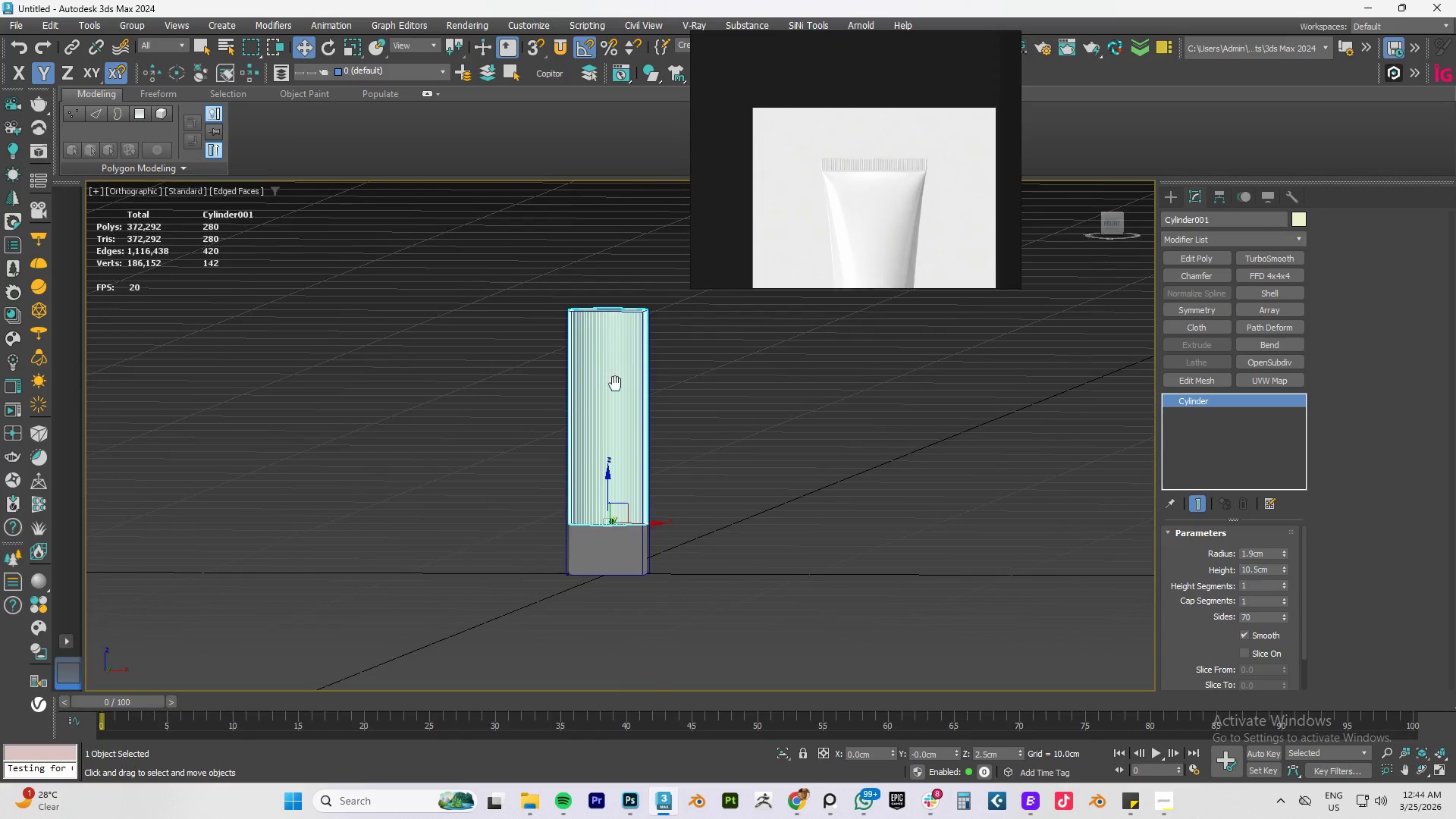 
scroll: coordinate [782, 459], scroll_direction: up, amount: 5.0
 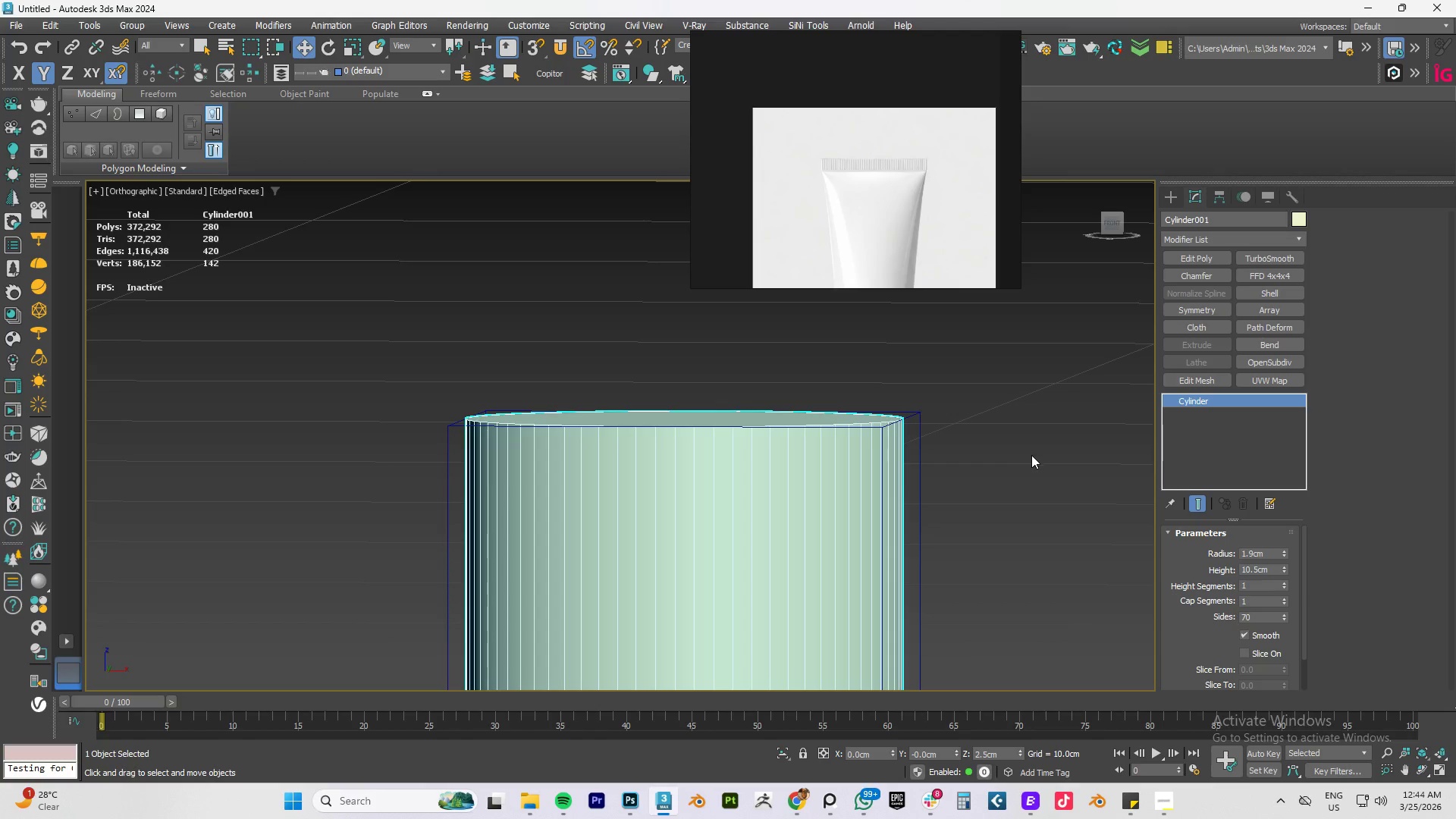 
left_click_drag(start_coordinate=[1263, 619], to_coordinate=[1172, 623])
 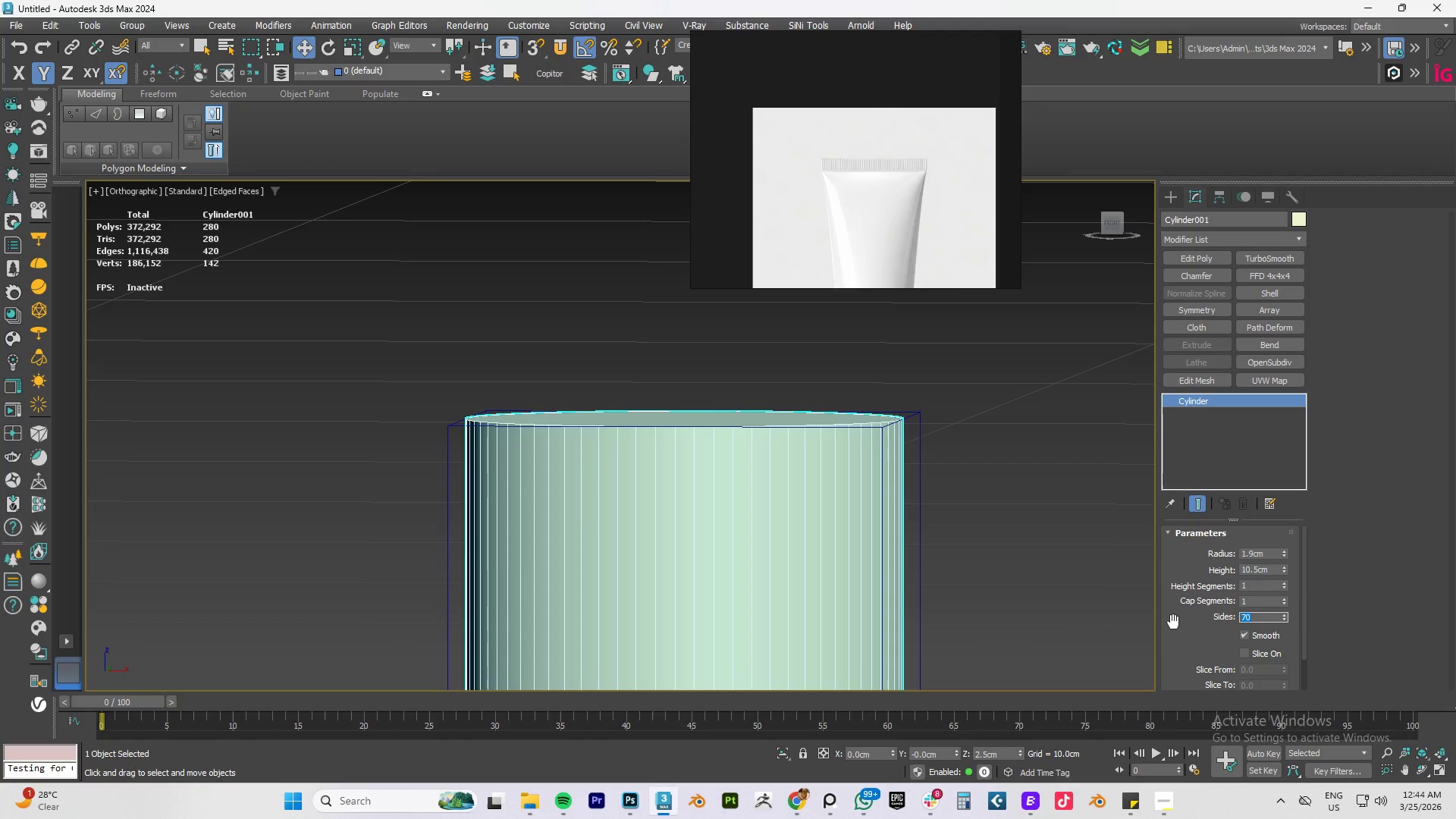 
key(Numpad9)
 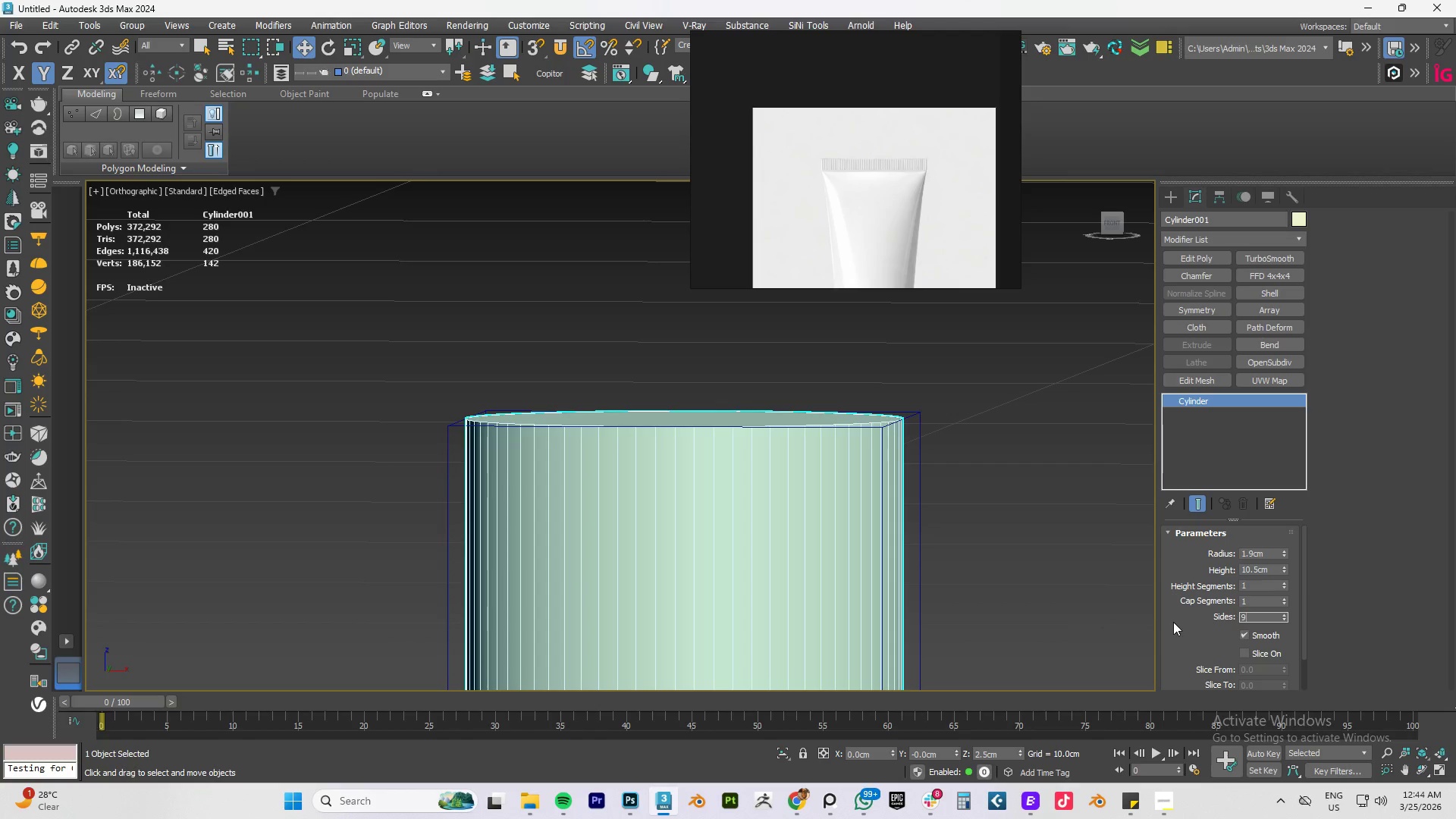 
key(Numpad0)
 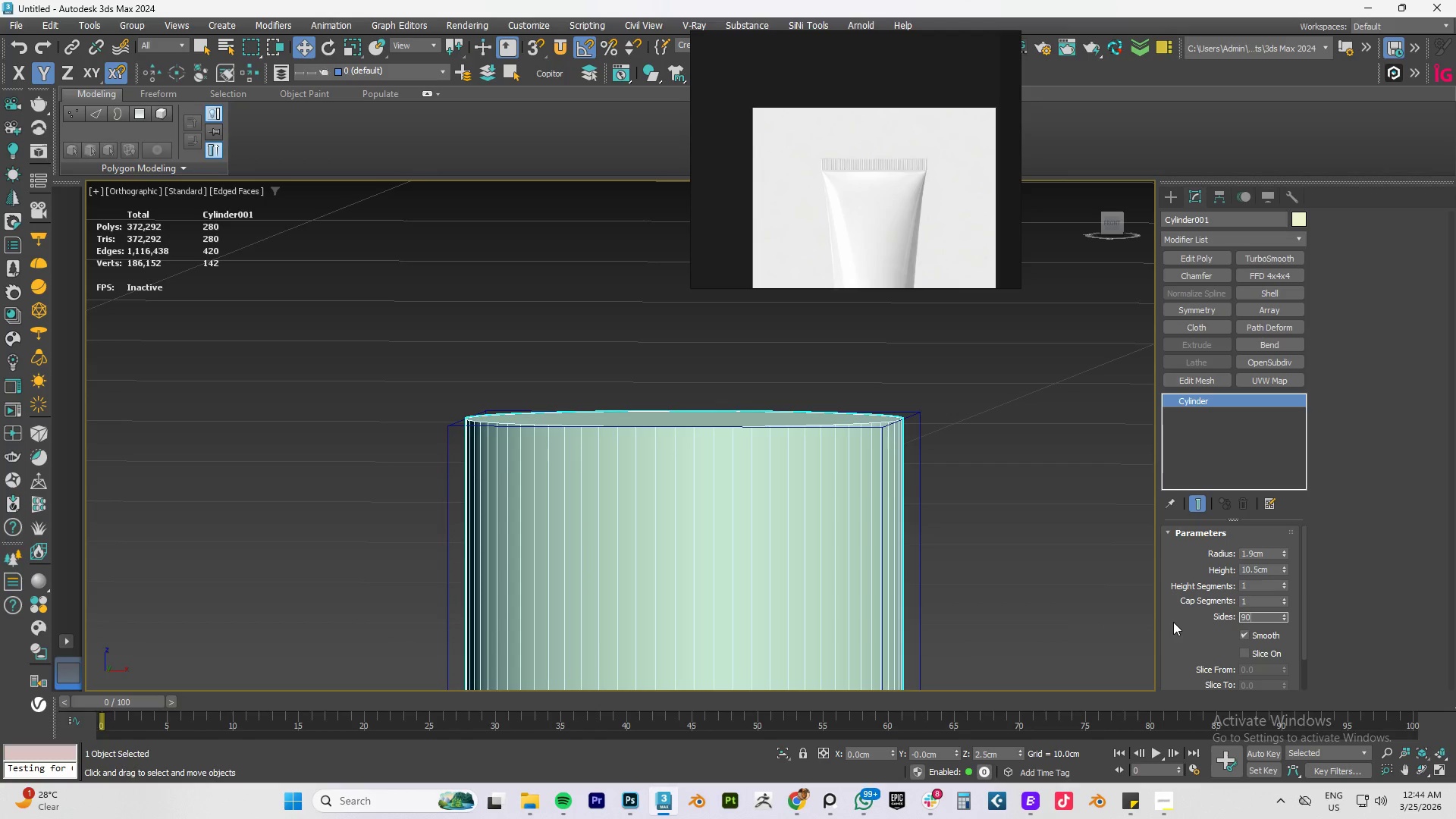 
key(NumpadEnter)
 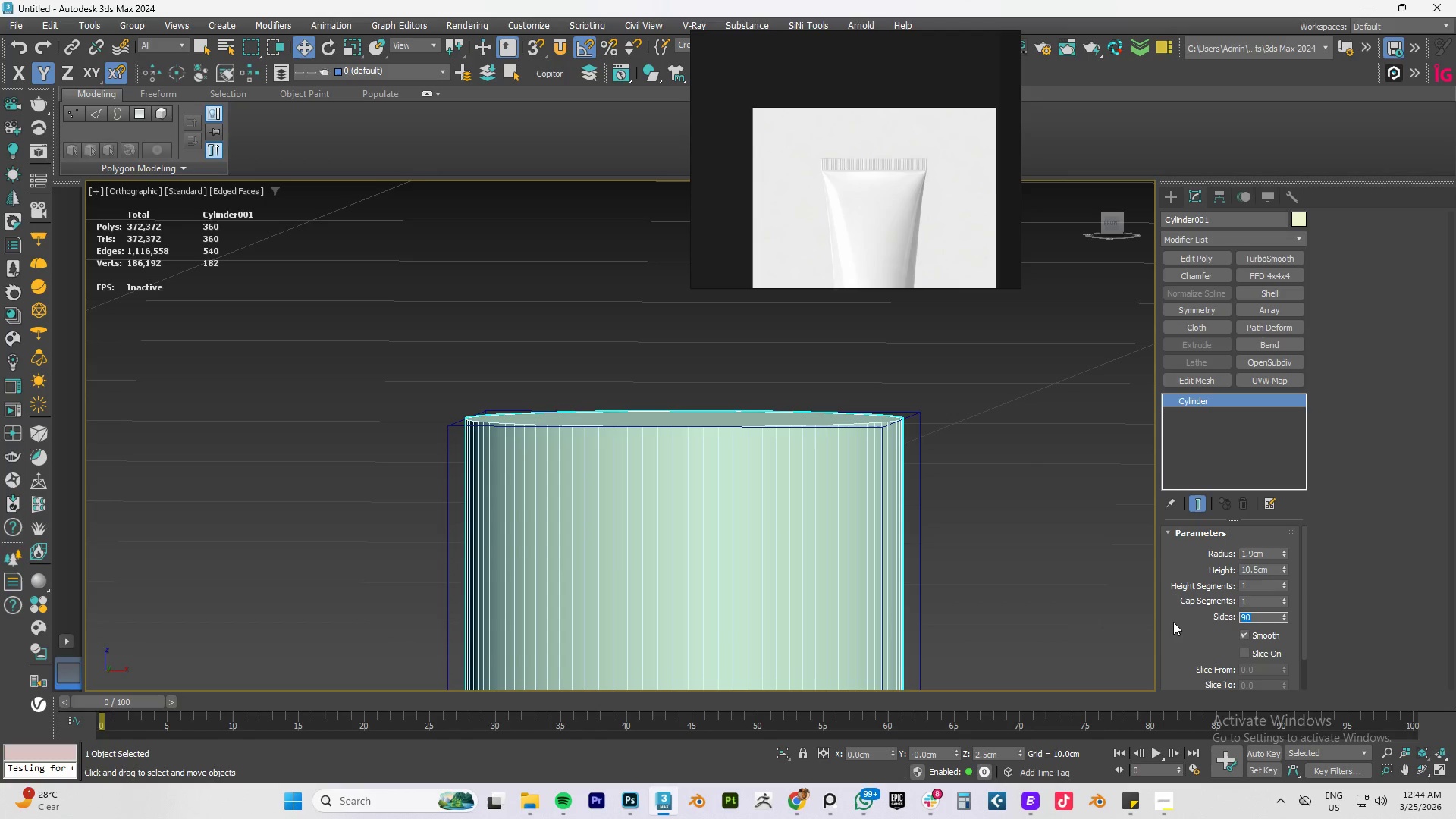 
key(Numpad1)
 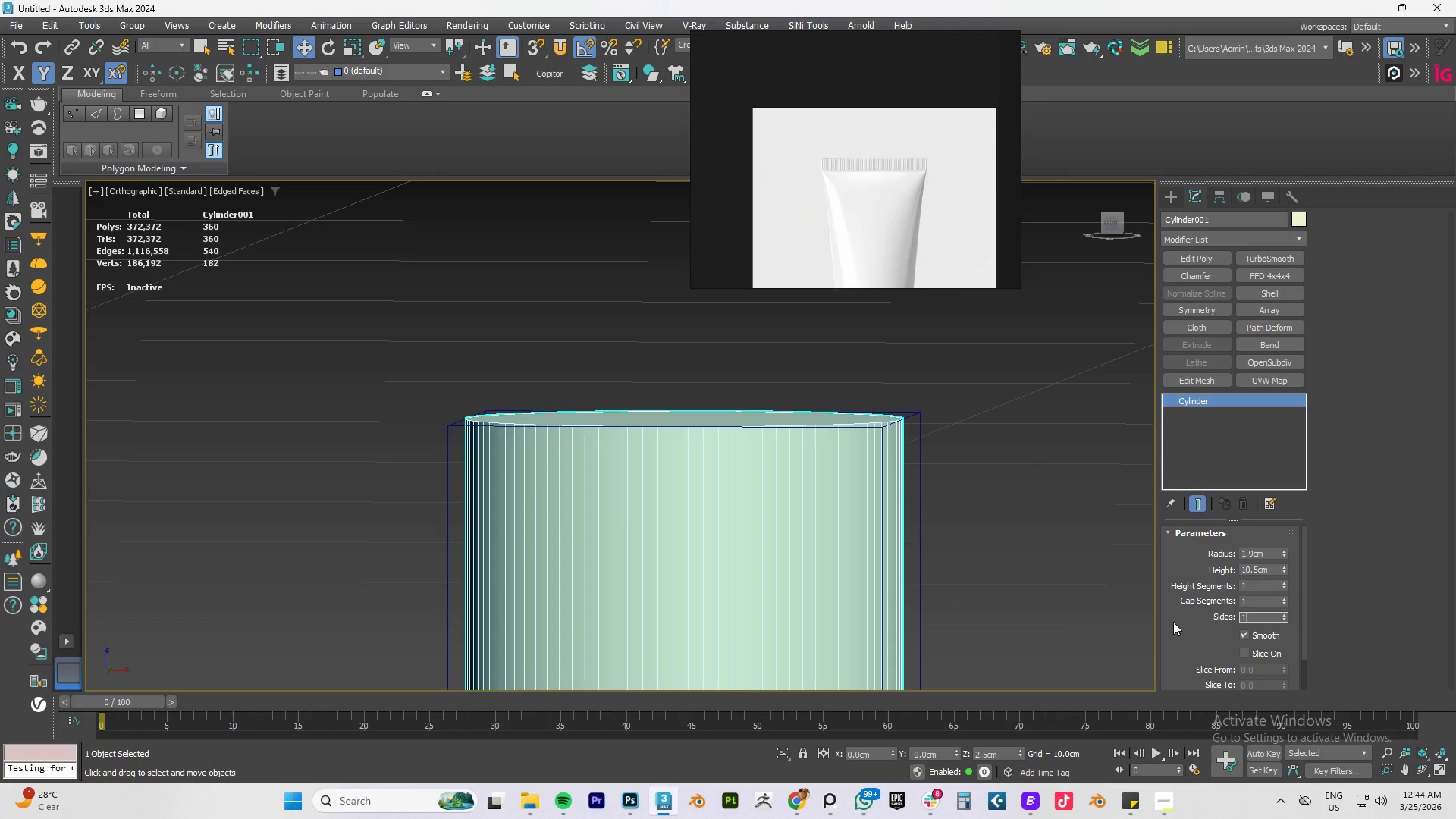 
key(Numpad0)
 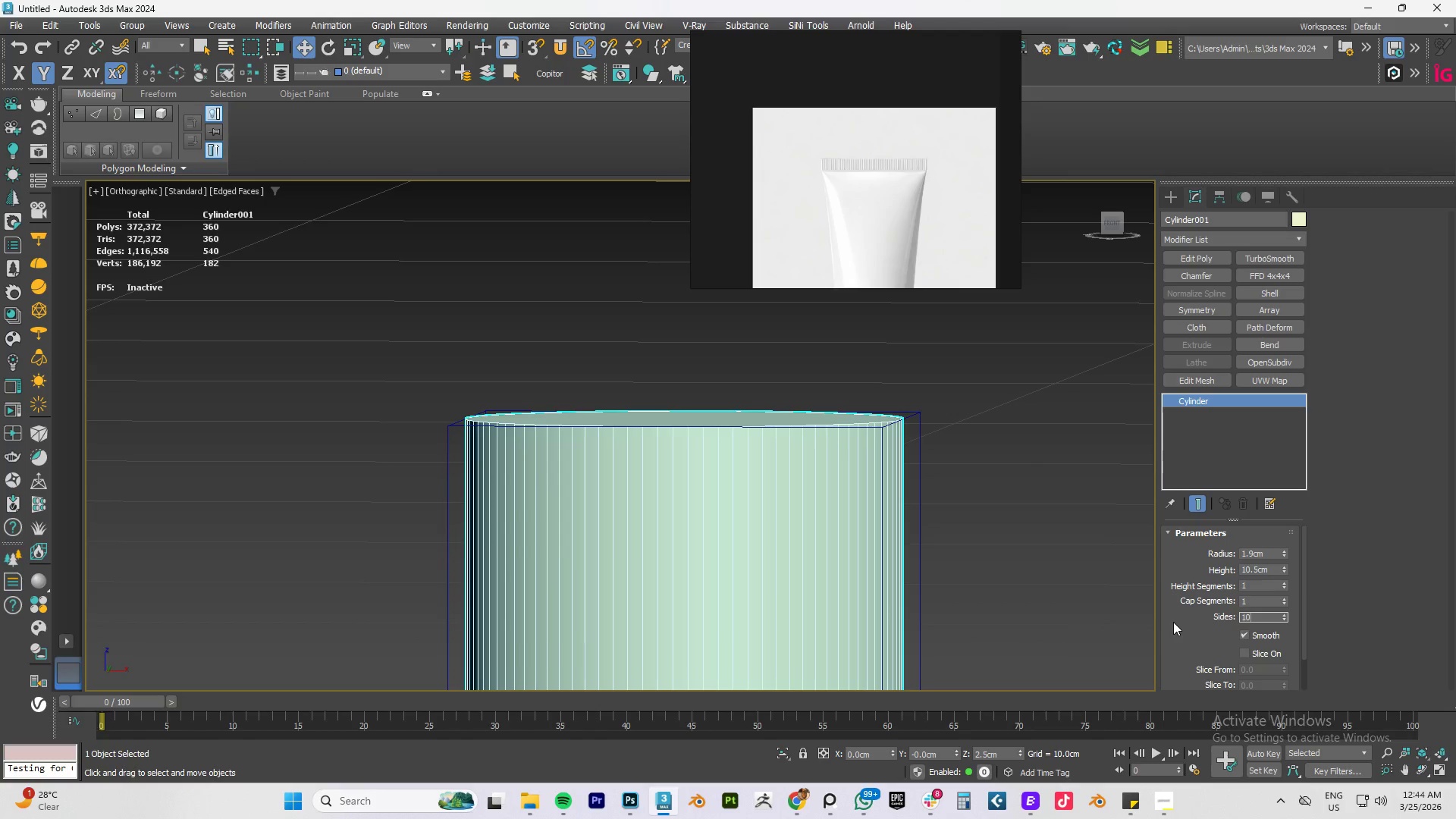 
key(Numpad0)
 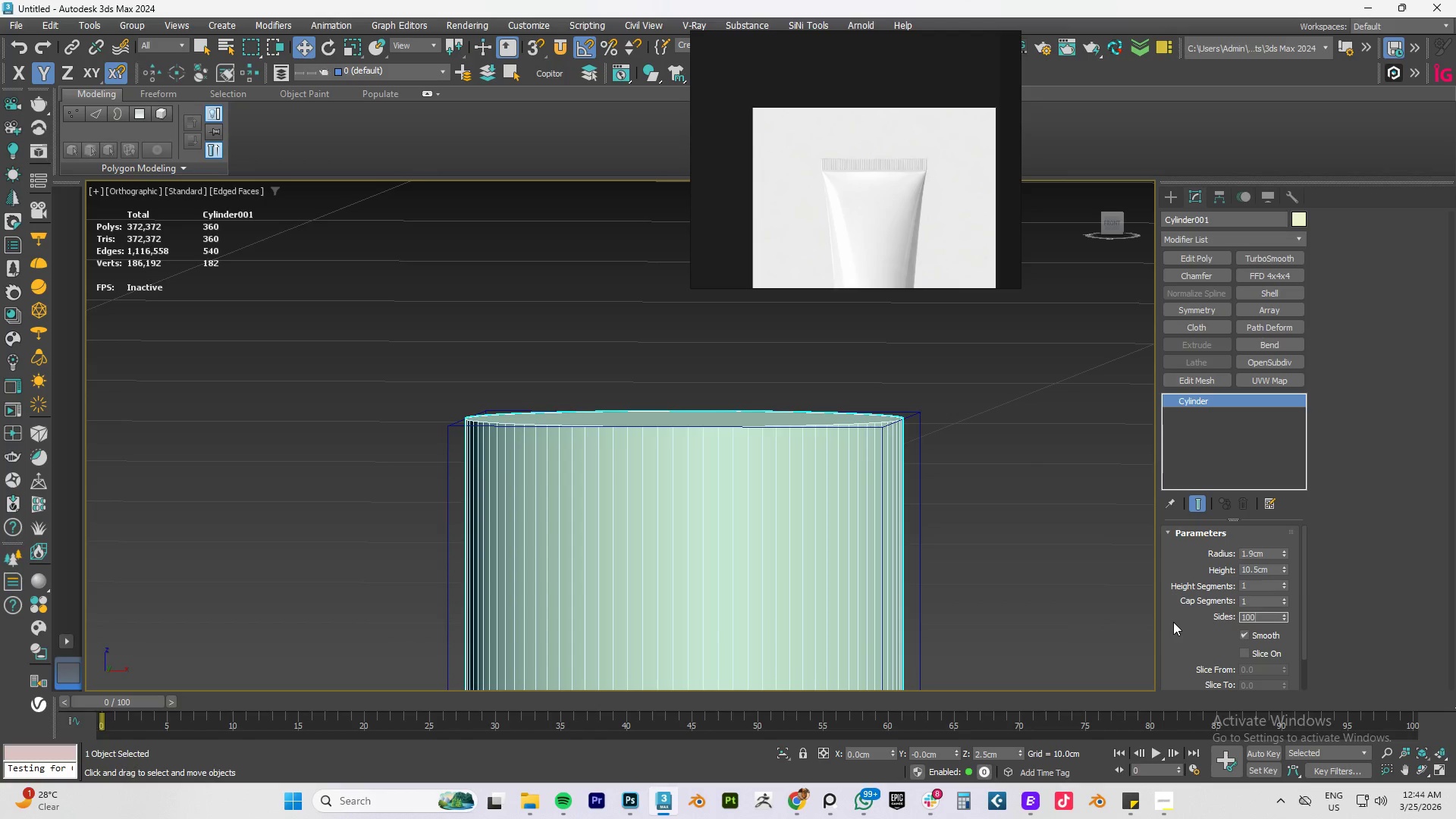 
key(NumpadEnter)
 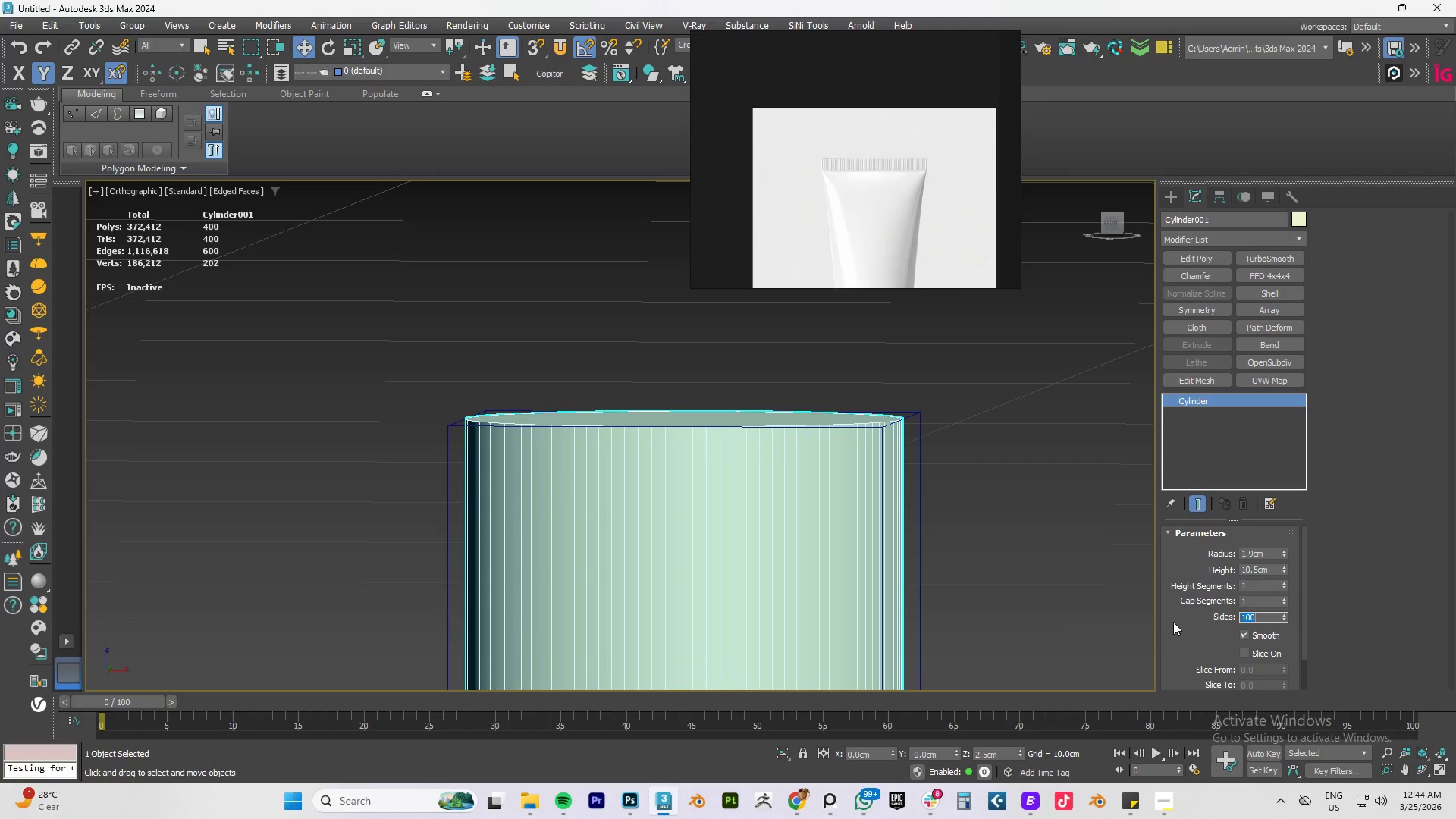 
key(Numpad1)
 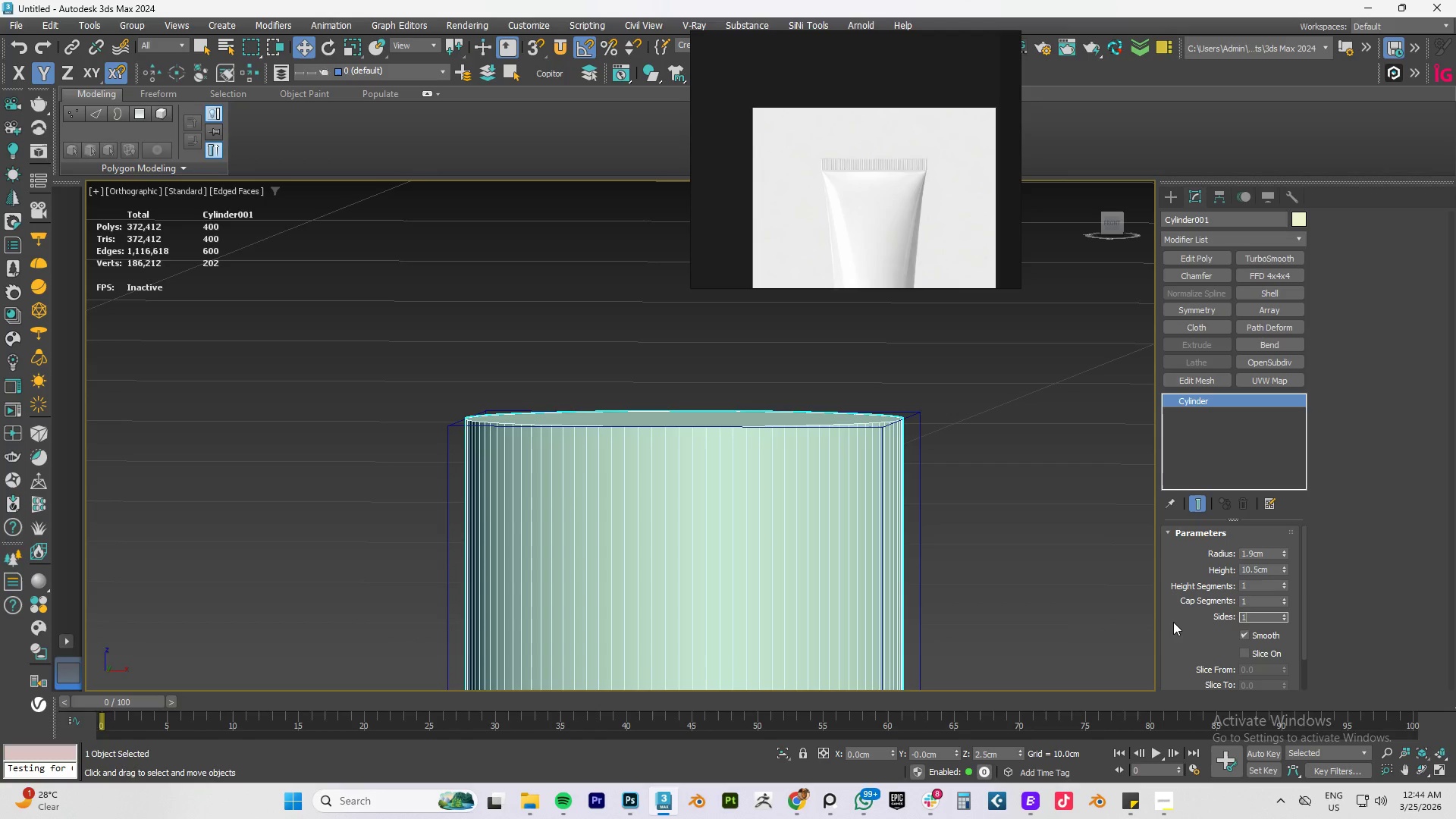 
key(Numpad5)
 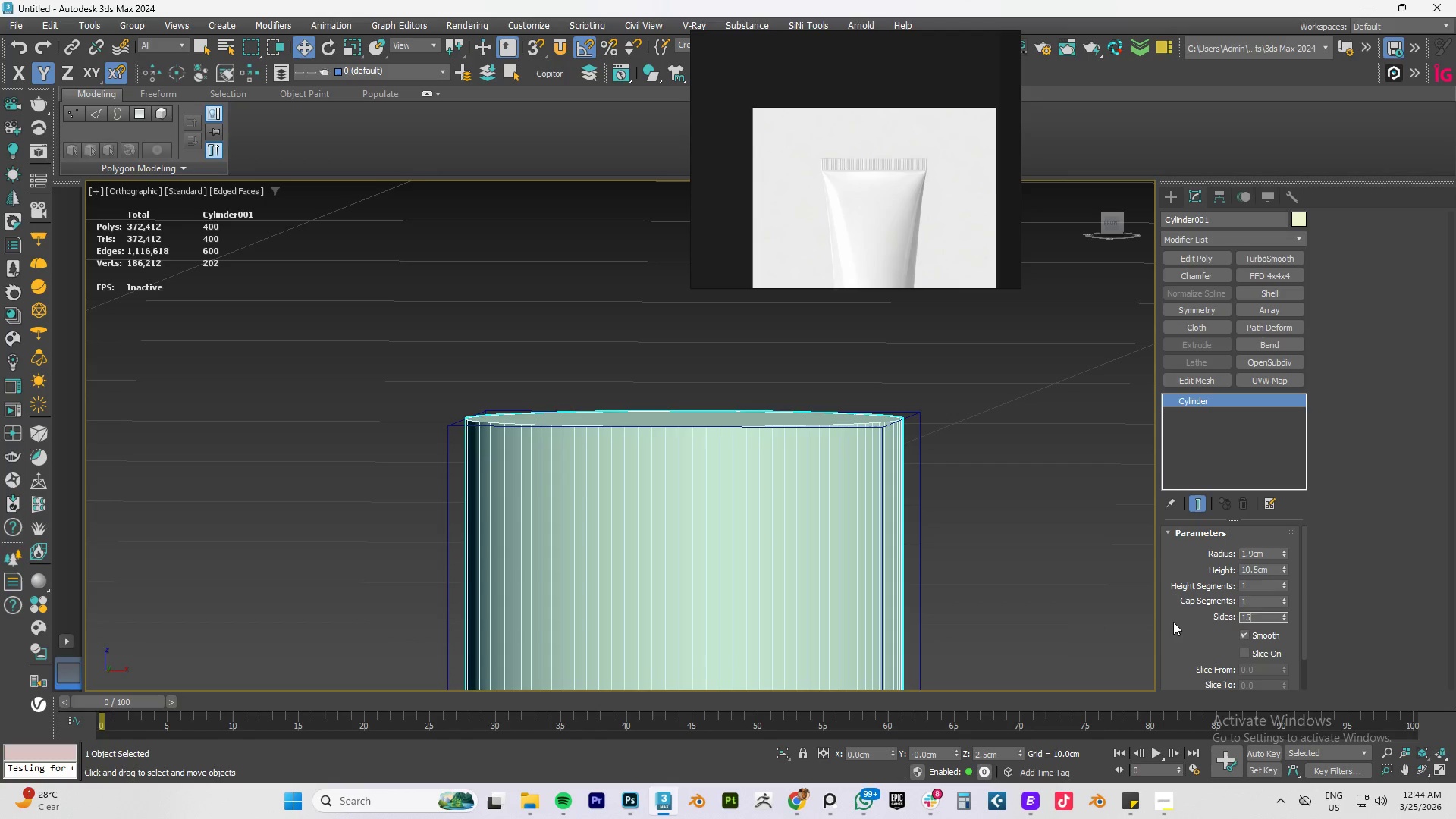 
key(Numpad0)
 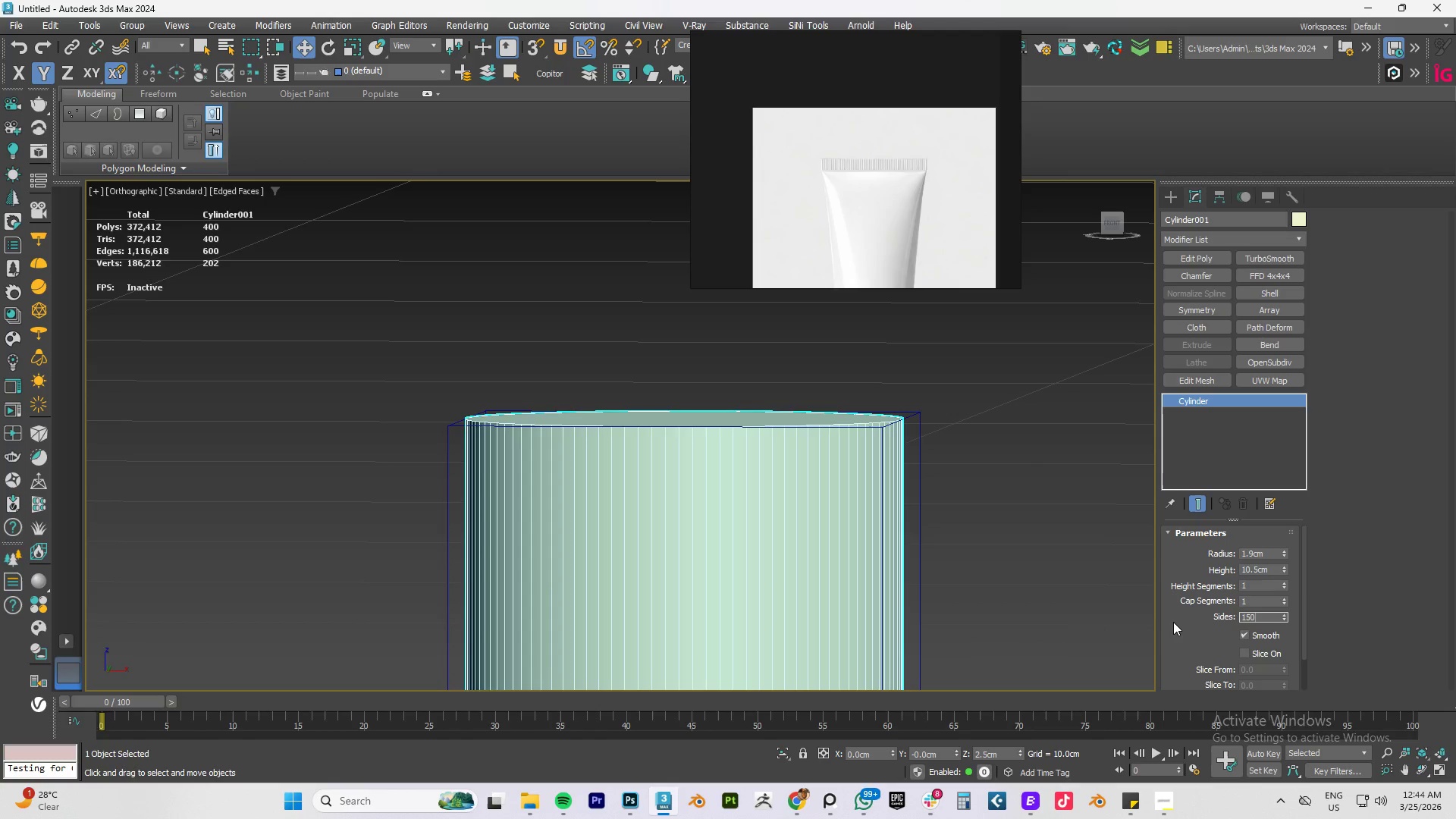 
key(NumpadEnter)
 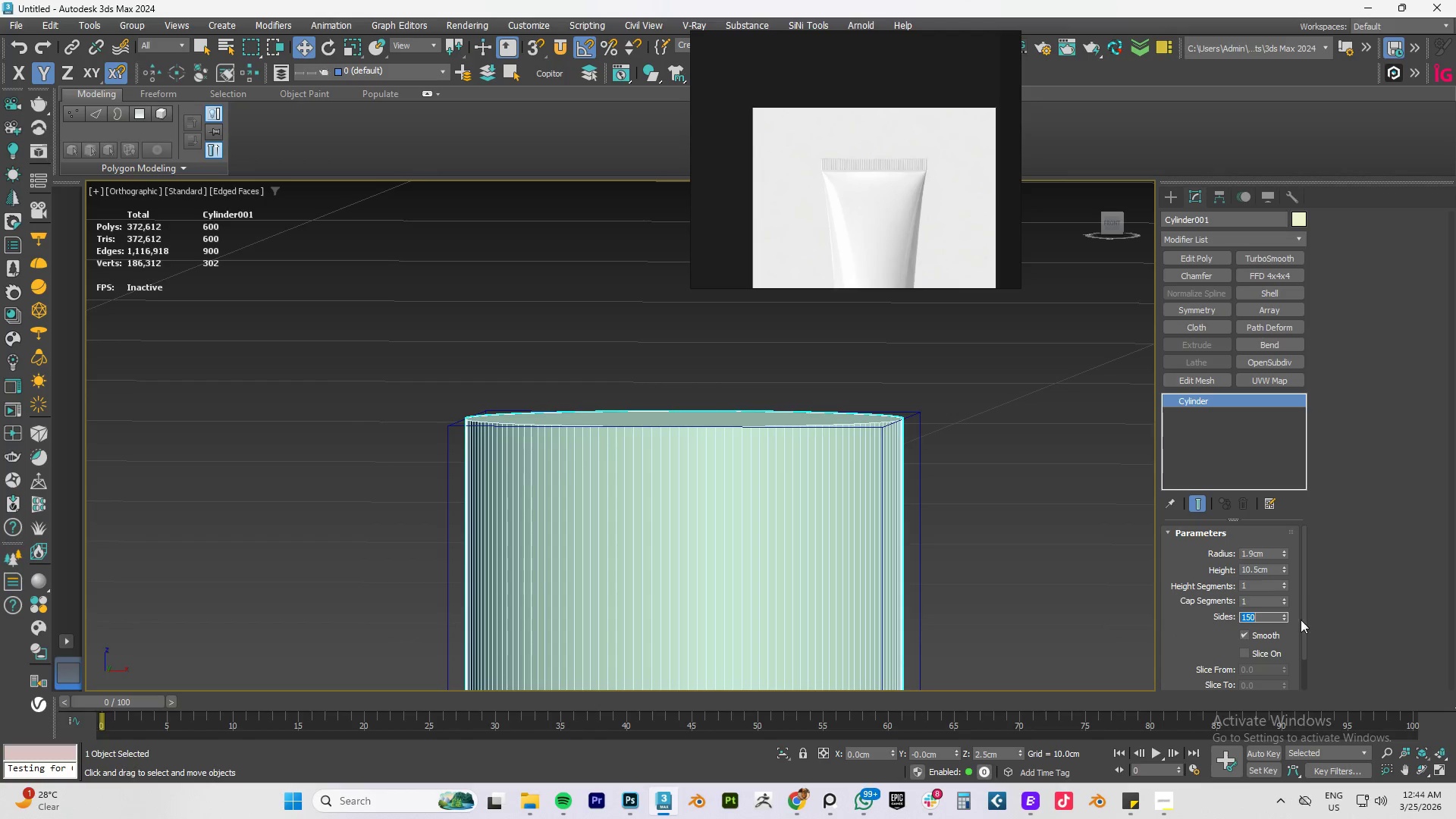 
key(NumpadEnter)
 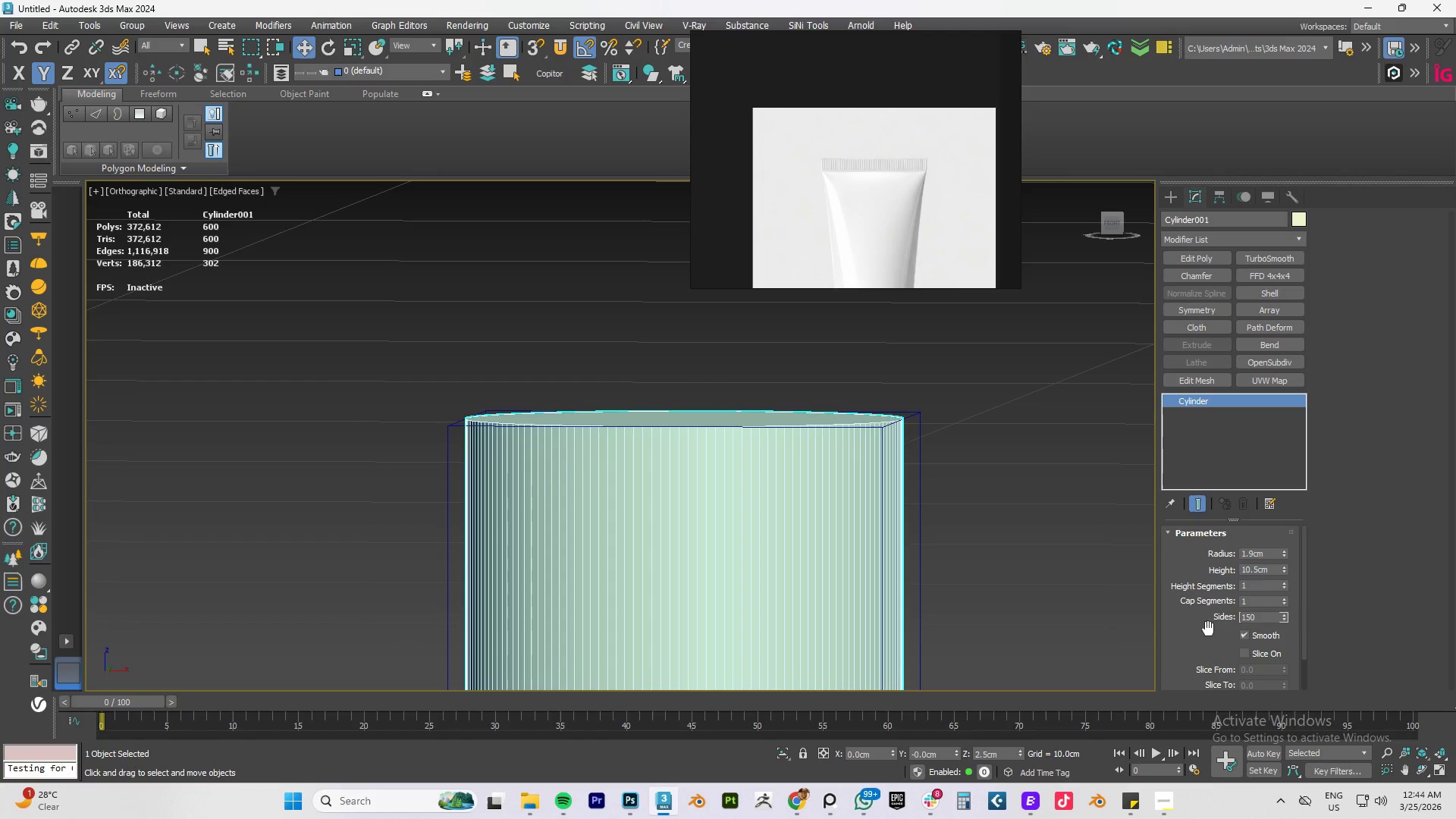 
scroll: coordinate [1208, 629], scroll_direction: down, amount: 5.0
 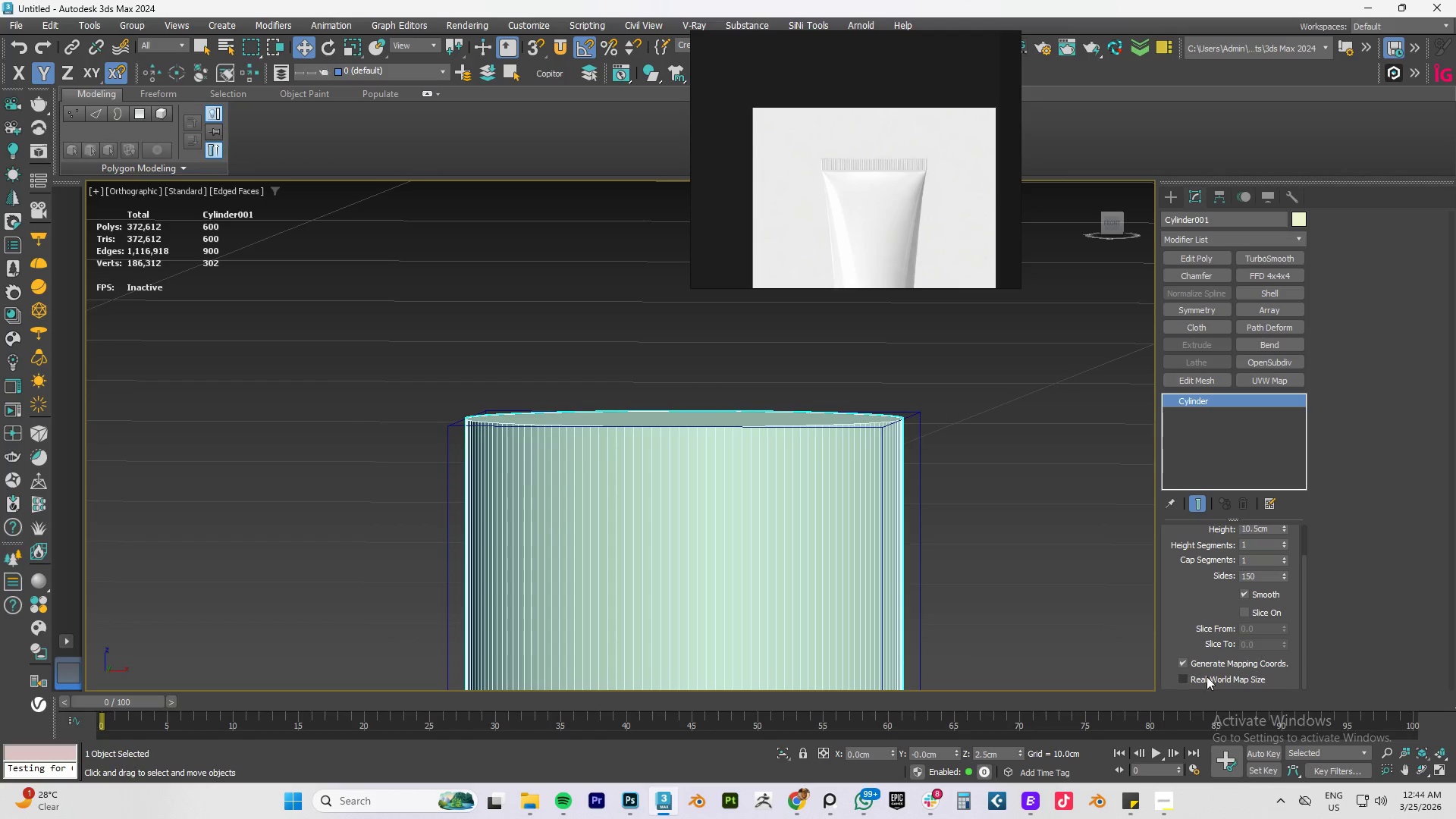 
left_click([1207, 679])
 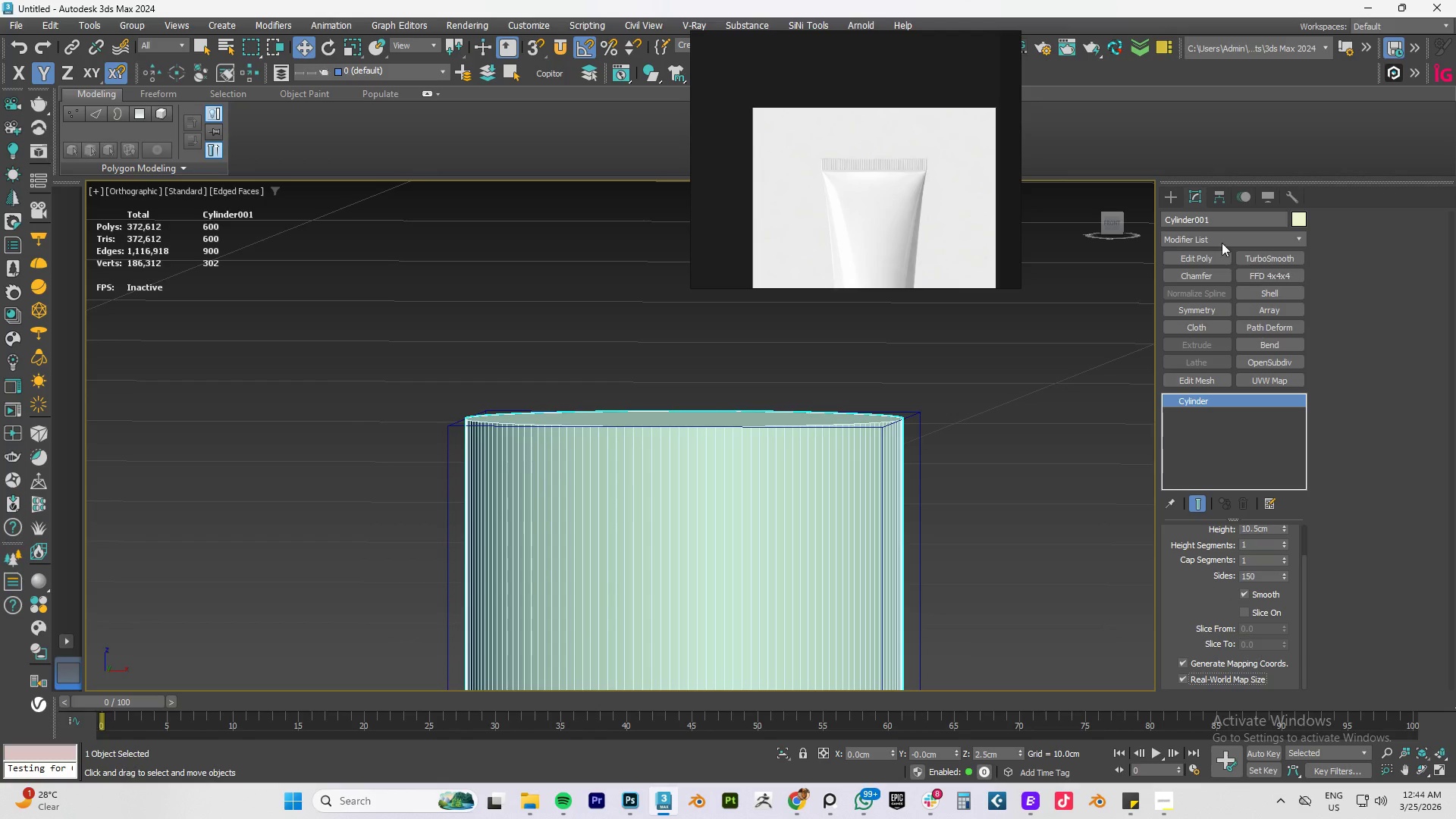 
left_click([1203, 256])
 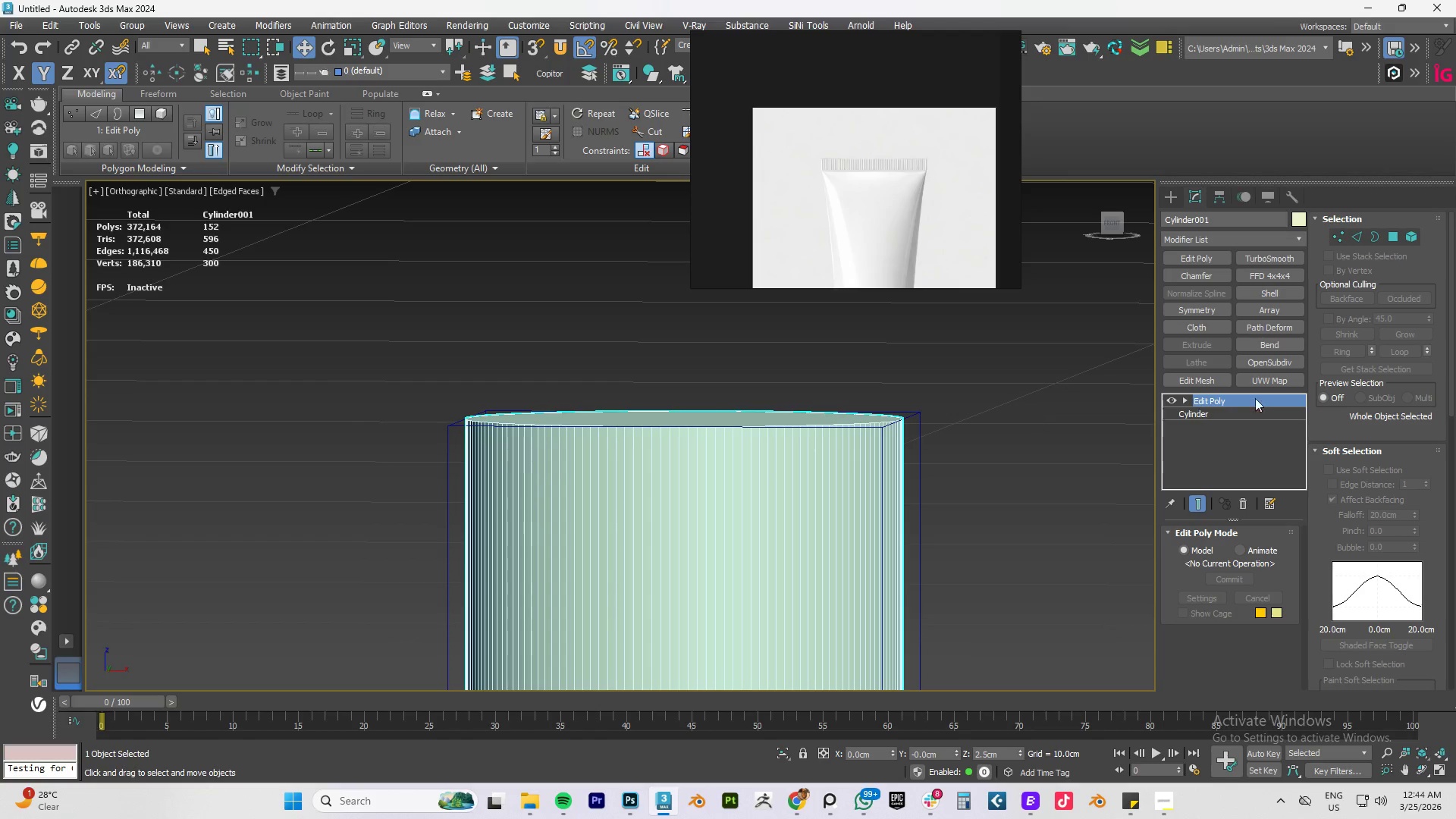 
key(1)
 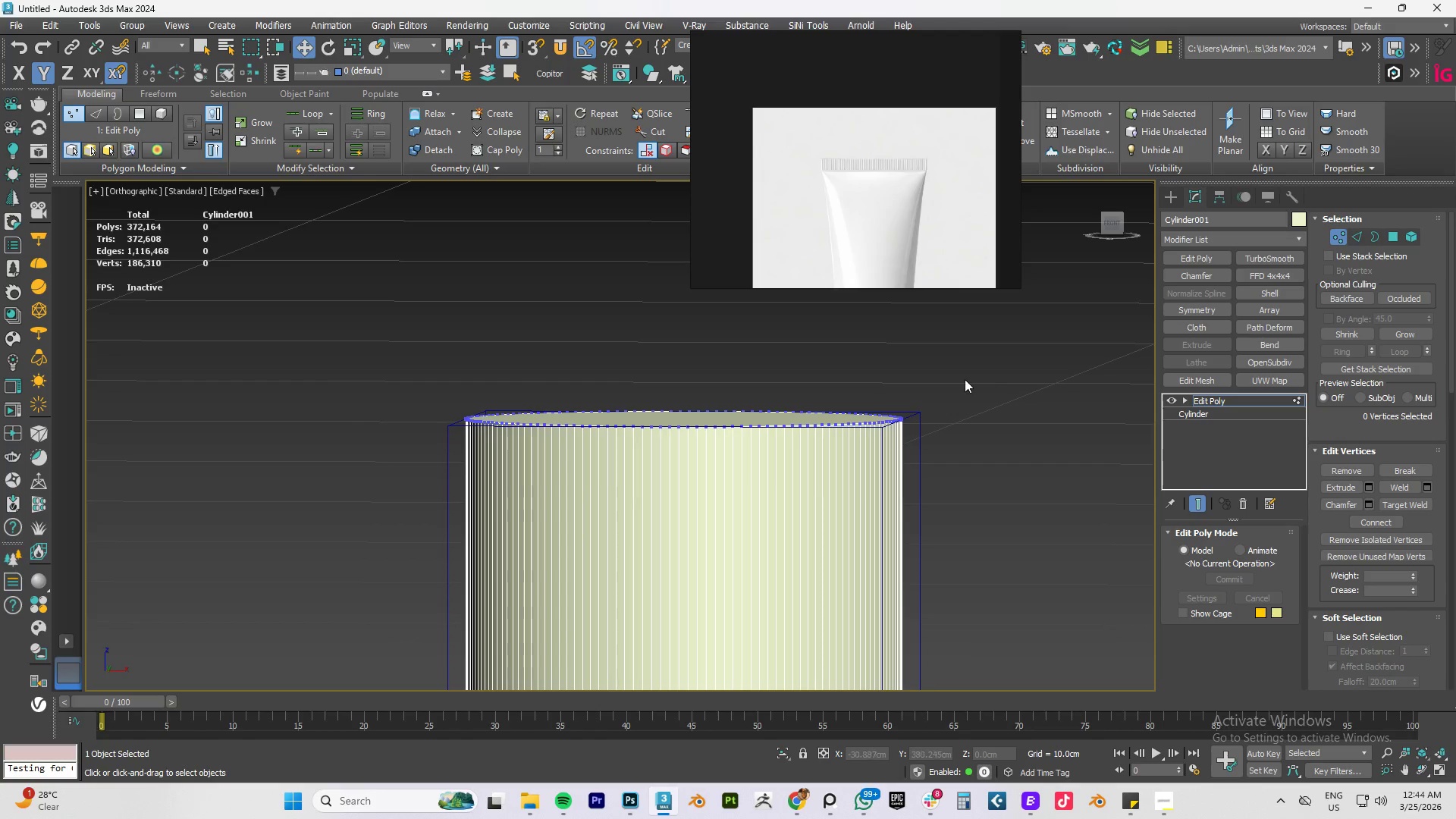 
left_click_drag(start_coordinate=[971, 372], to_coordinate=[174, 467])
 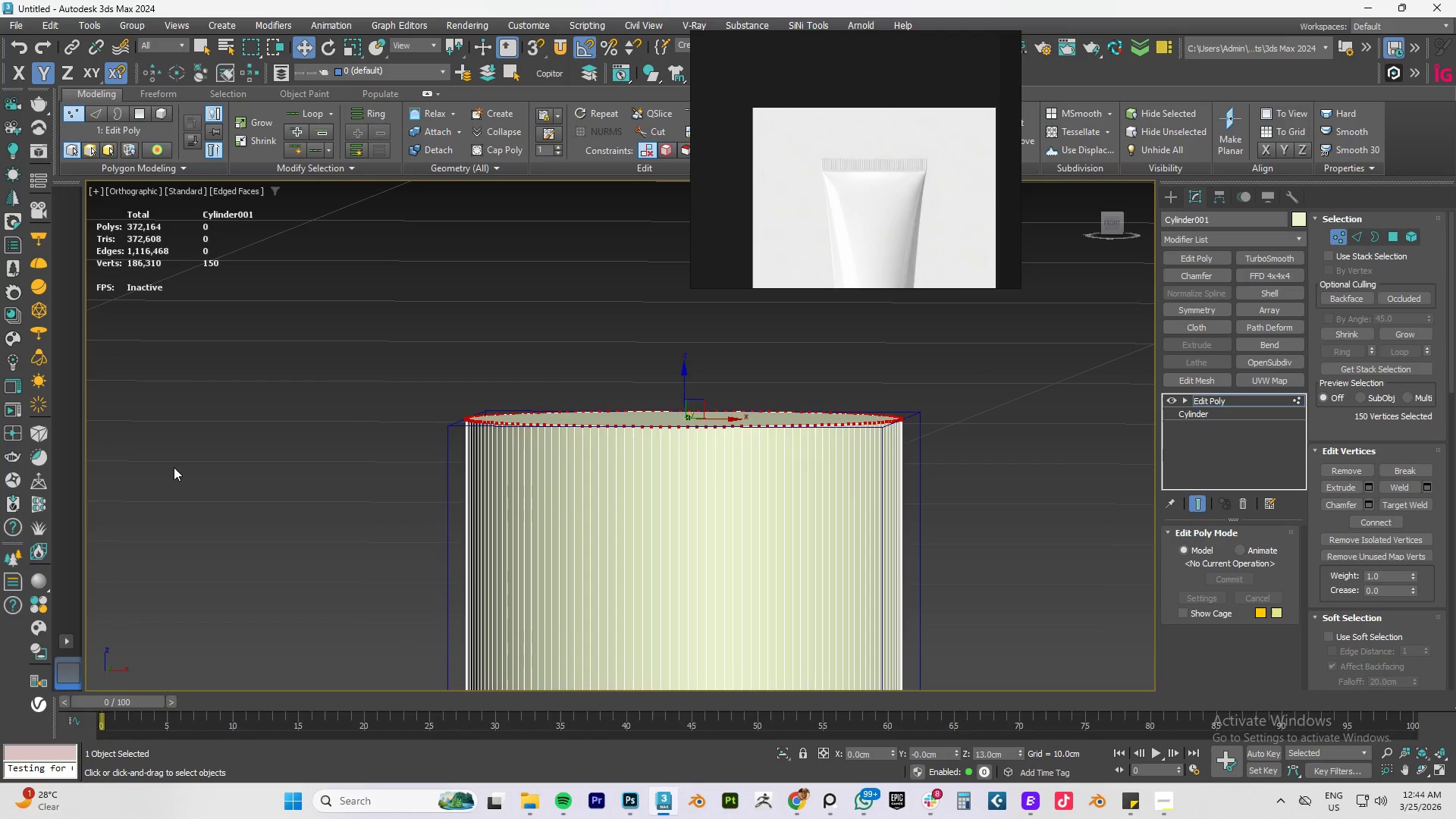 
key(Delete)
 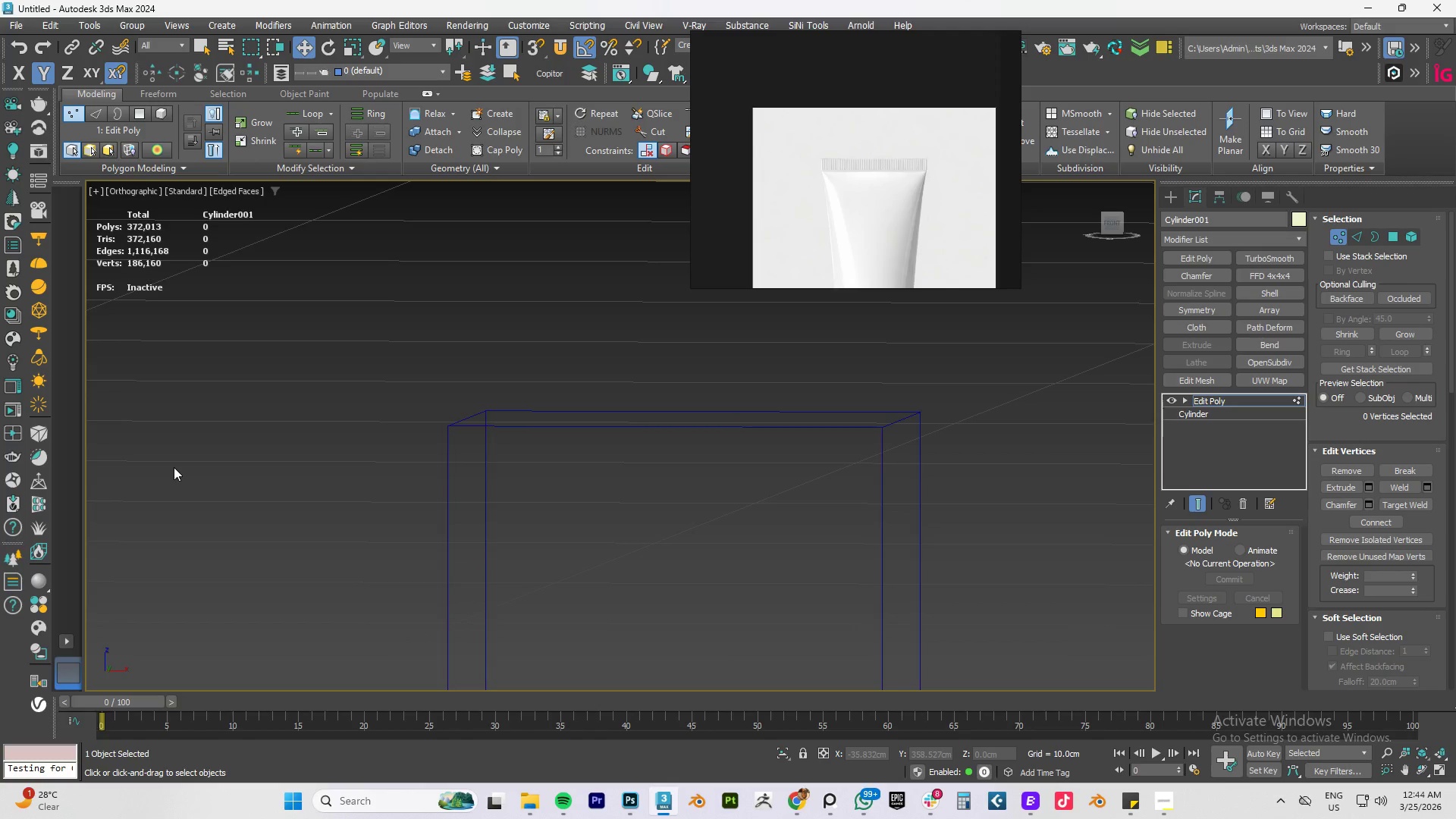 
key(Control+Z)
 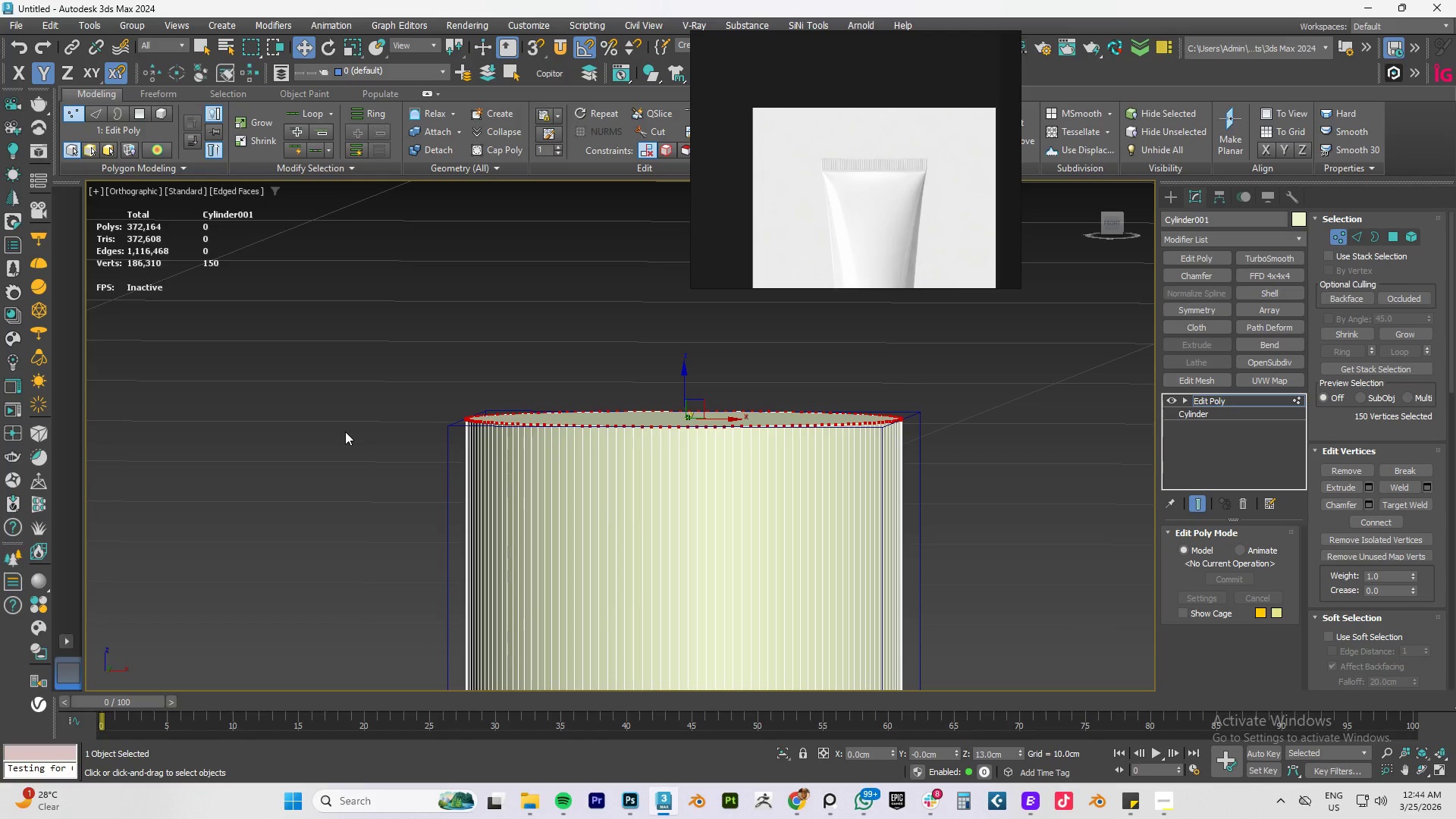 
key(4)
 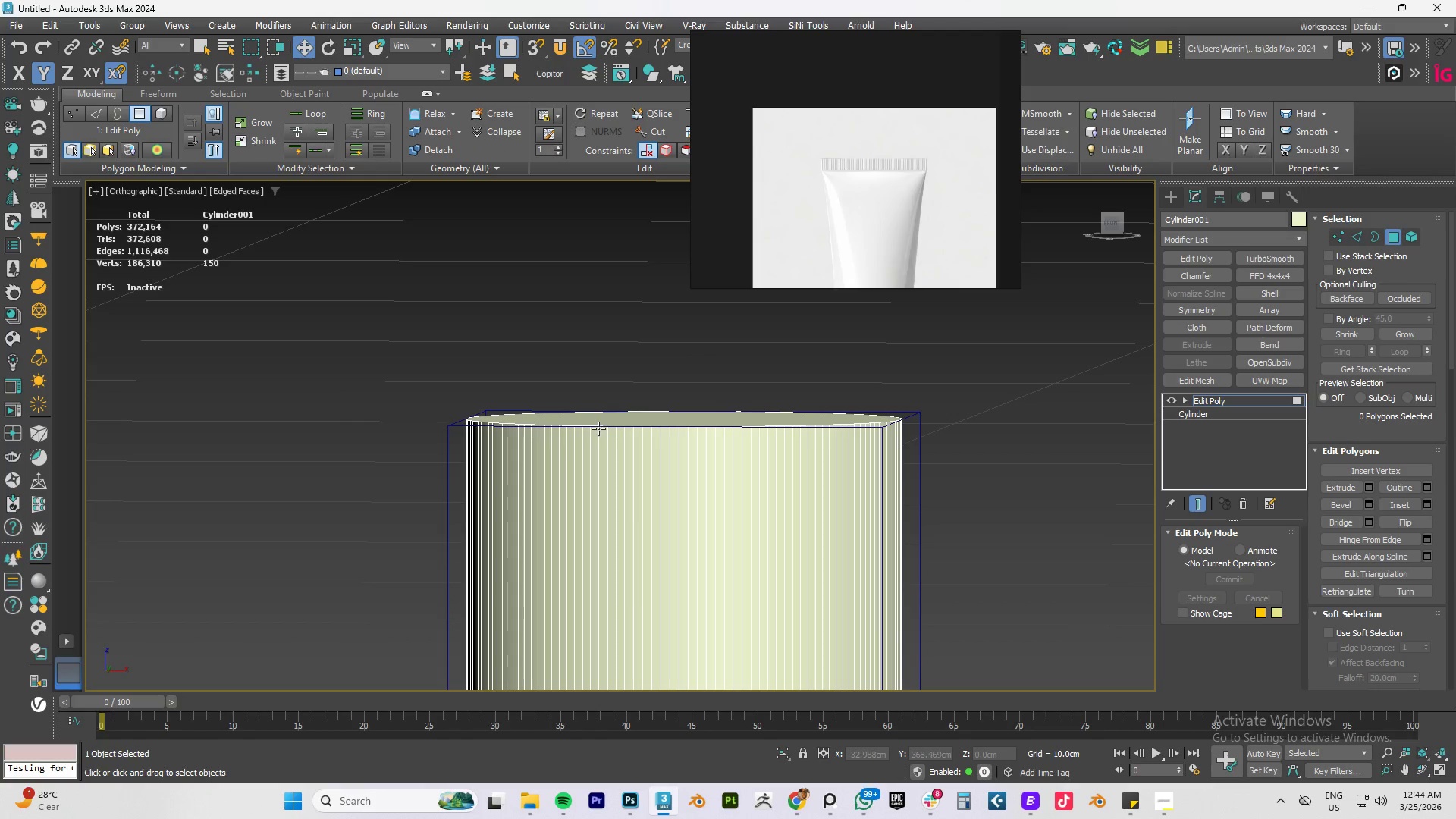 
left_click([618, 421])
 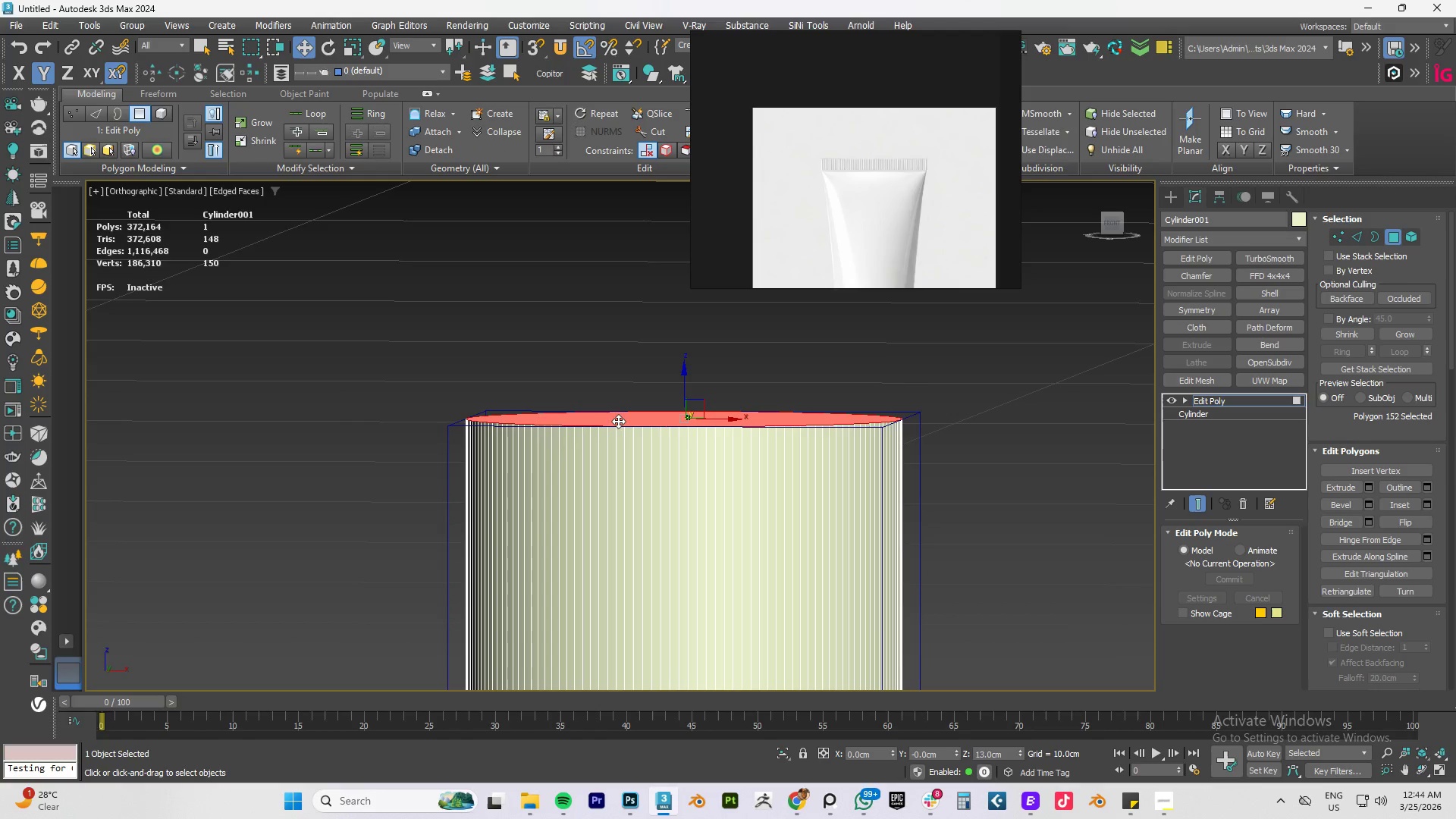 
key(Delete)
 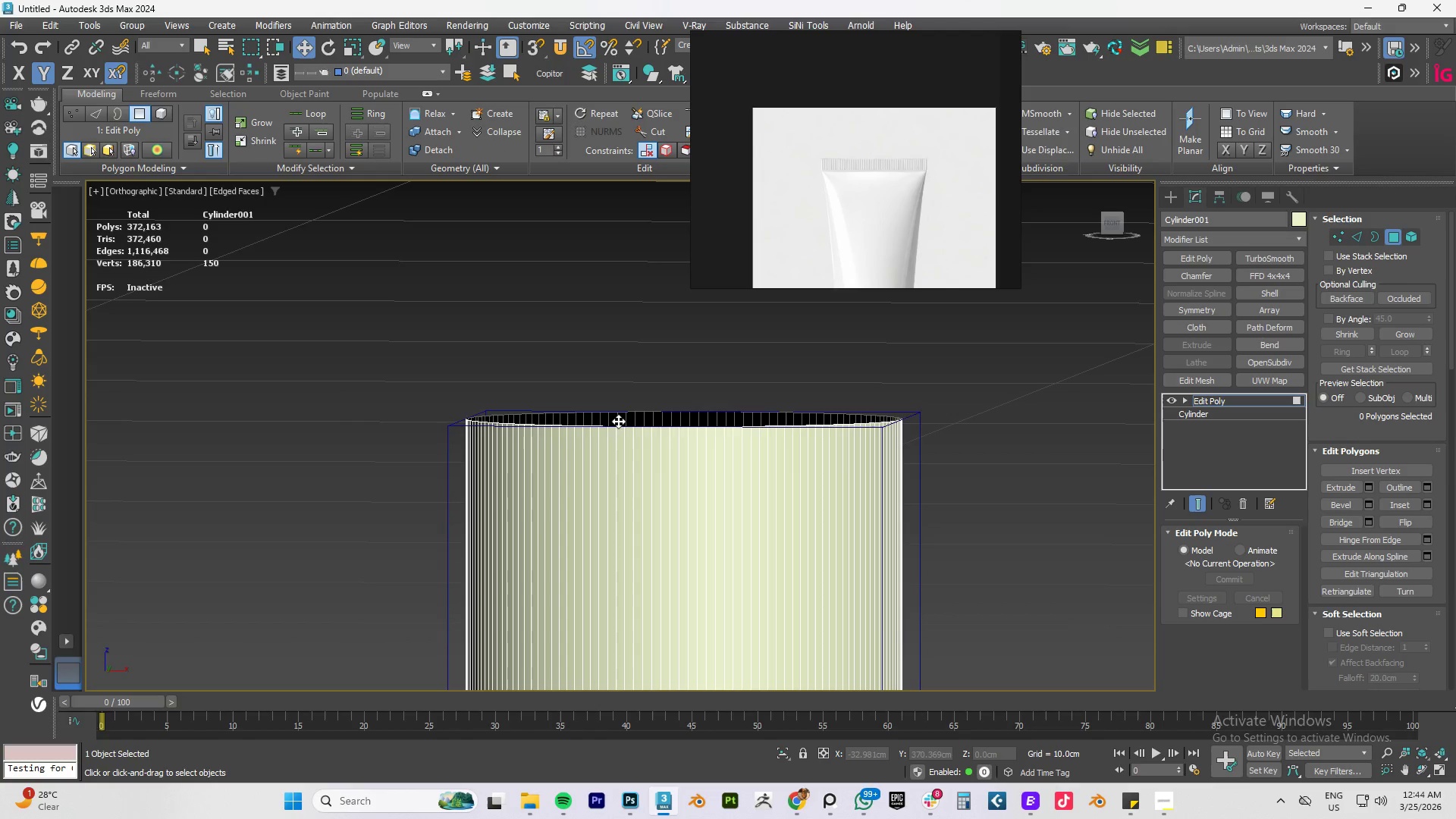 
key(1)
 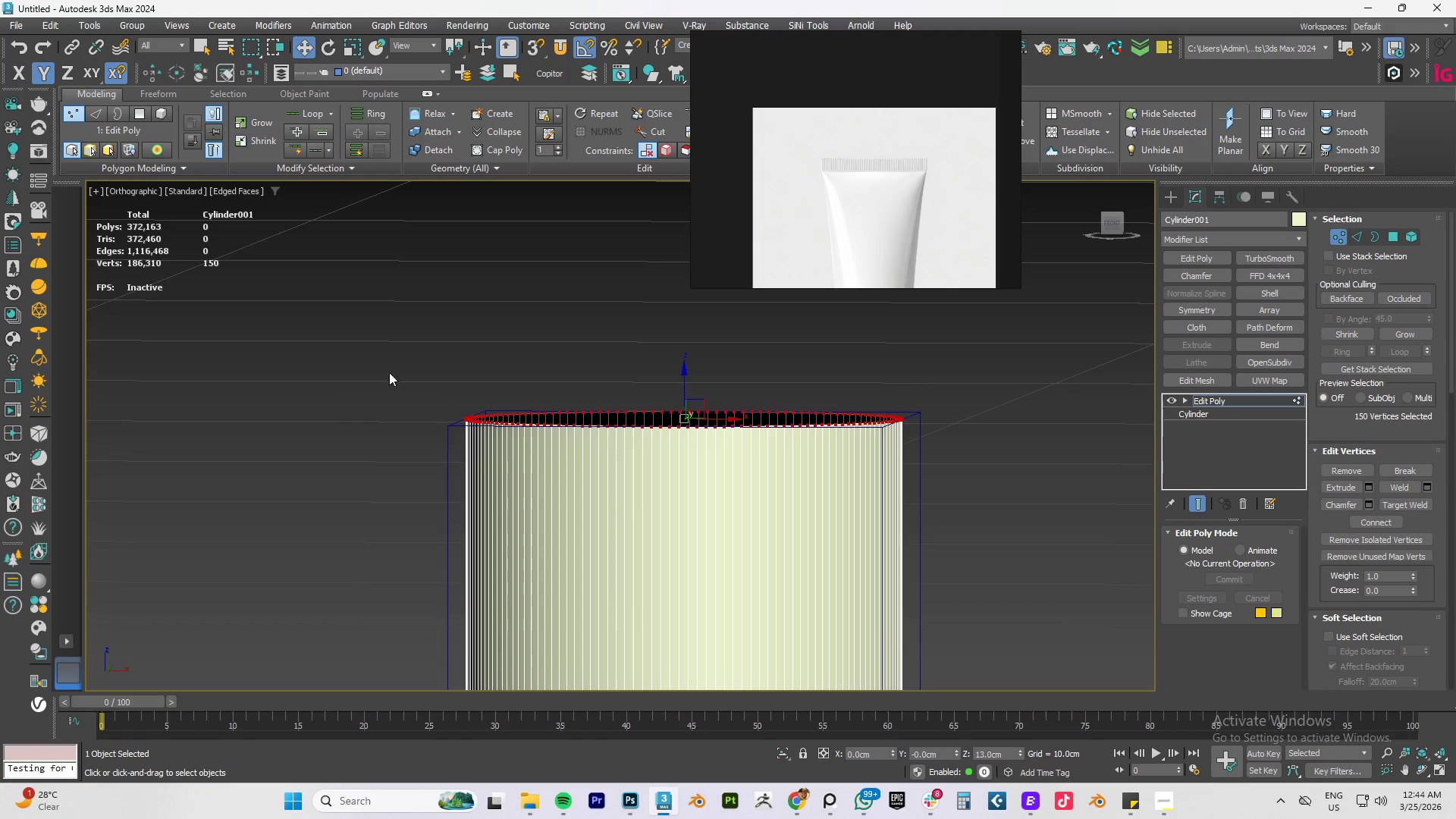 
left_click_drag(start_coordinate=[373, 369], to_coordinate=[1107, 466])
 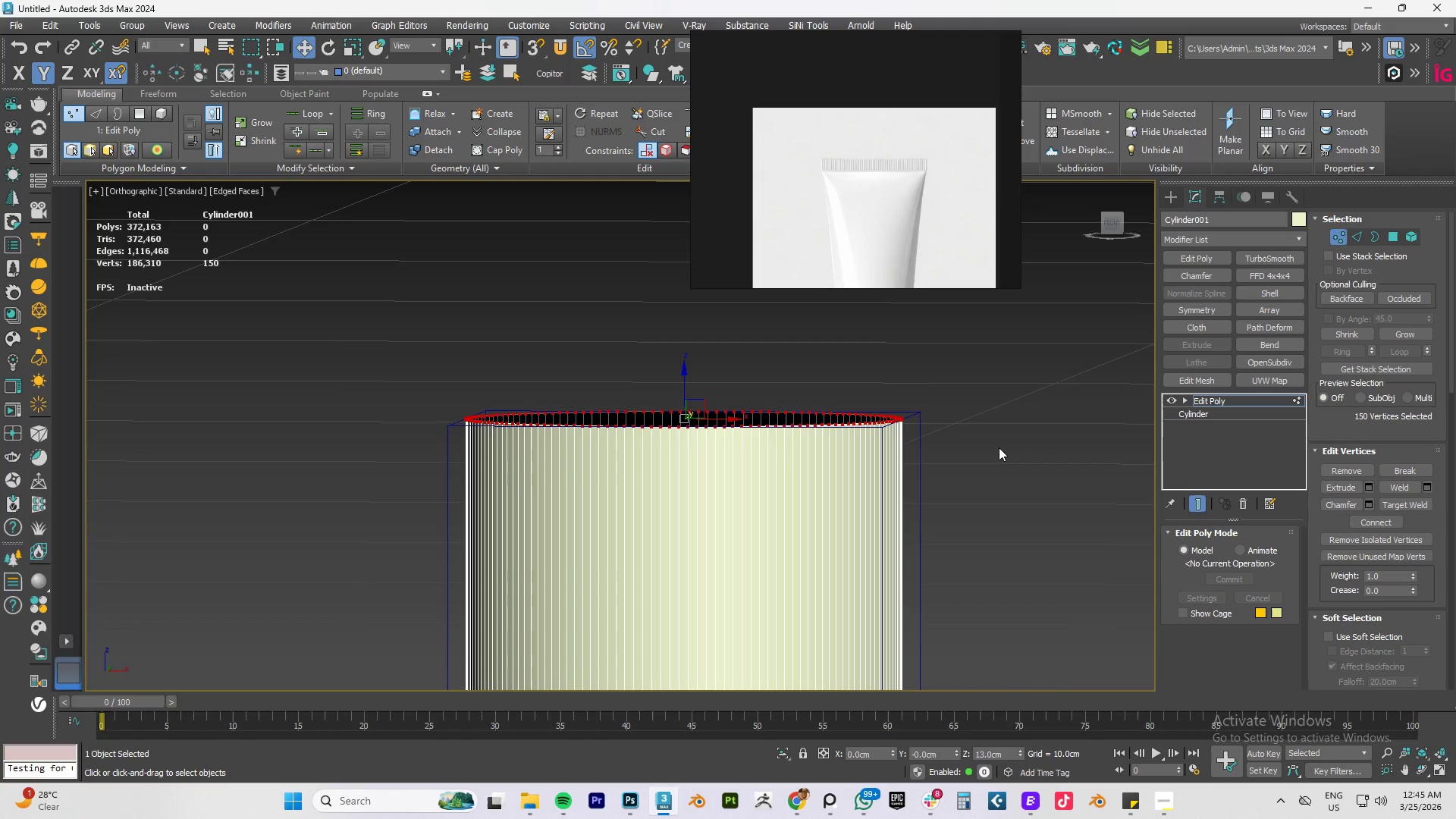 
type(tzz)
 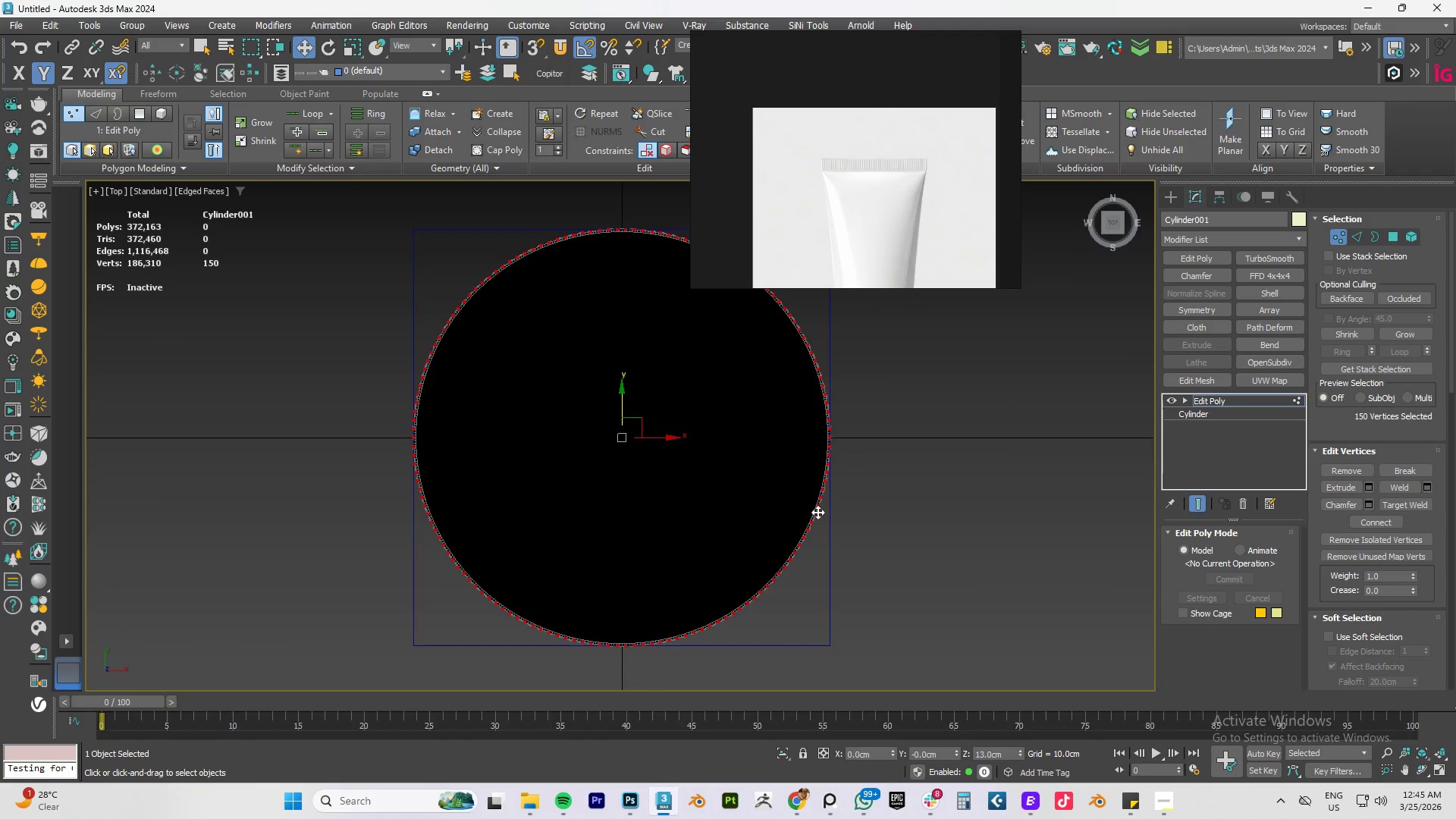 
scroll: coordinate [817, 512], scroll_direction: down, amount: 2.0
 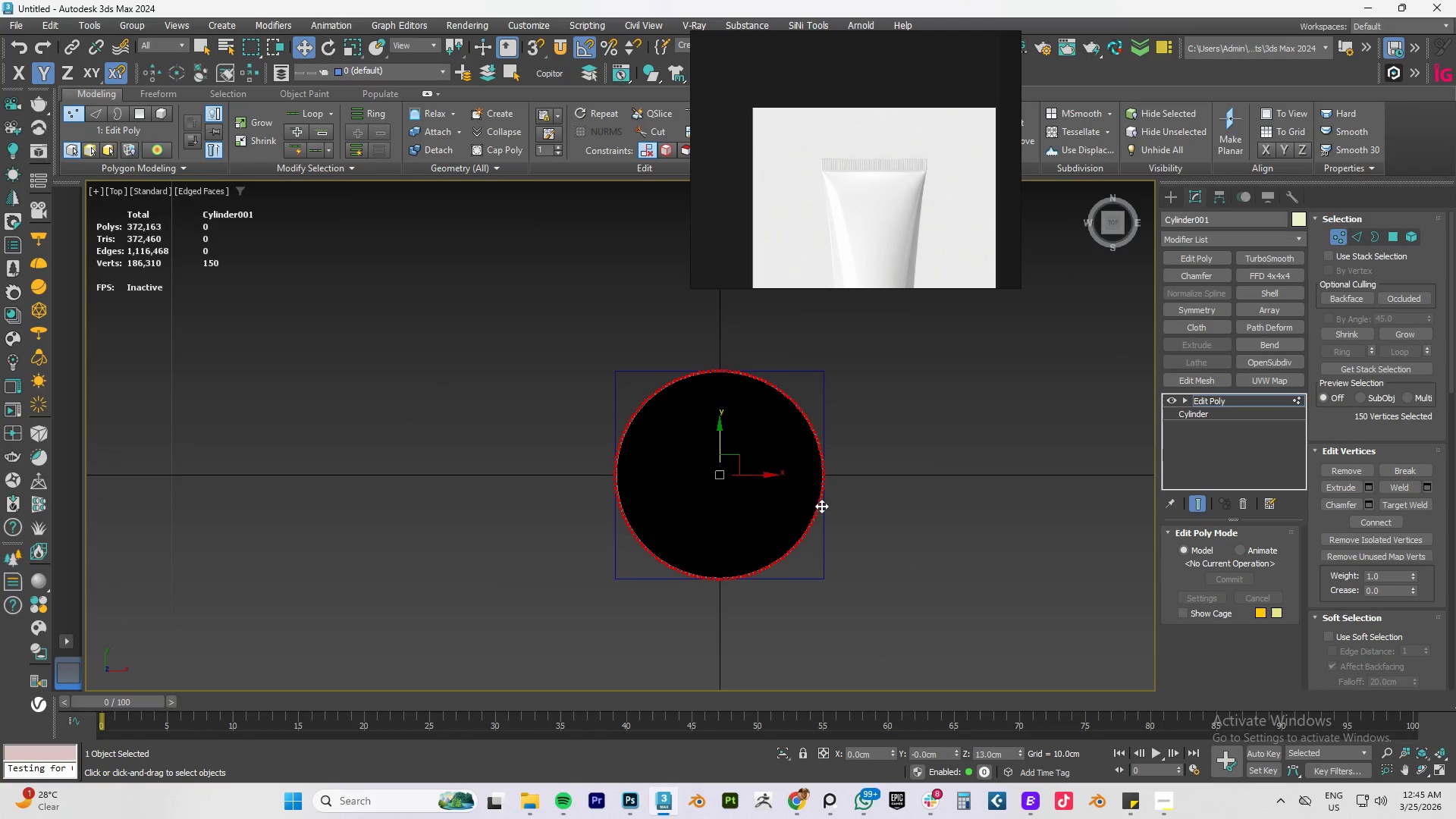 
key(R)
 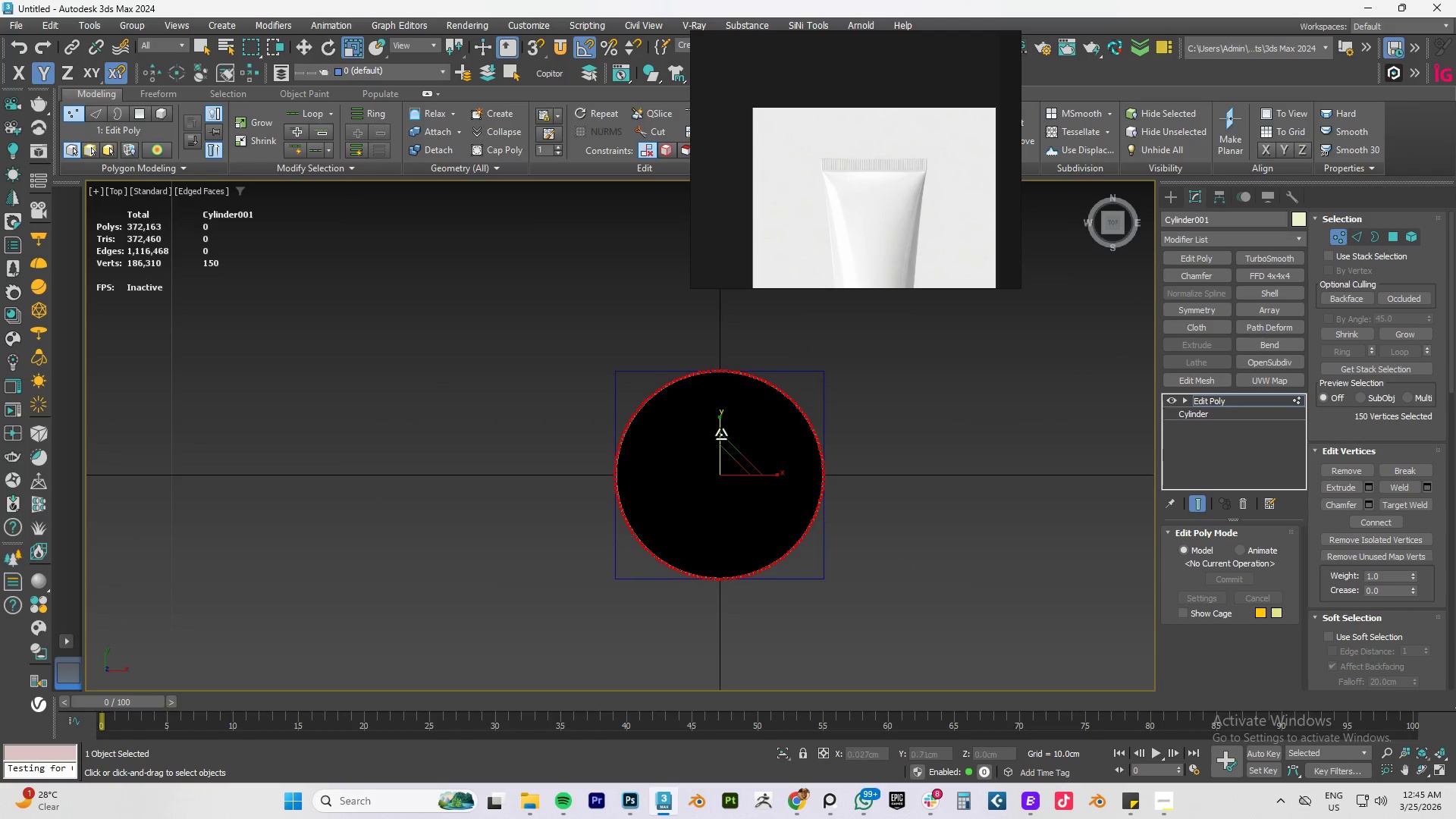 
left_click_drag(start_coordinate=[721, 428], to_coordinate=[993, 417])
 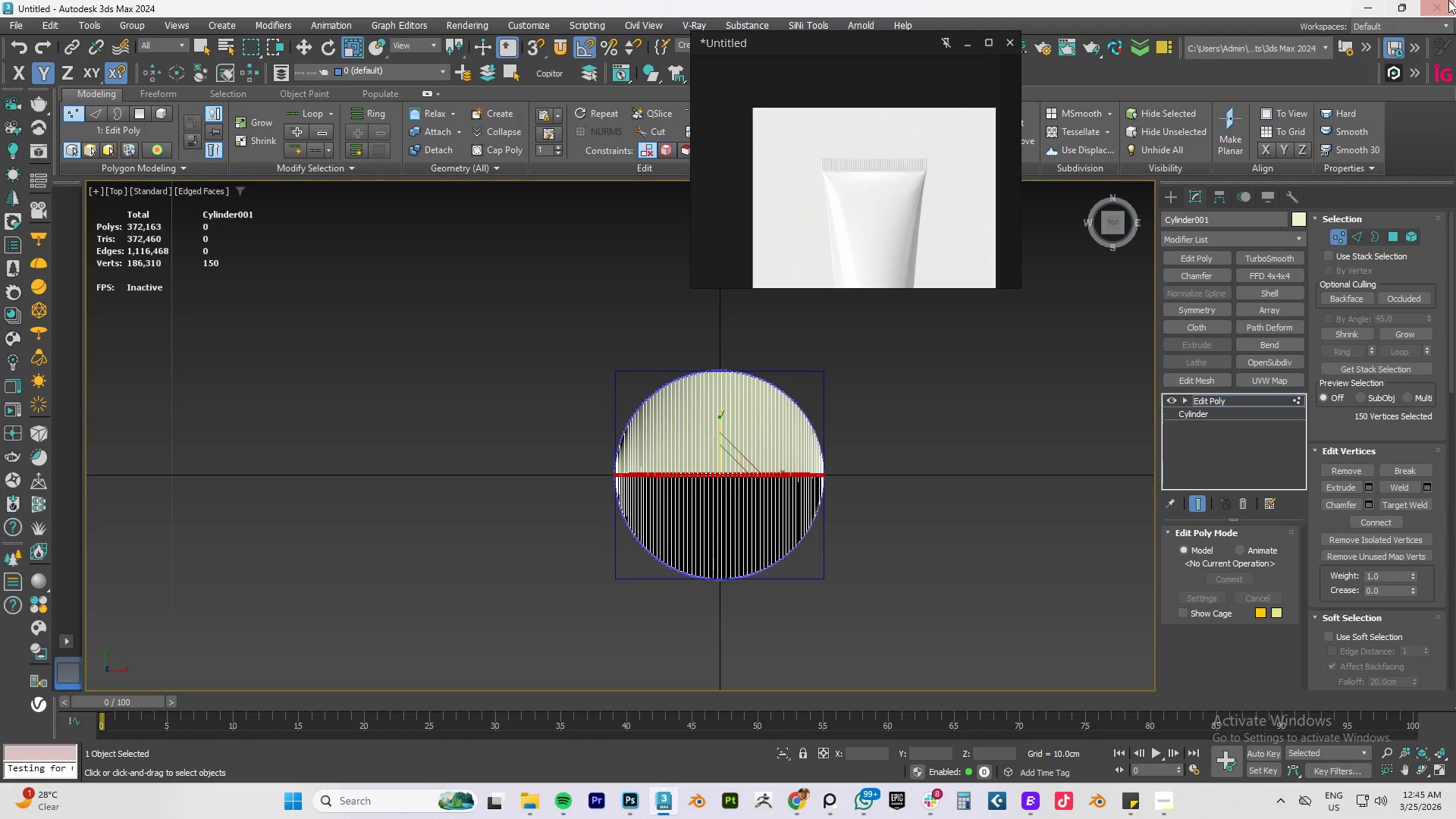 
type(fz)
 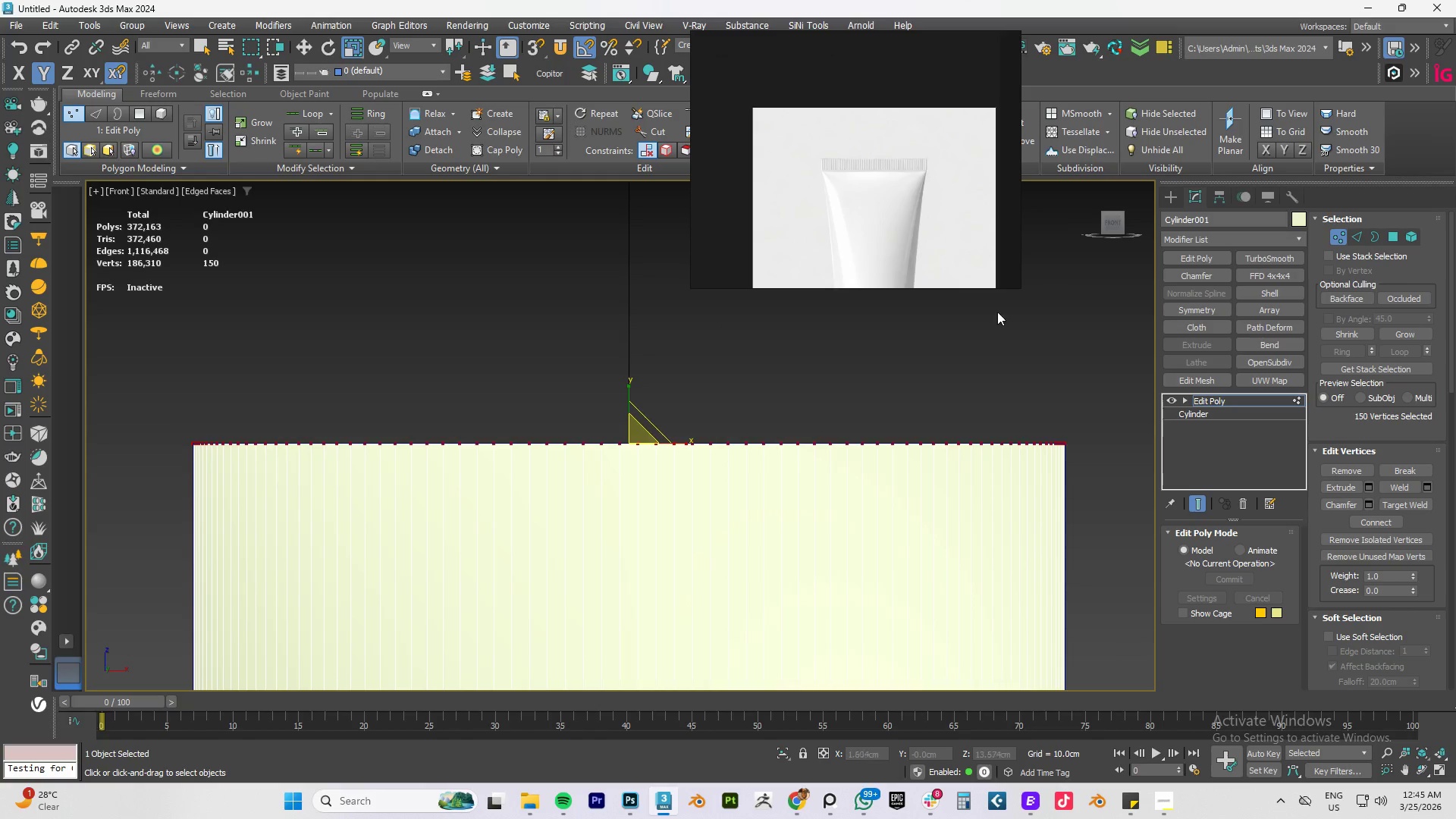 
scroll: coordinate [959, 334], scroll_direction: down, amount: 2.0
 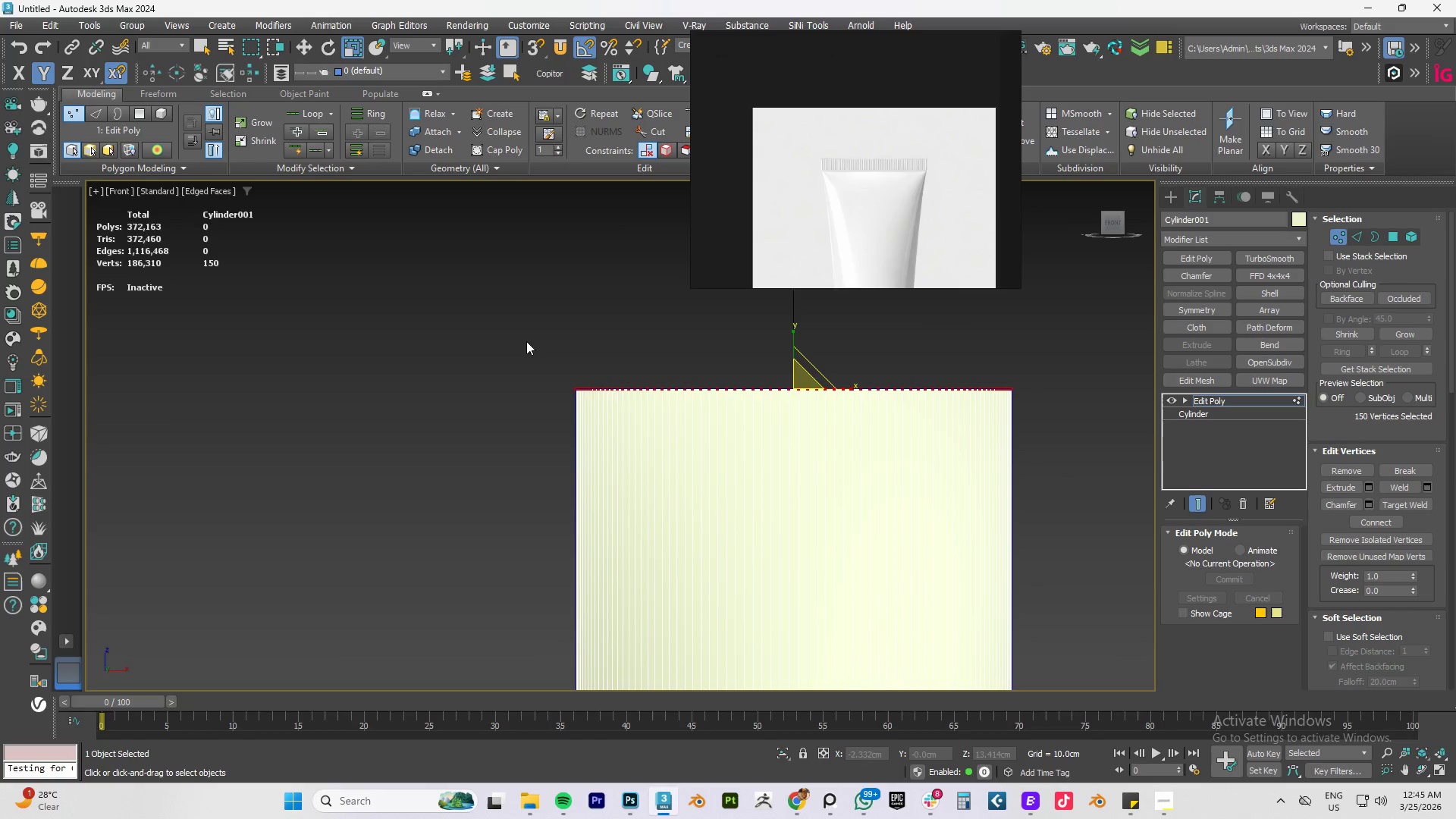 
left_click_drag(start_coordinate=[494, 337], to_coordinate=[1247, 428])
 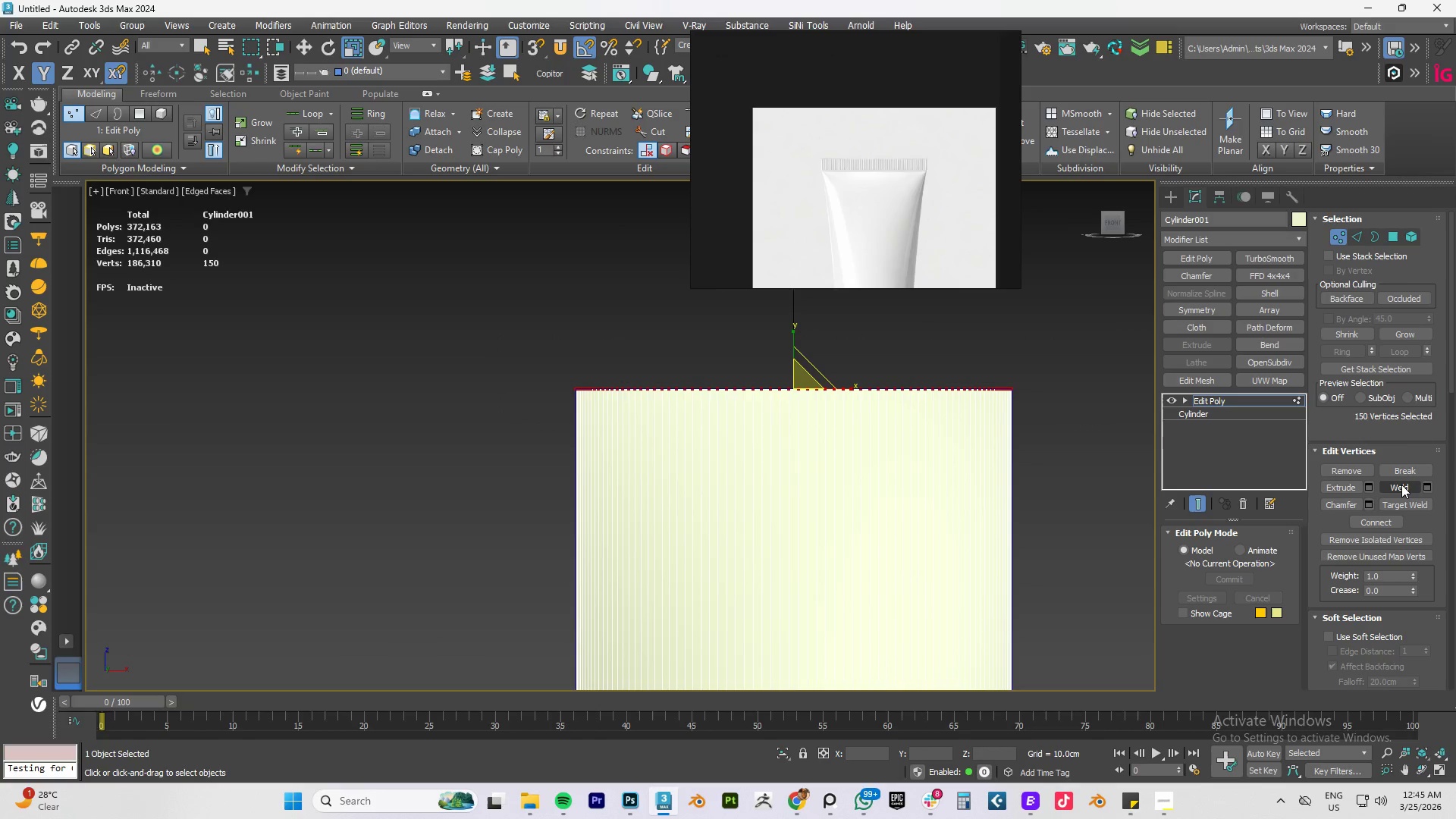 
left_click([1399, 485])
 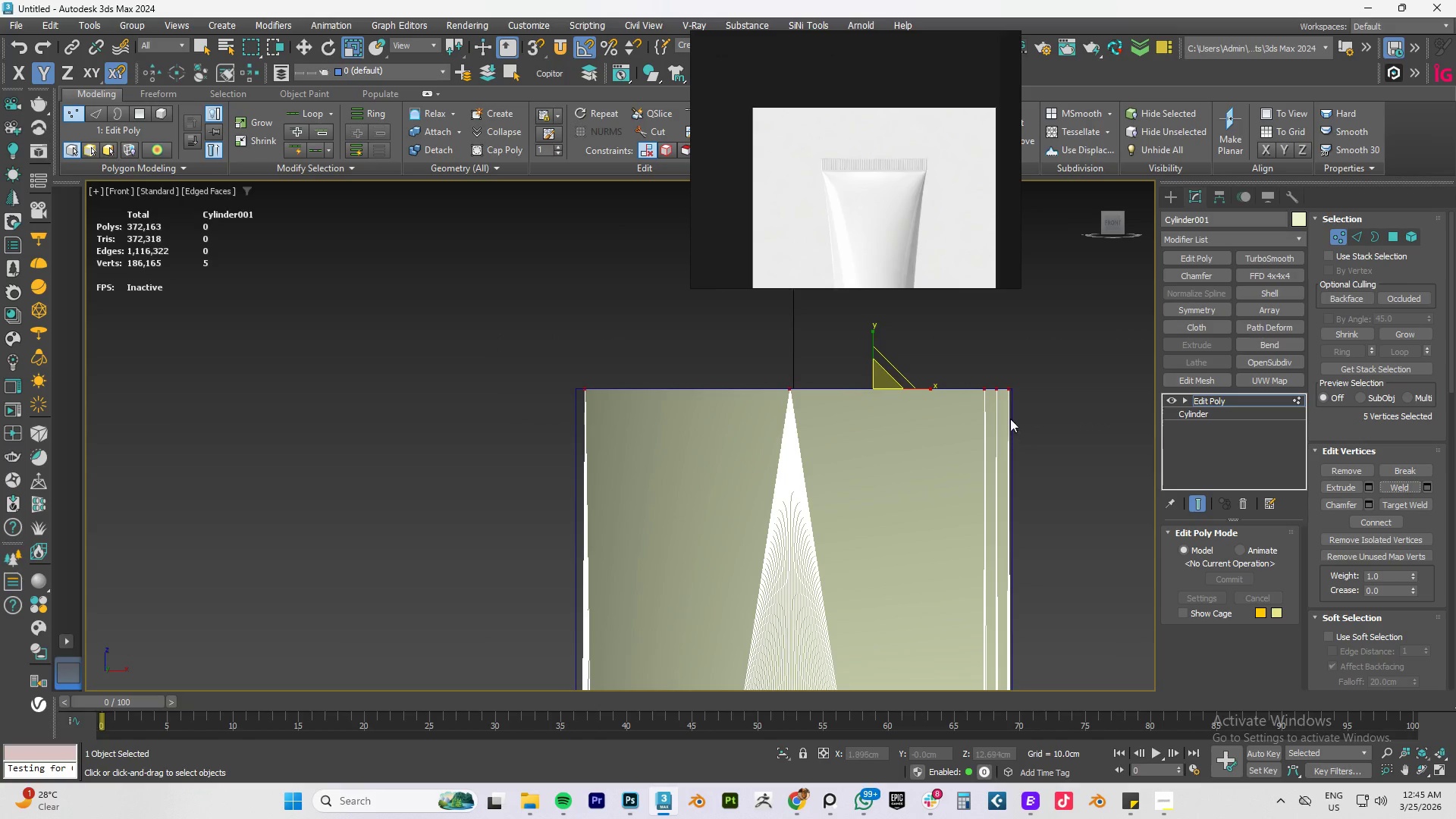 
hold_key(key=AltLeft, duration=0.62)
 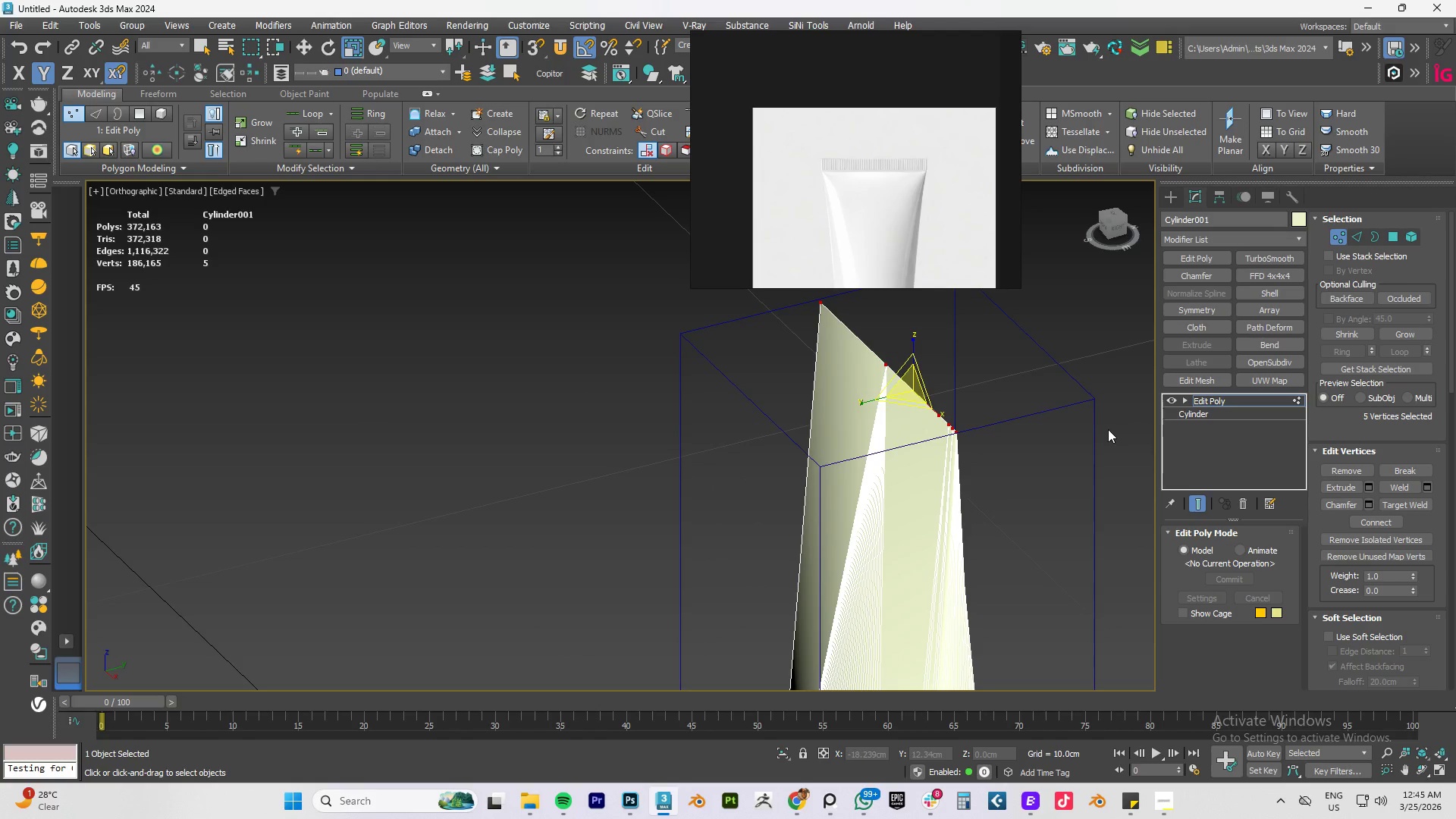 
scroll: coordinate [1009, 394], scroll_direction: down, amount: 1.0
 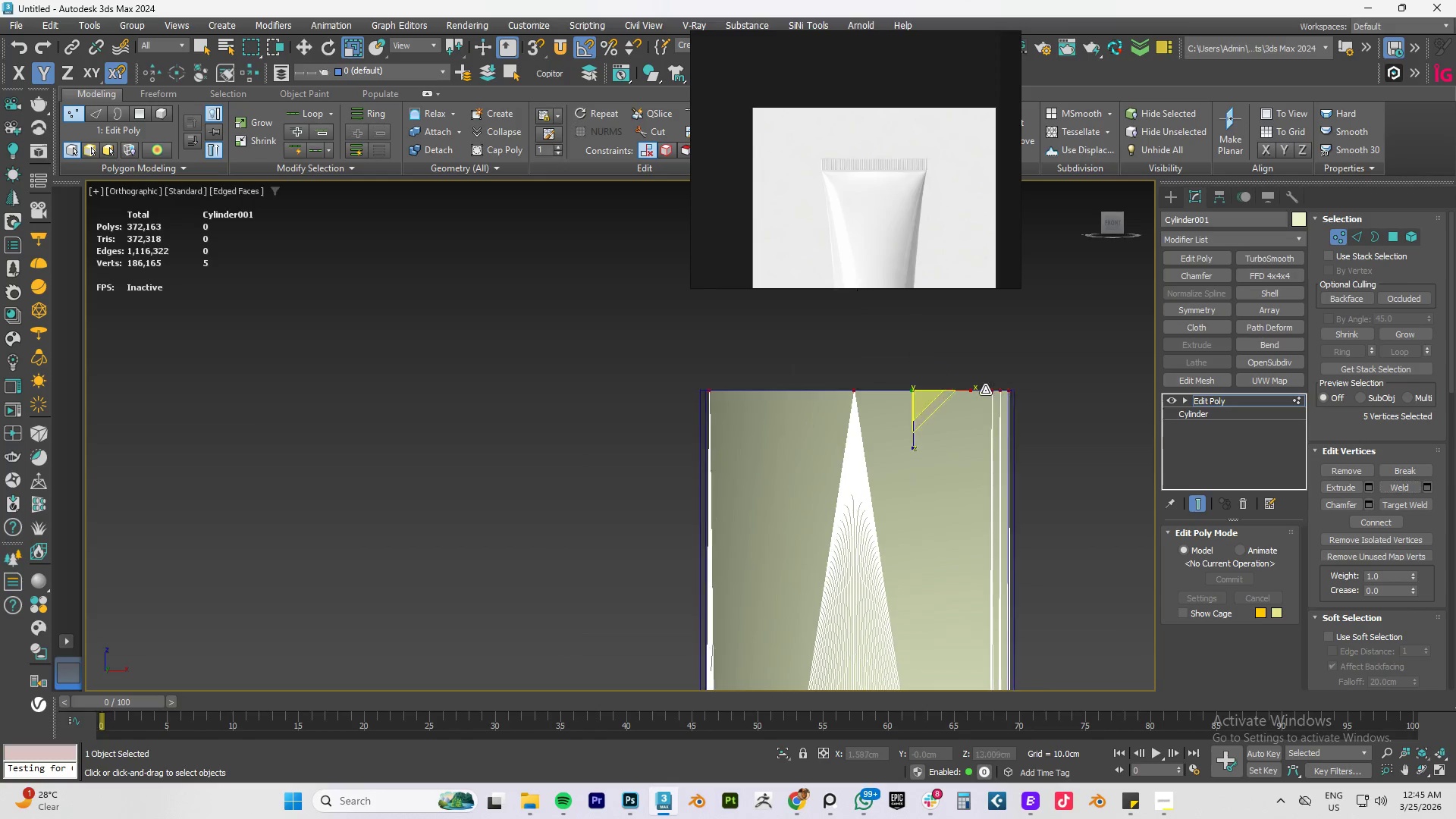 
hold_key(key=AltLeft, duration=3.03)
 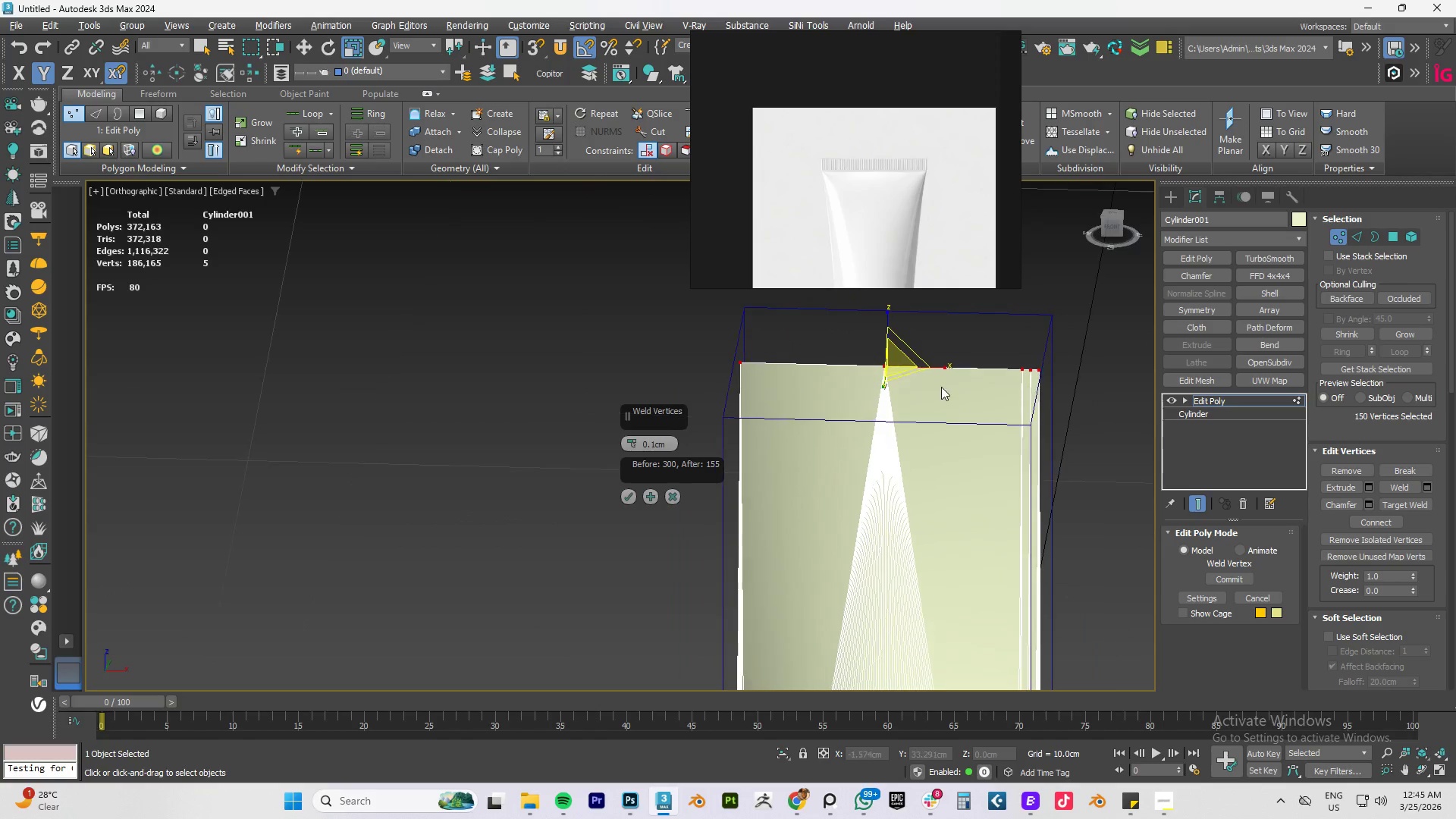 
key(Control+ControlLeft)
 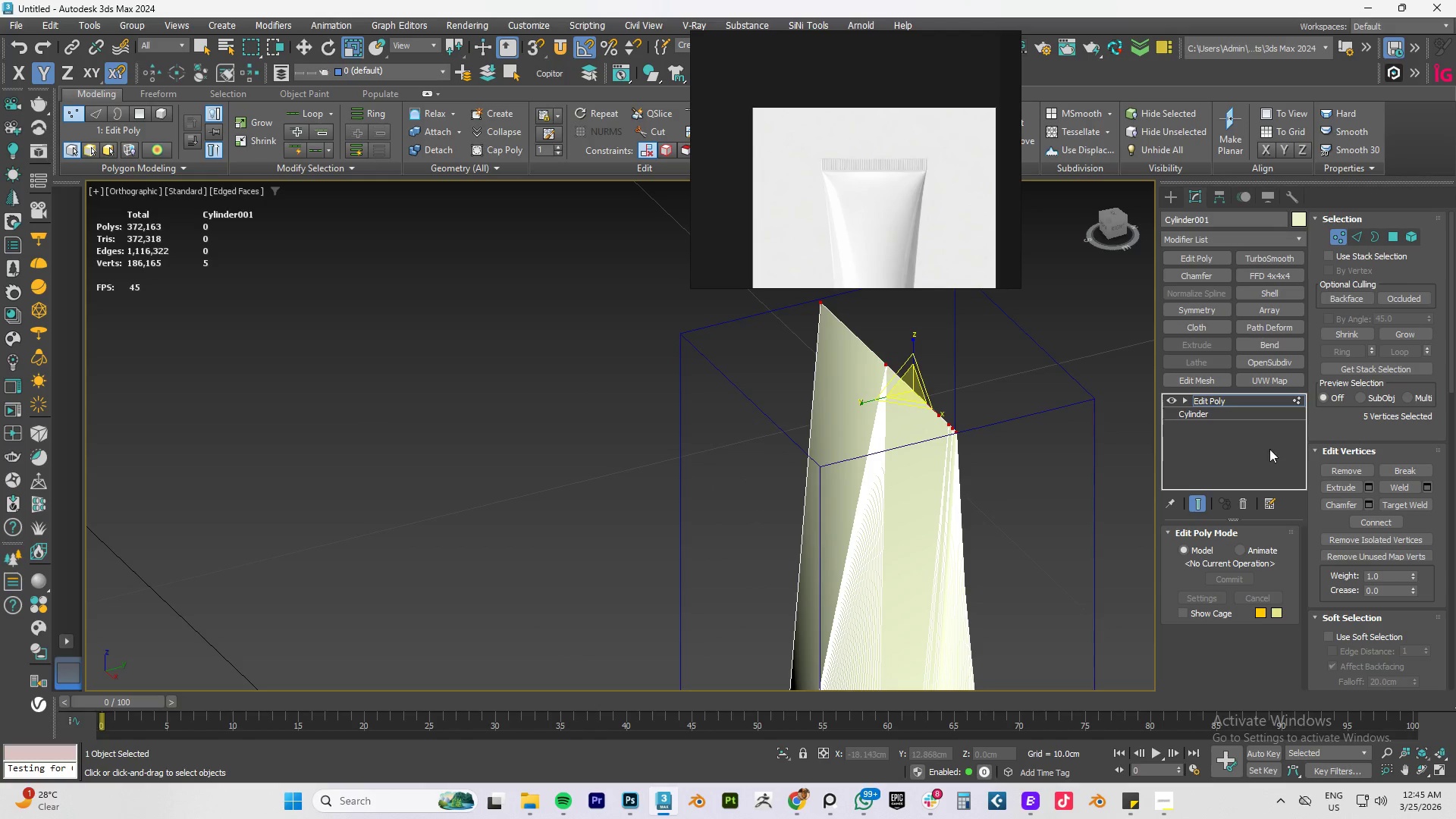 
key(Control+Z)
 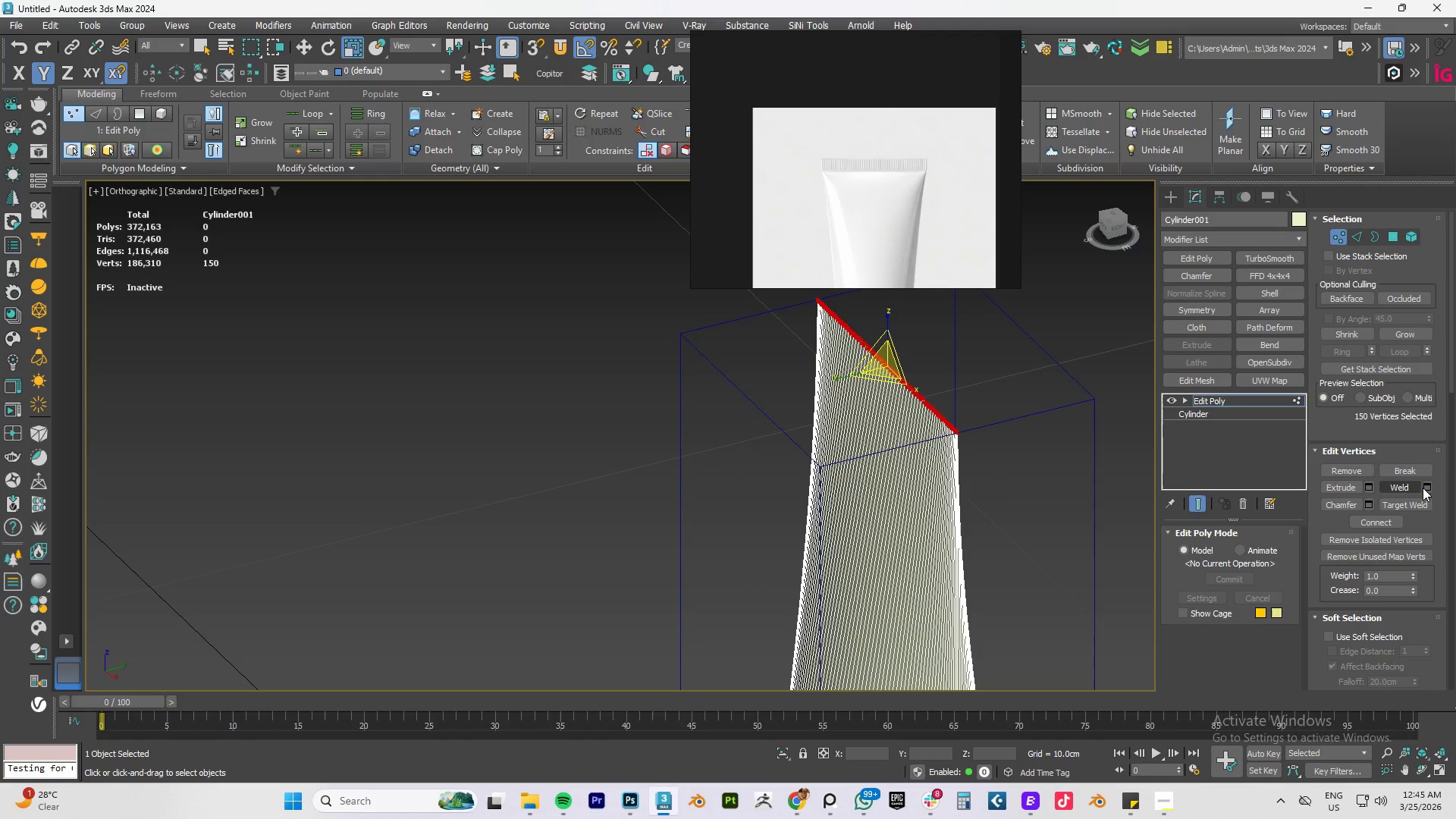 
left_click([1426, 486])
 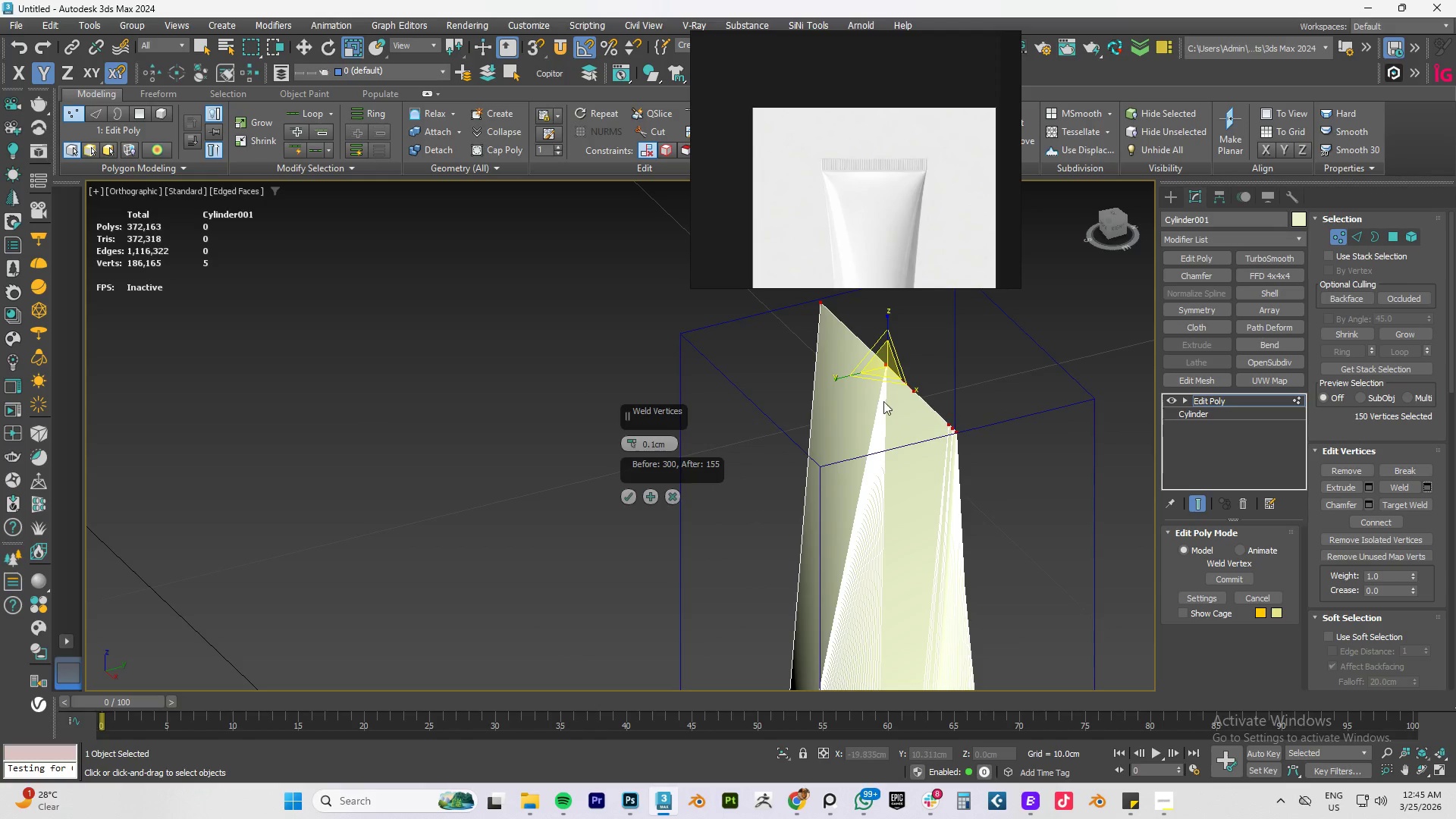 
hold_key(key=AltLeft, duration=0.55)
 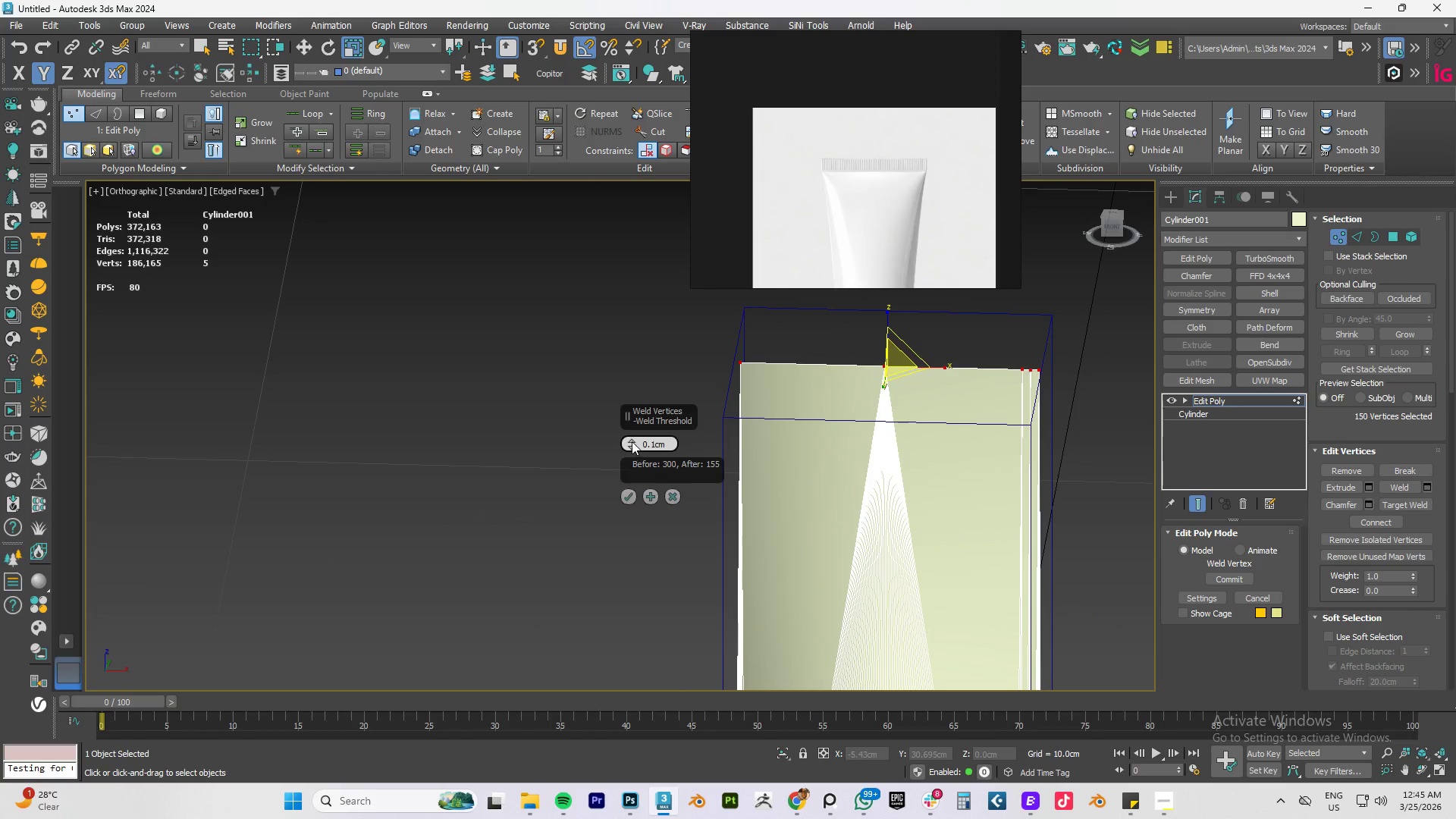 
double_click([632, 441])
 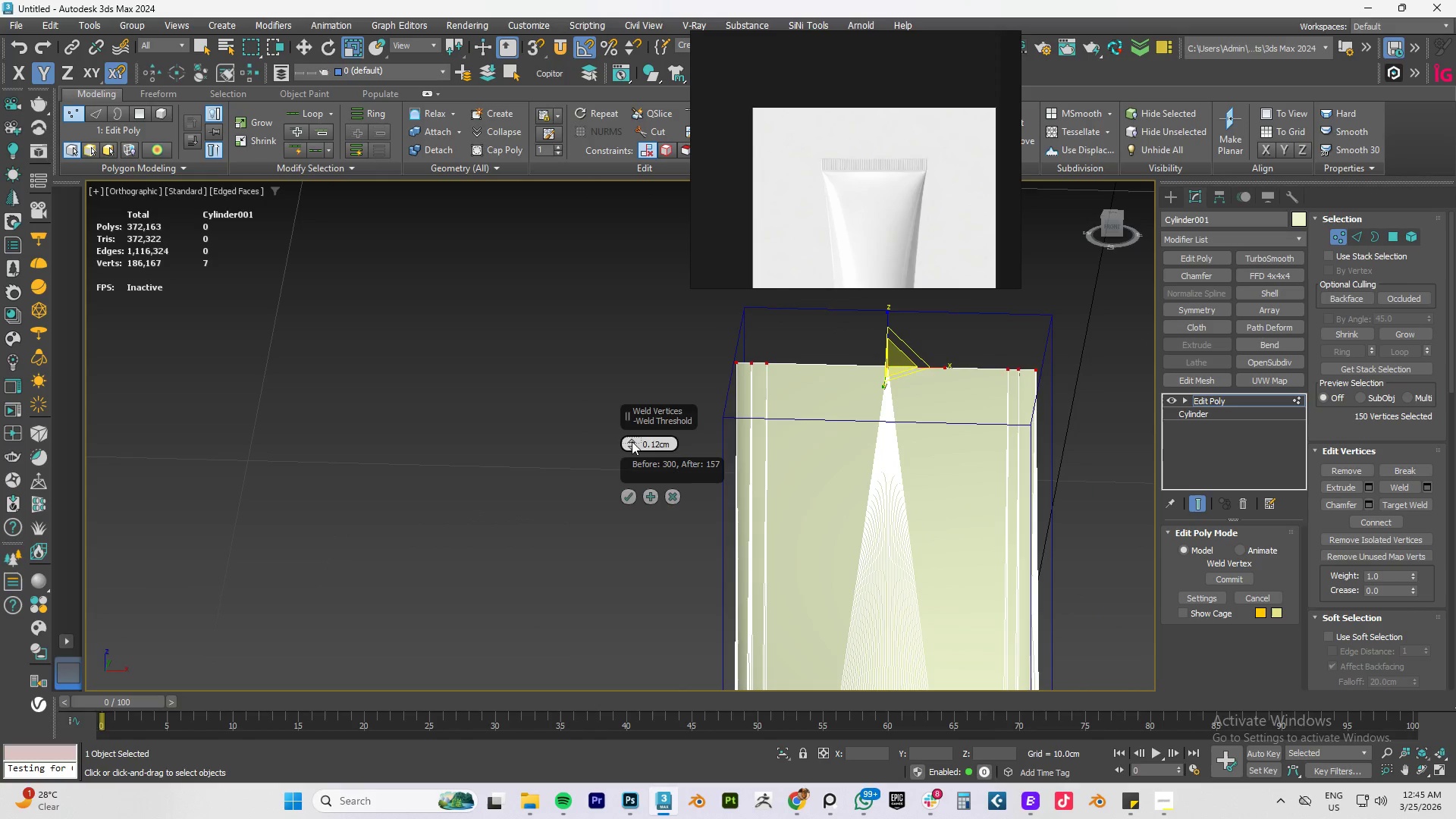 
triple_click([632, 441])
 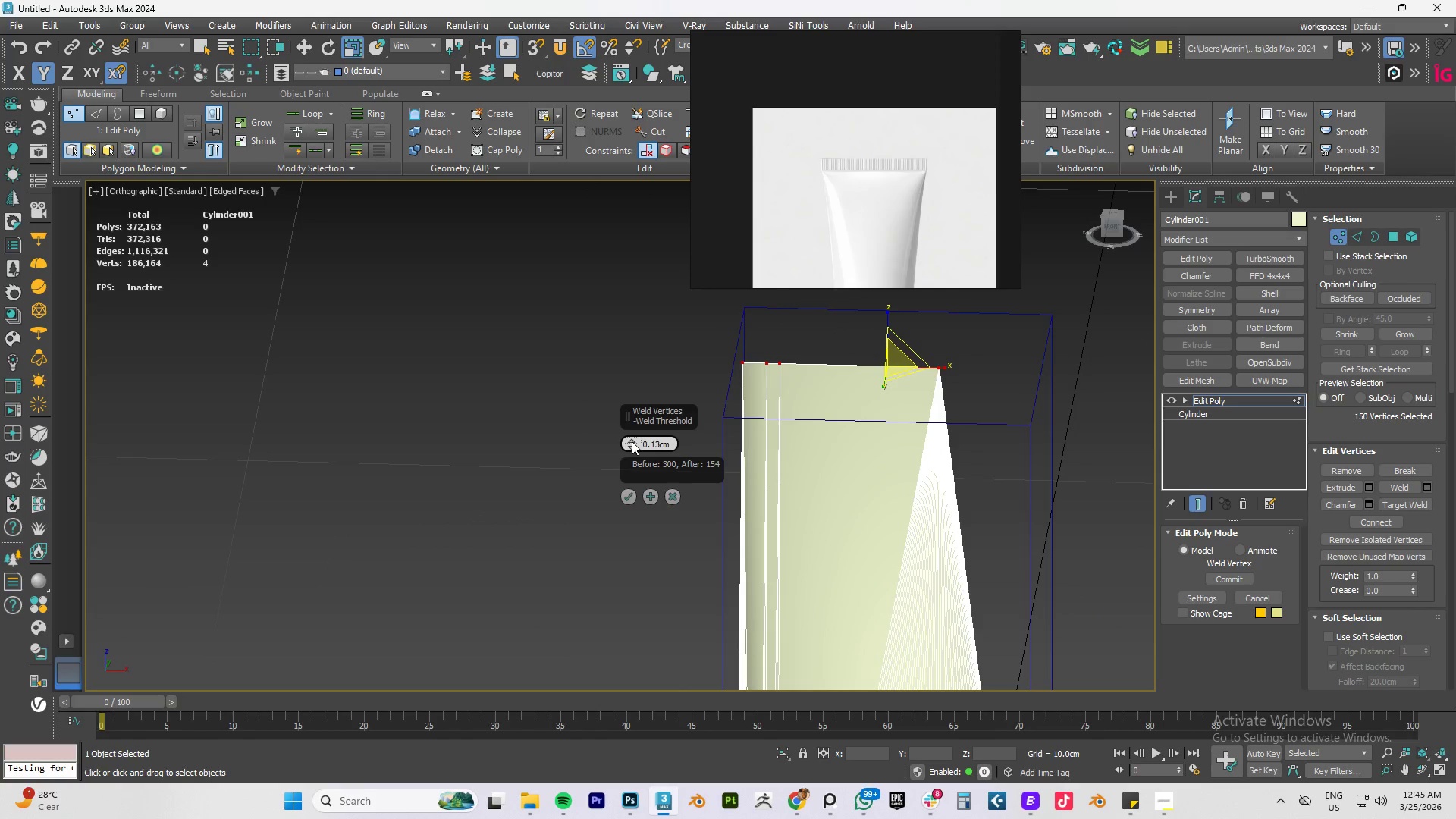 
triple_click([632, 441])
 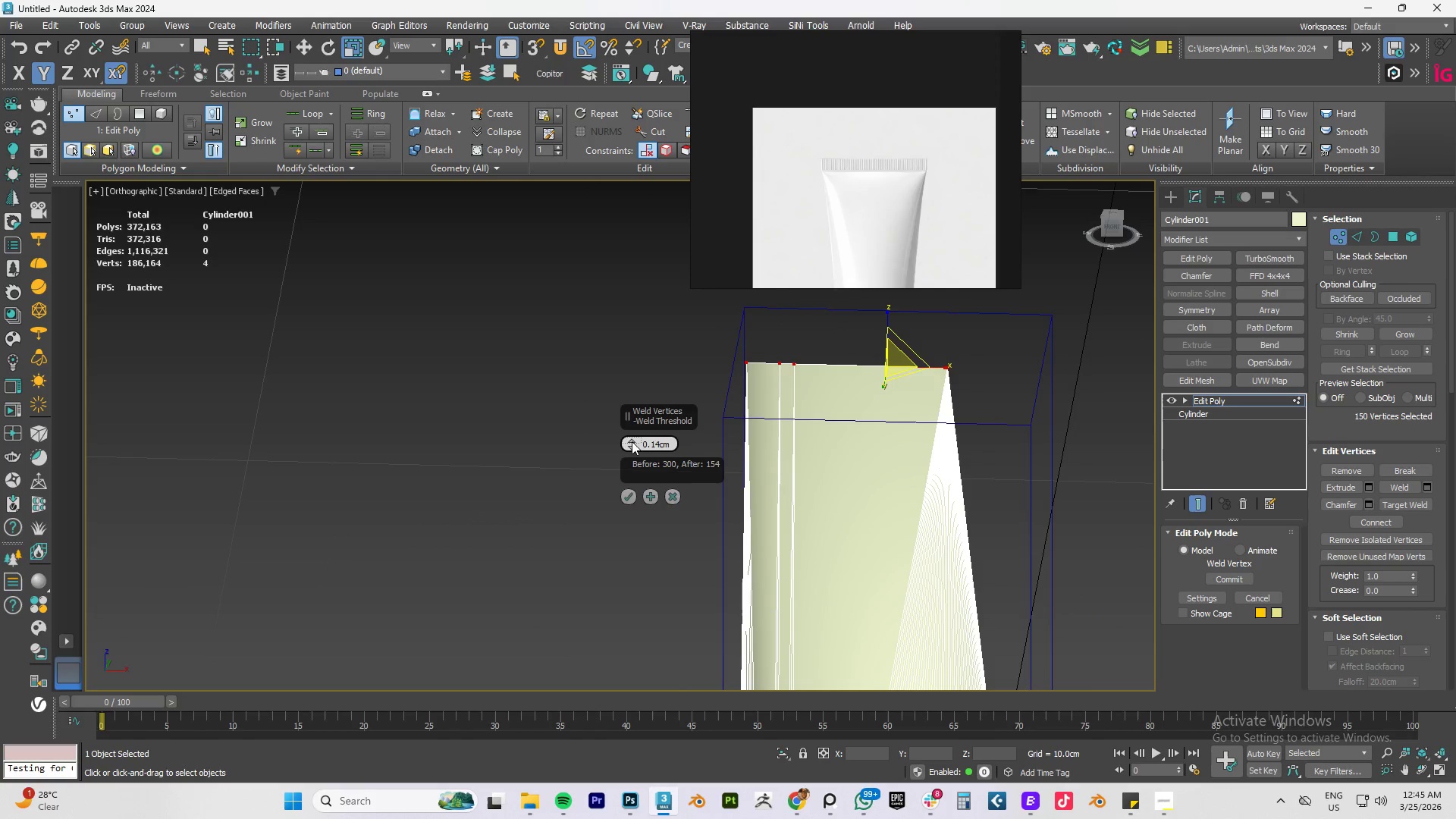 
triple_click([632, 441])
 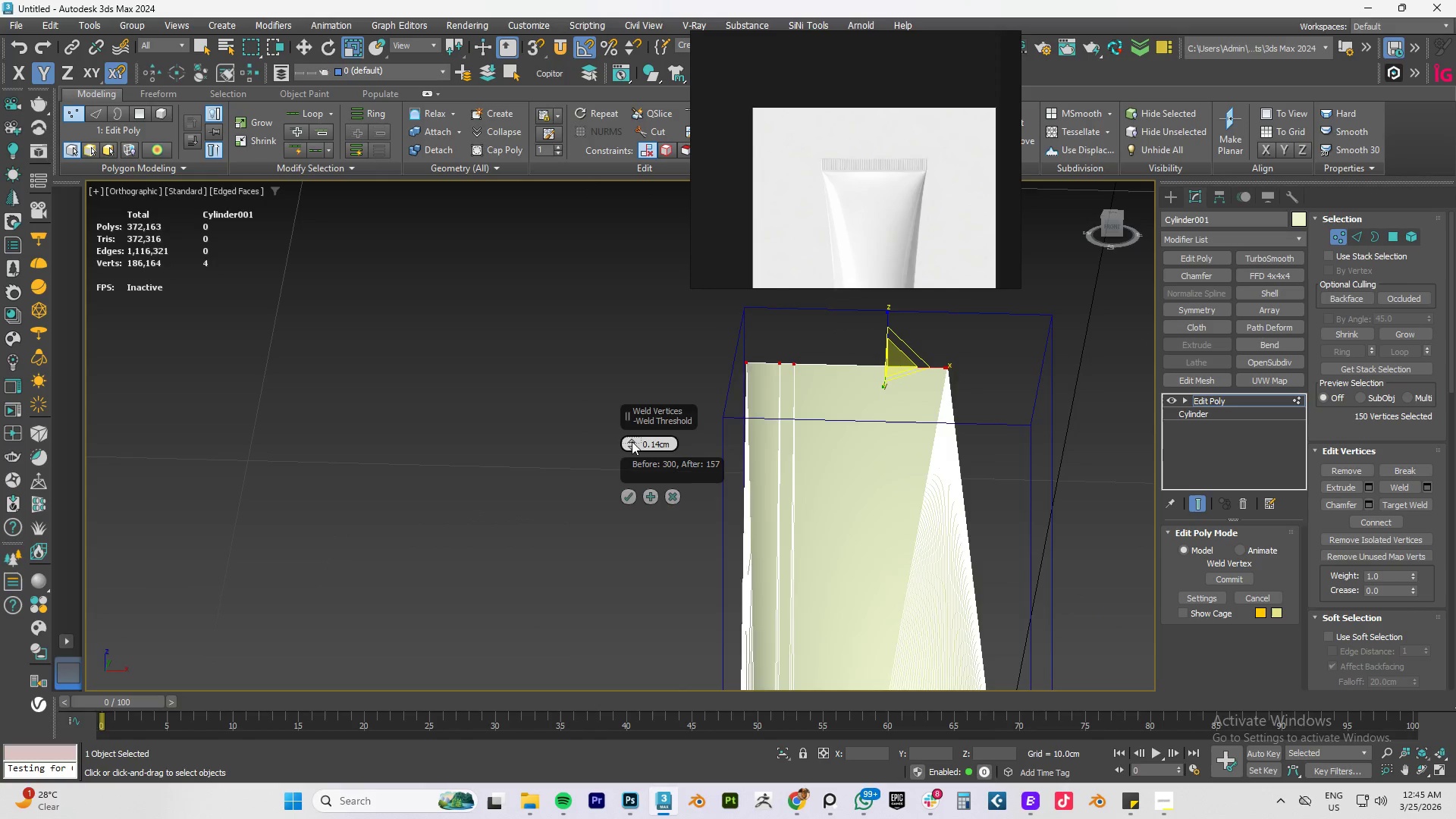 
triple_click([632, 441])
 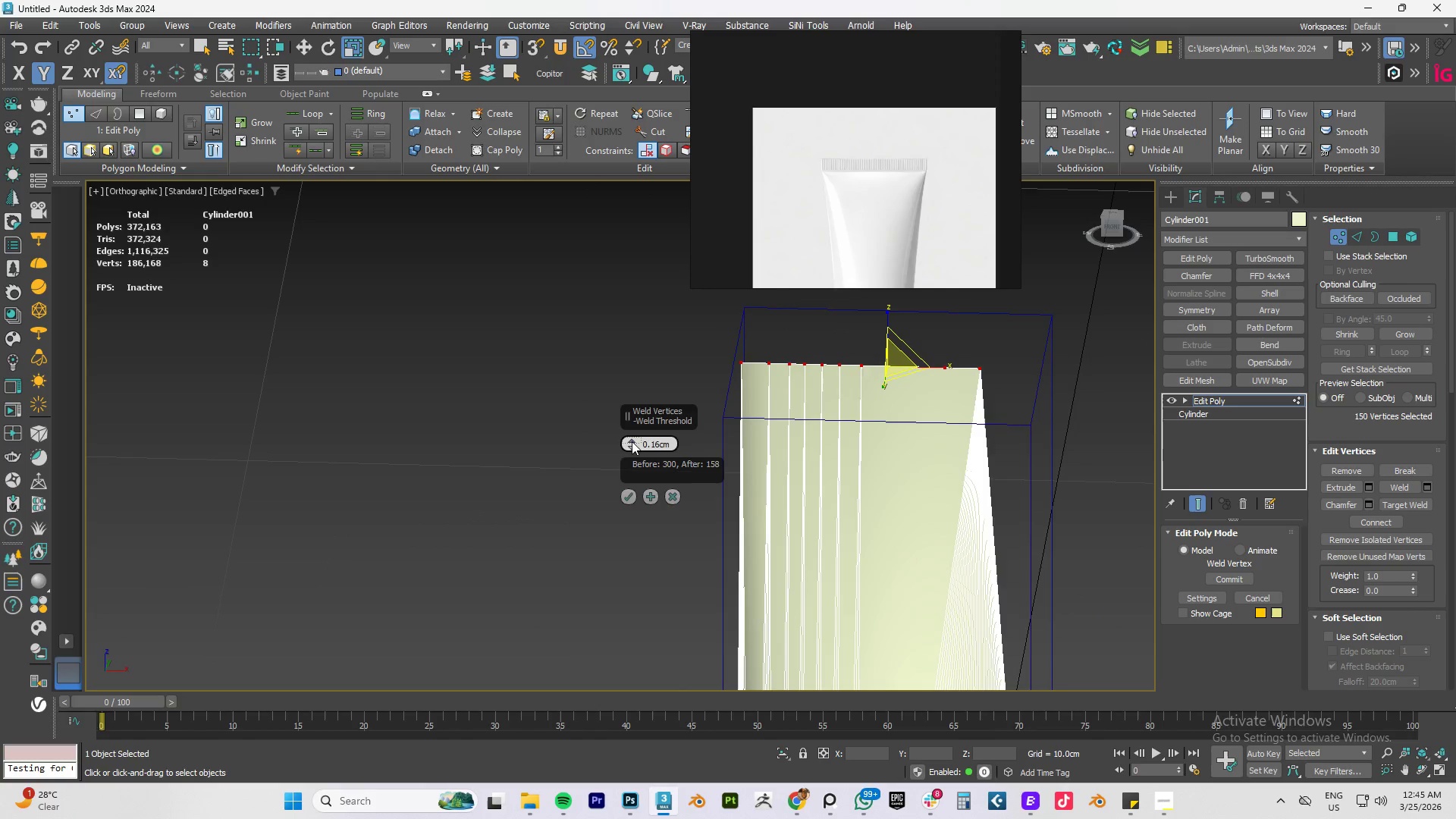 
triple_click([632, 441])
 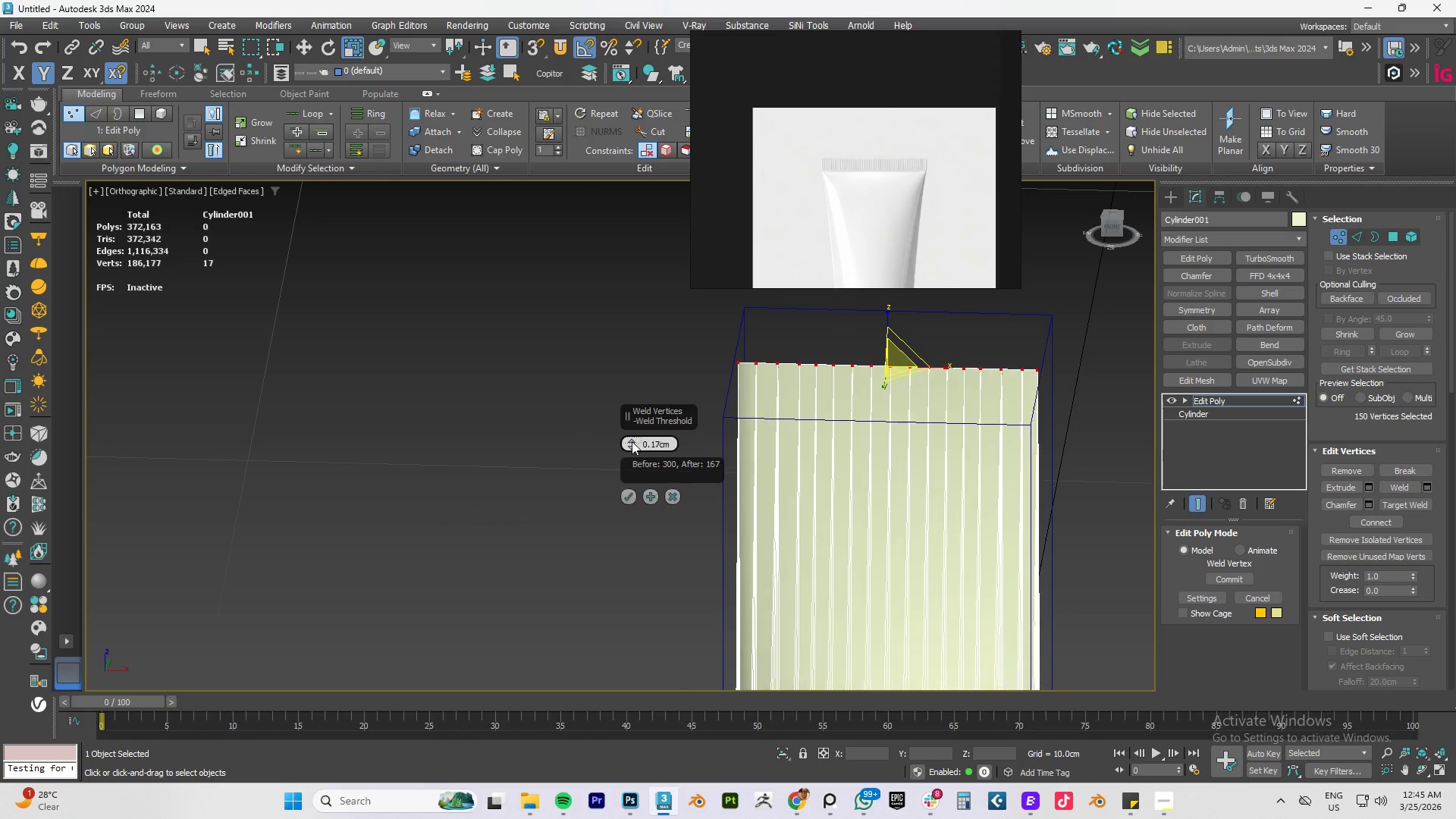 
triple_click([632, 441])
 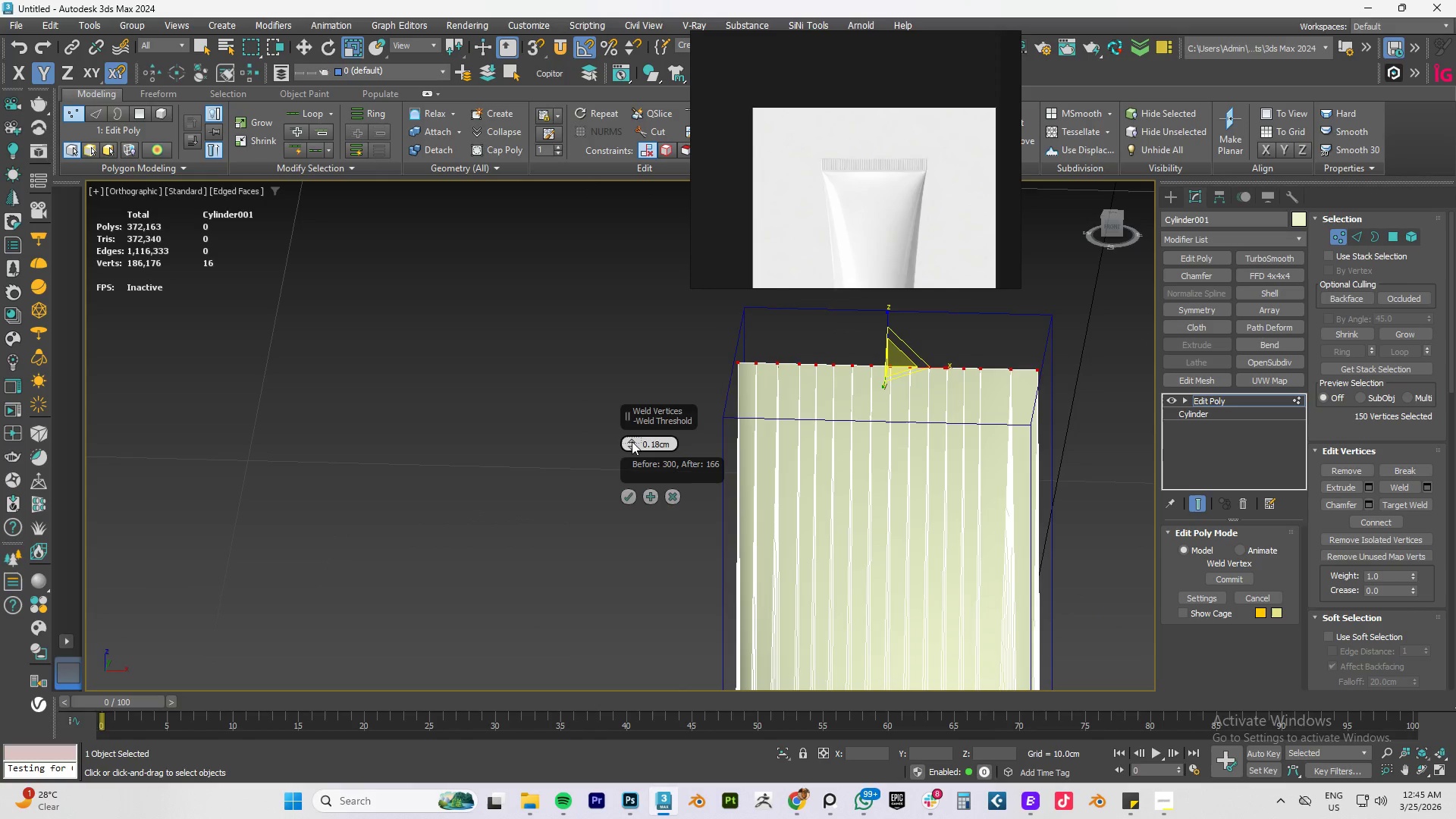 
triple_click([632, 441])
 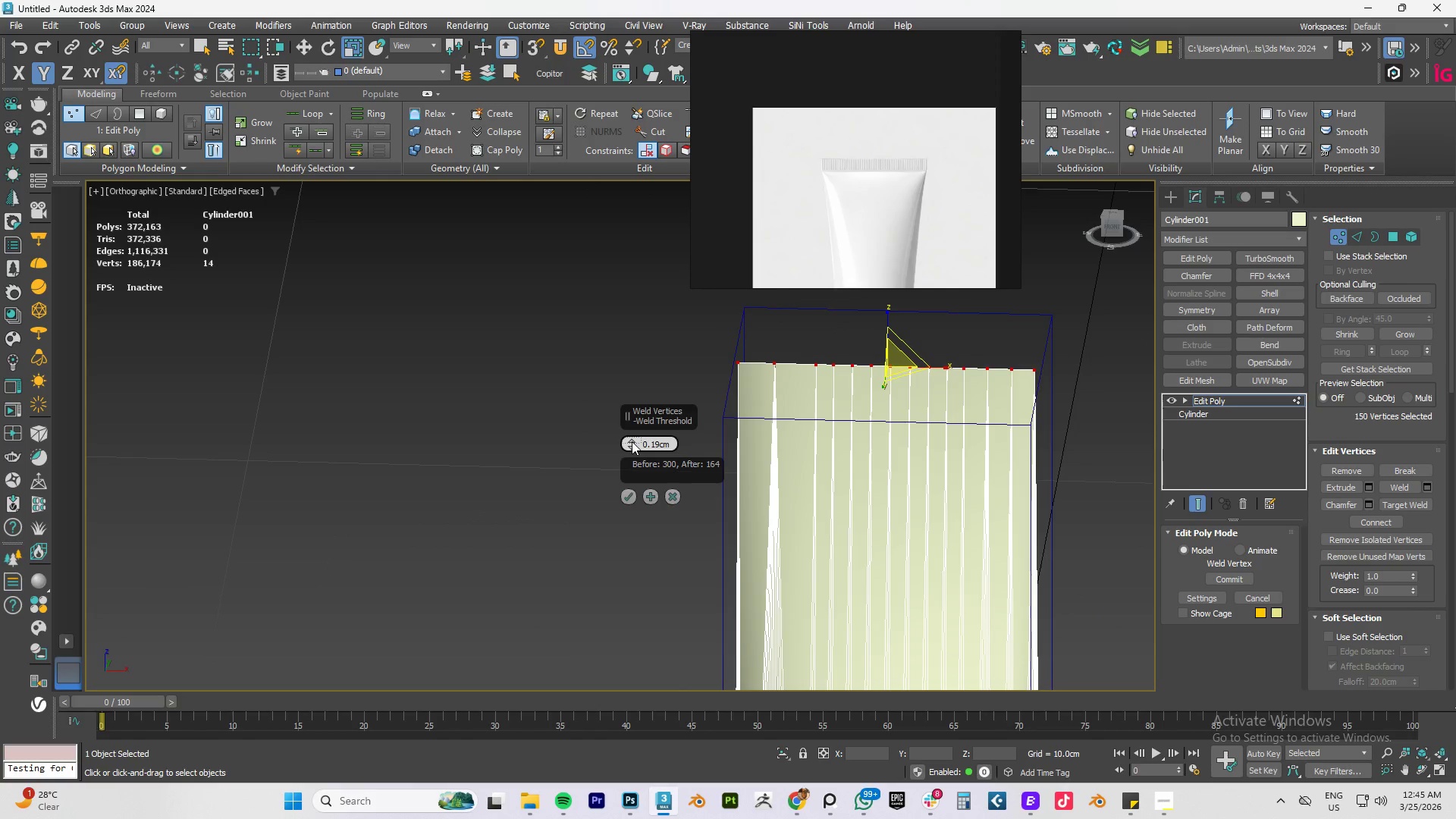 
triple_click([632, 441])
 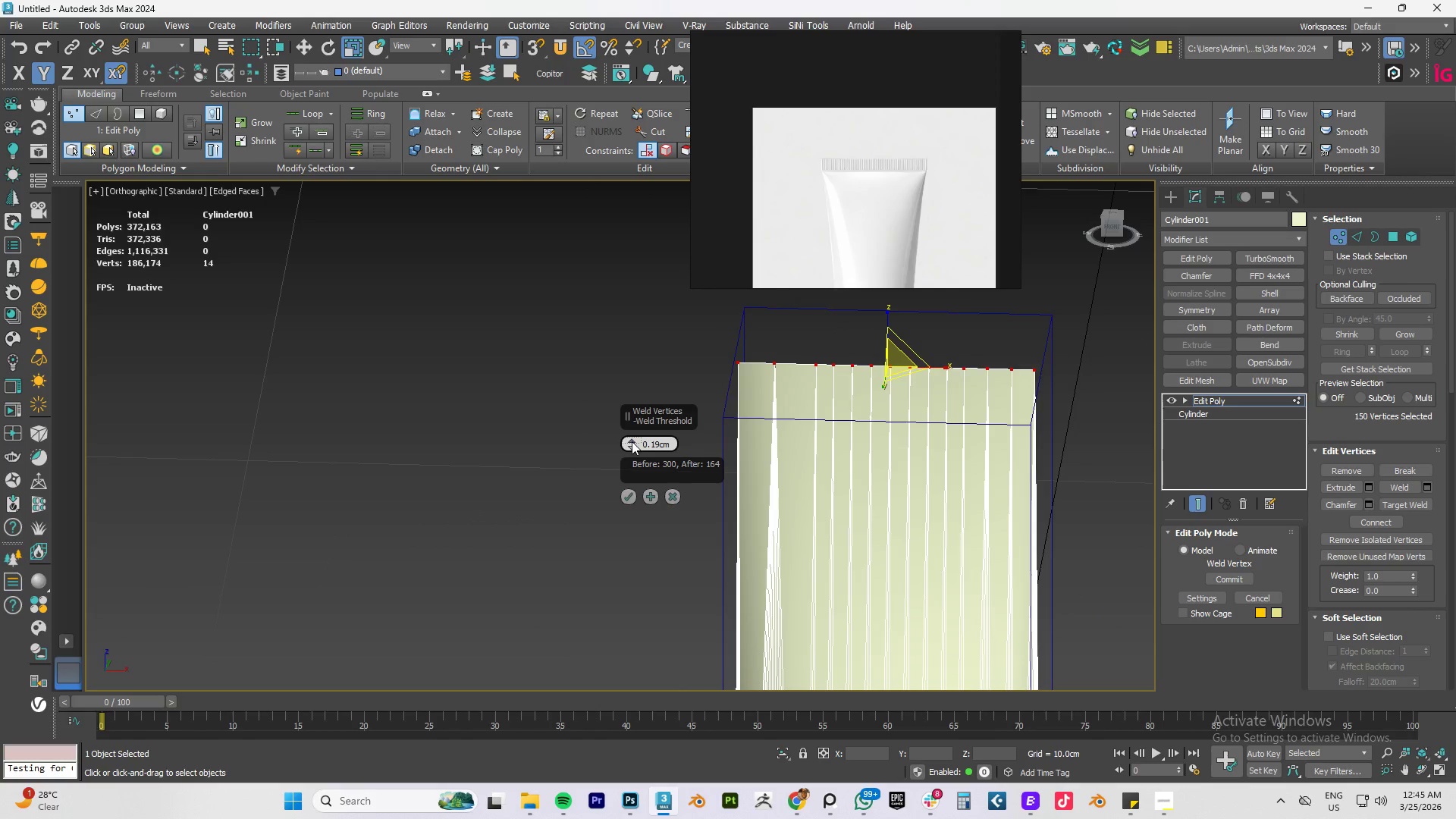 
triple_click([632, 441])
 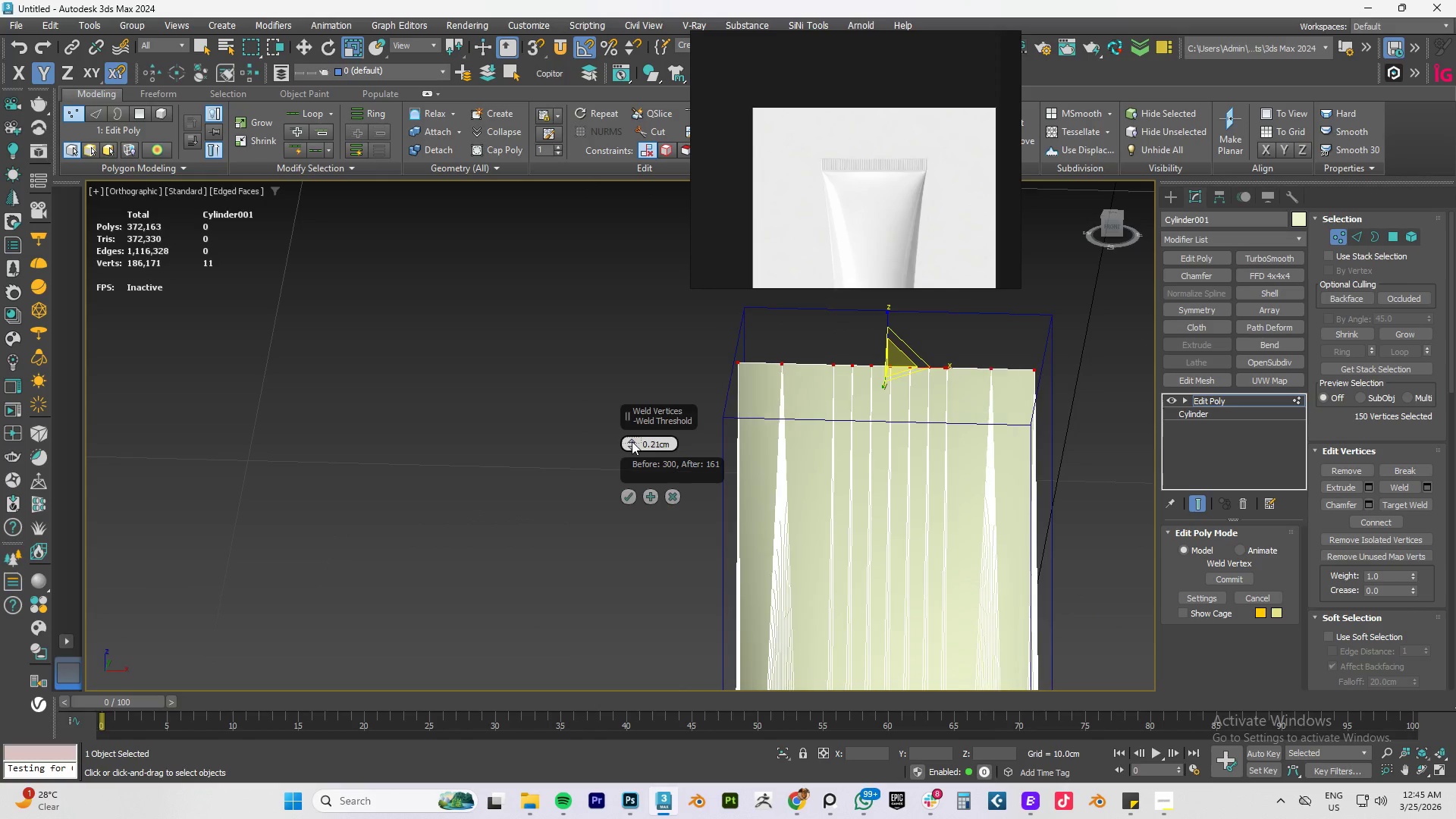 
triple_click([632, 441])
 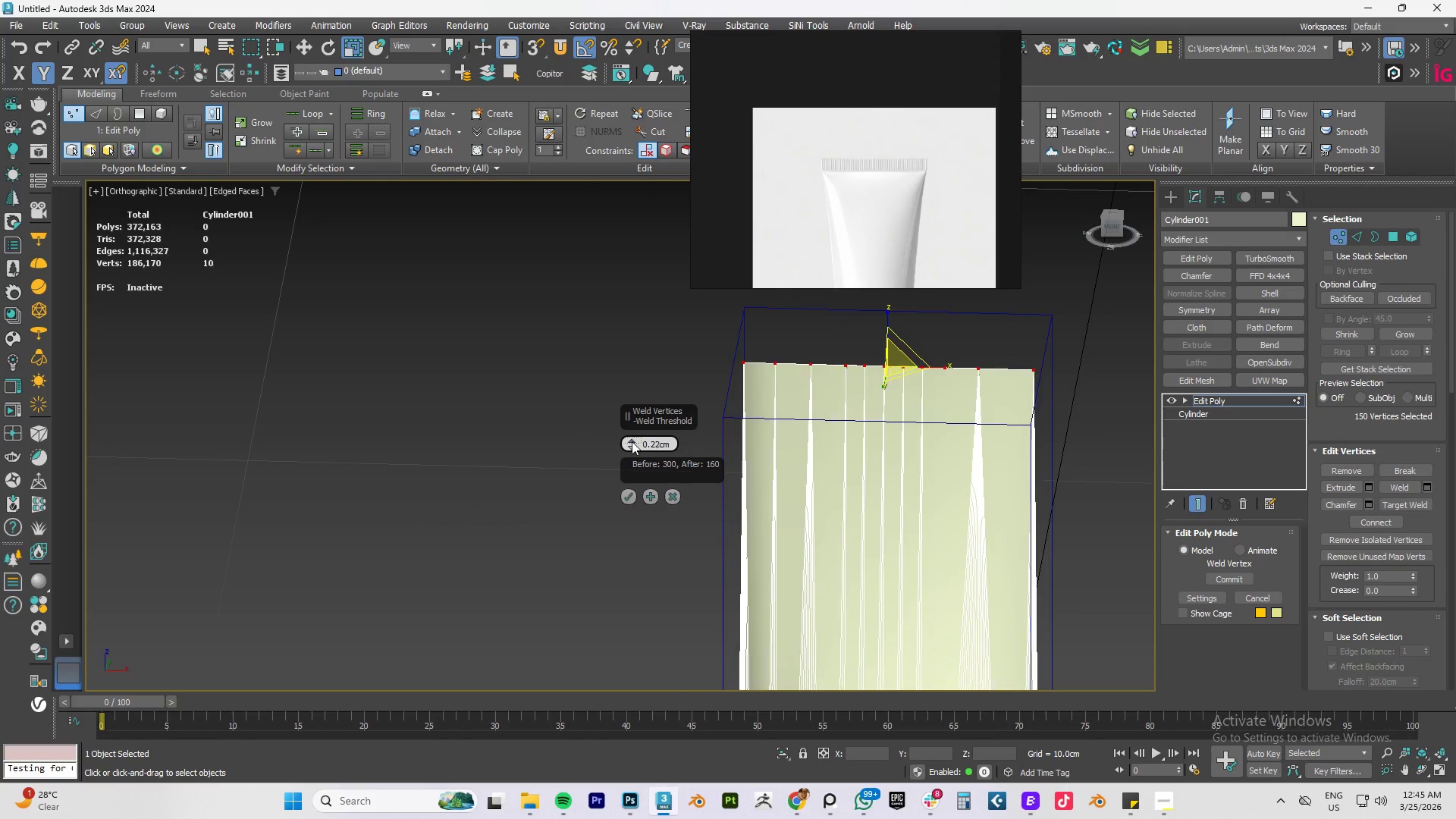 
left_click_drag(start_coordinate=[632, 441], to_coordinate=[620, 715])
 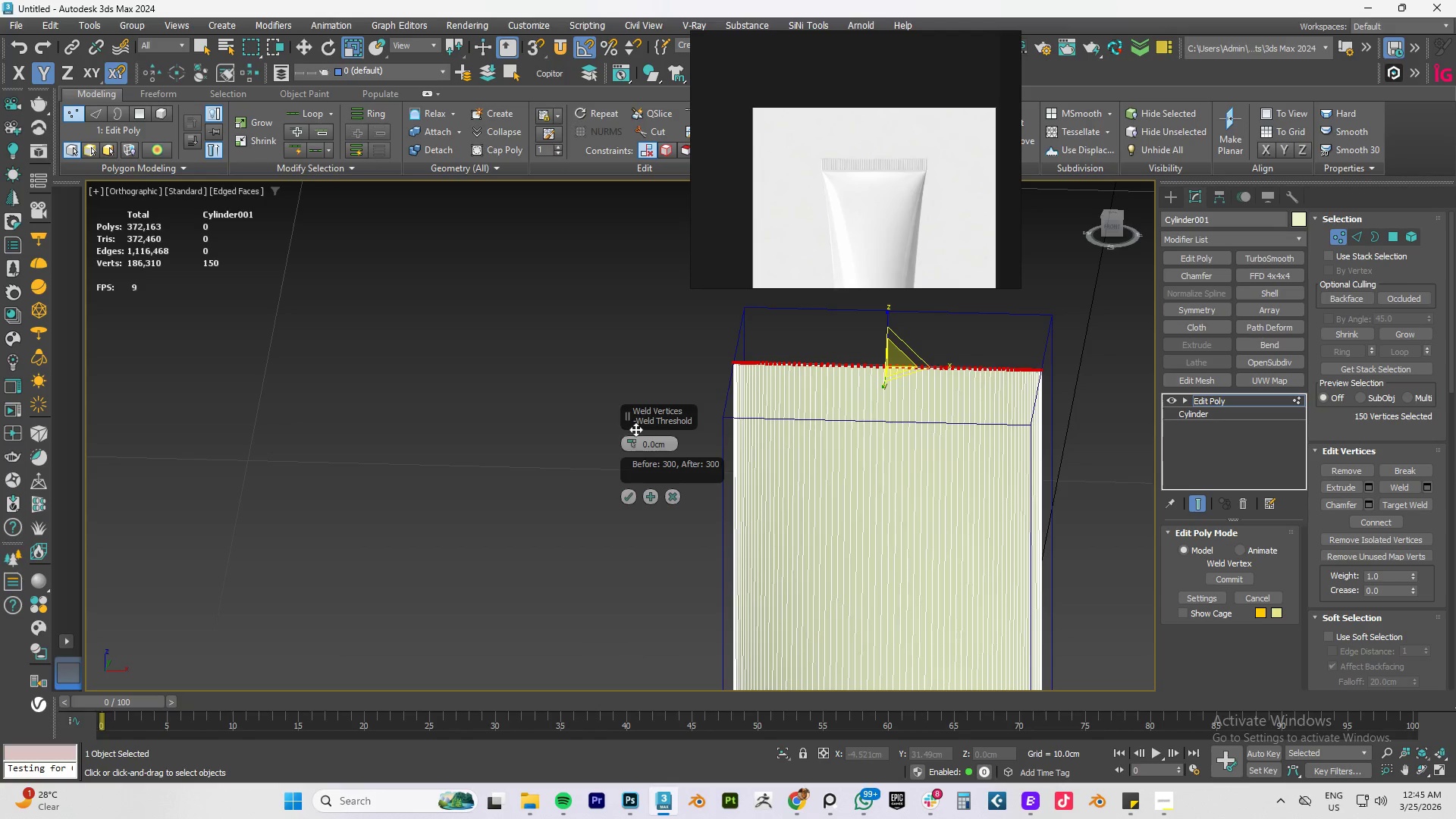 
scroll: coordinate [635, 438], scroll_direction: up, amount: 3.0
 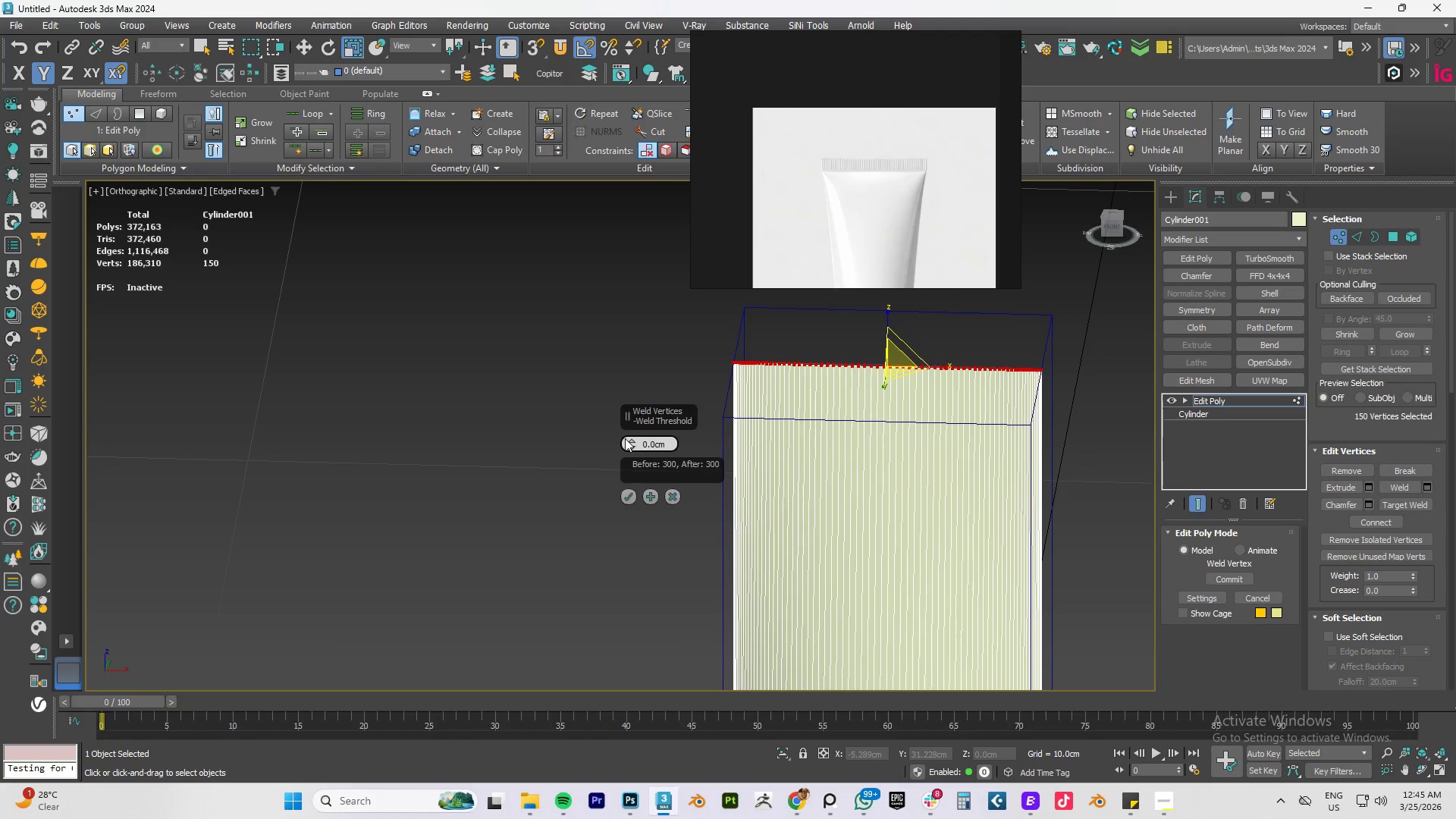 
left_click([630, 438])
 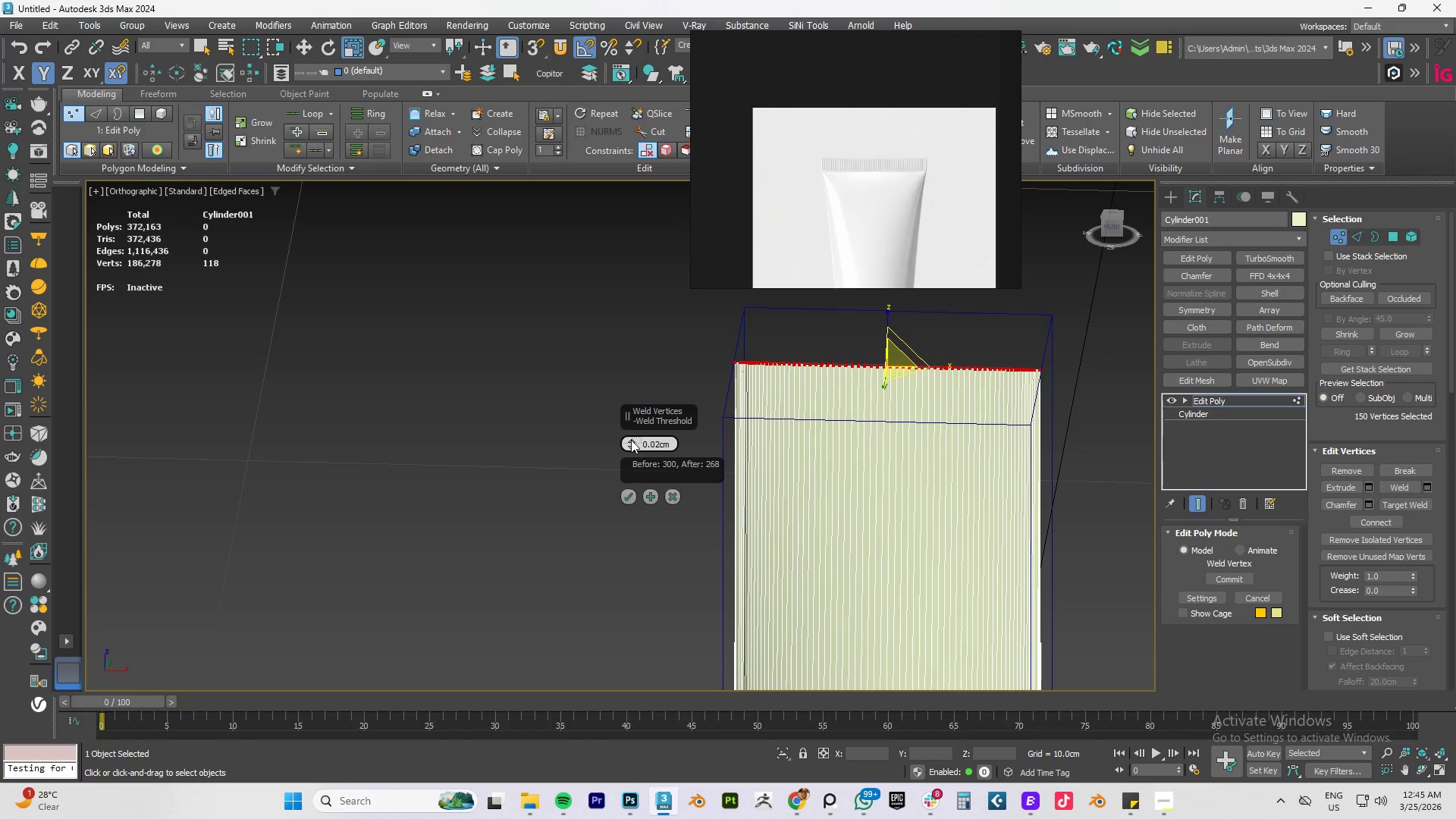 
left_click([631, 440])
 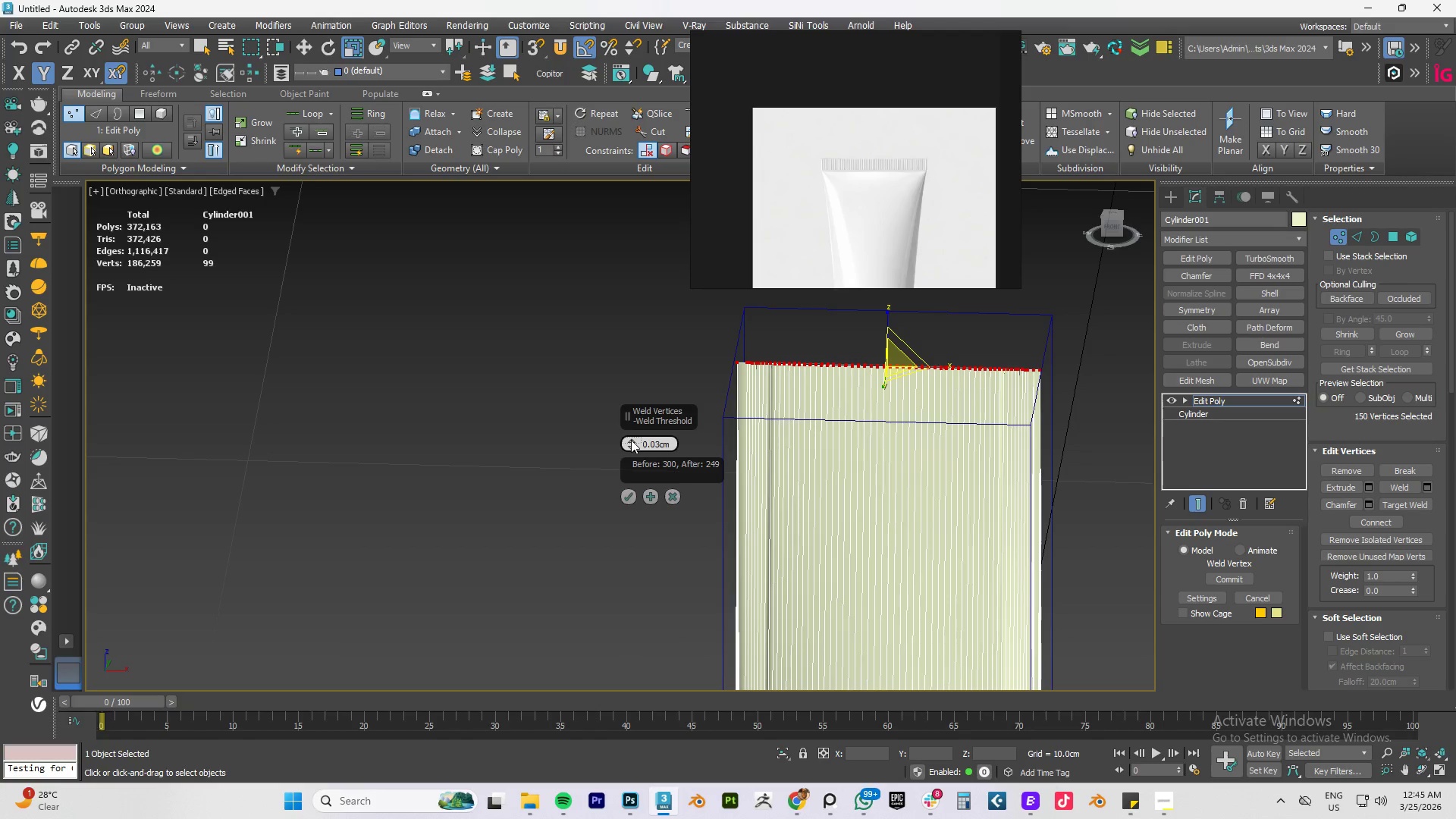 
double_click([631, 440])
 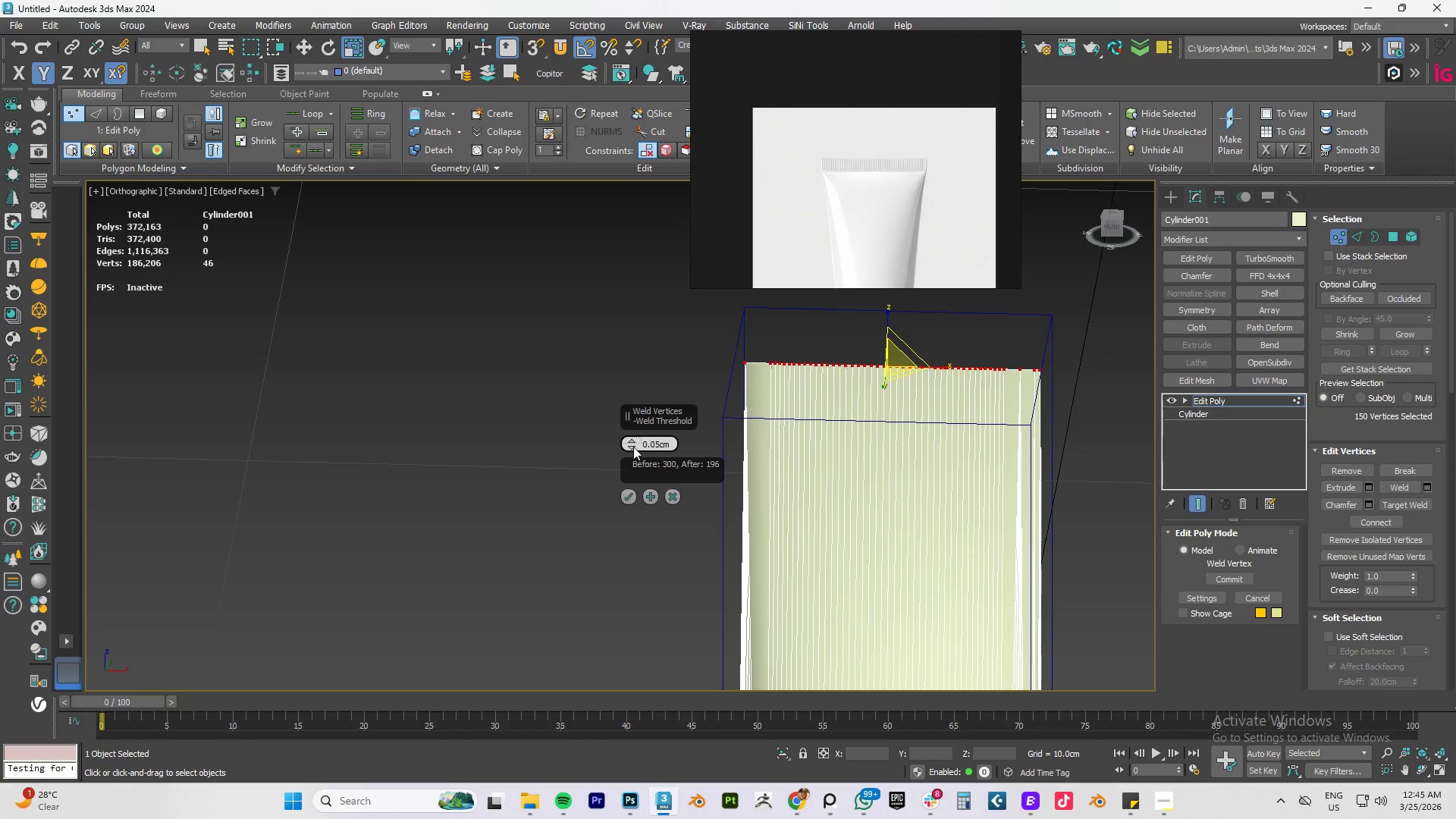 
double_click([632, 450])
 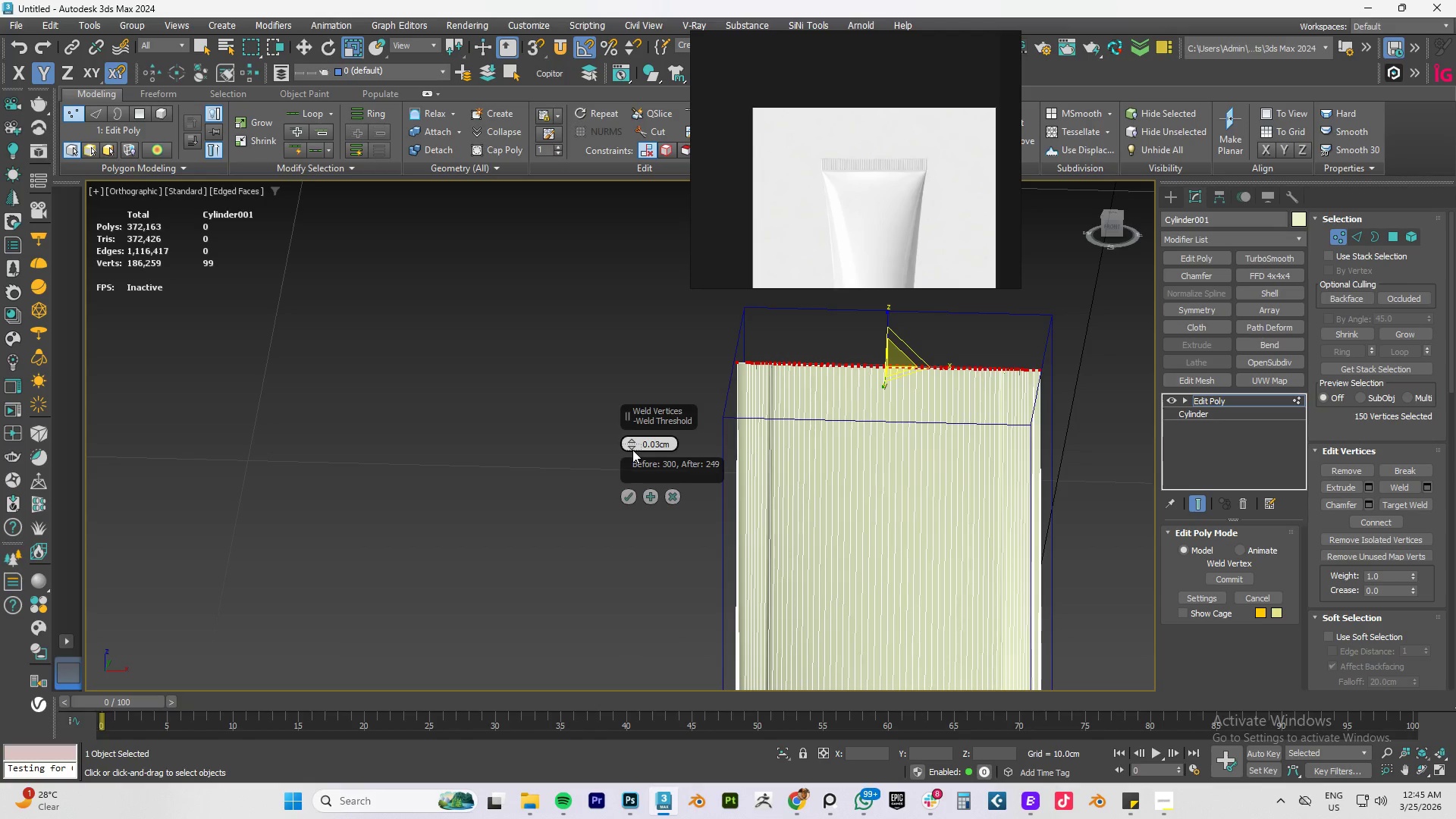 
triple_click([632, 450])
 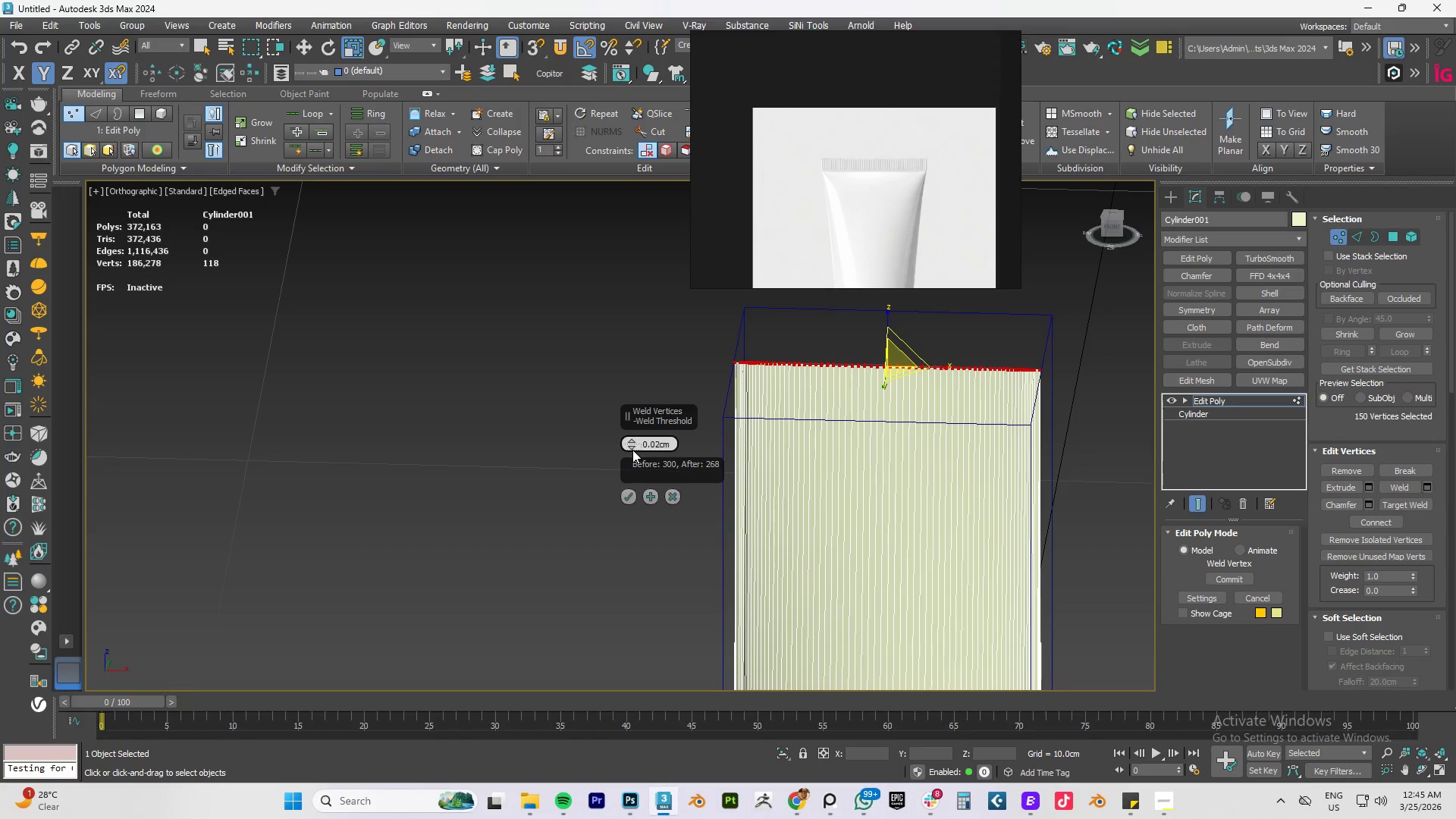 
left_click([632, 450])
 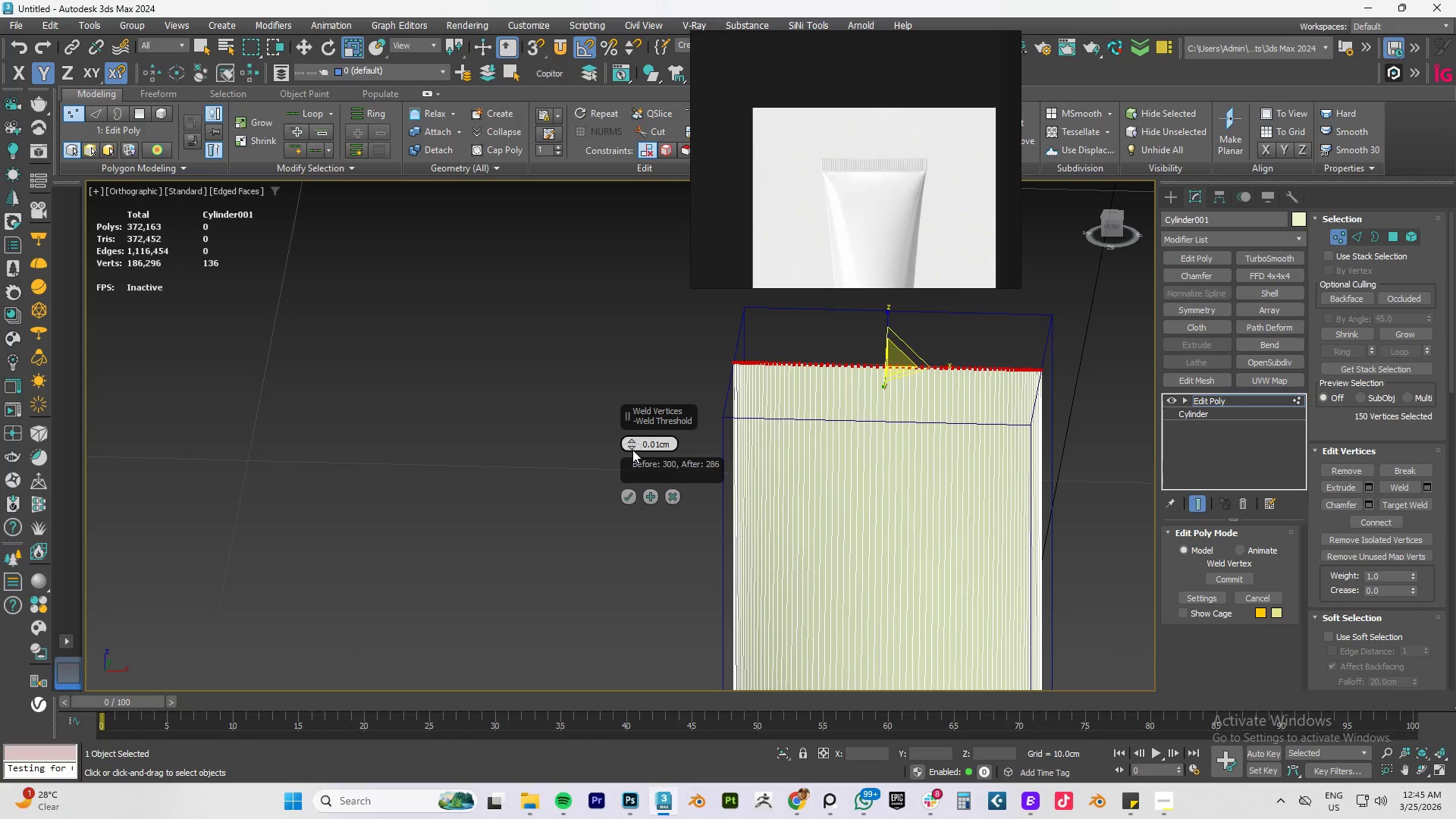 
hold_key(key=AltLeft, duration=0.95)
 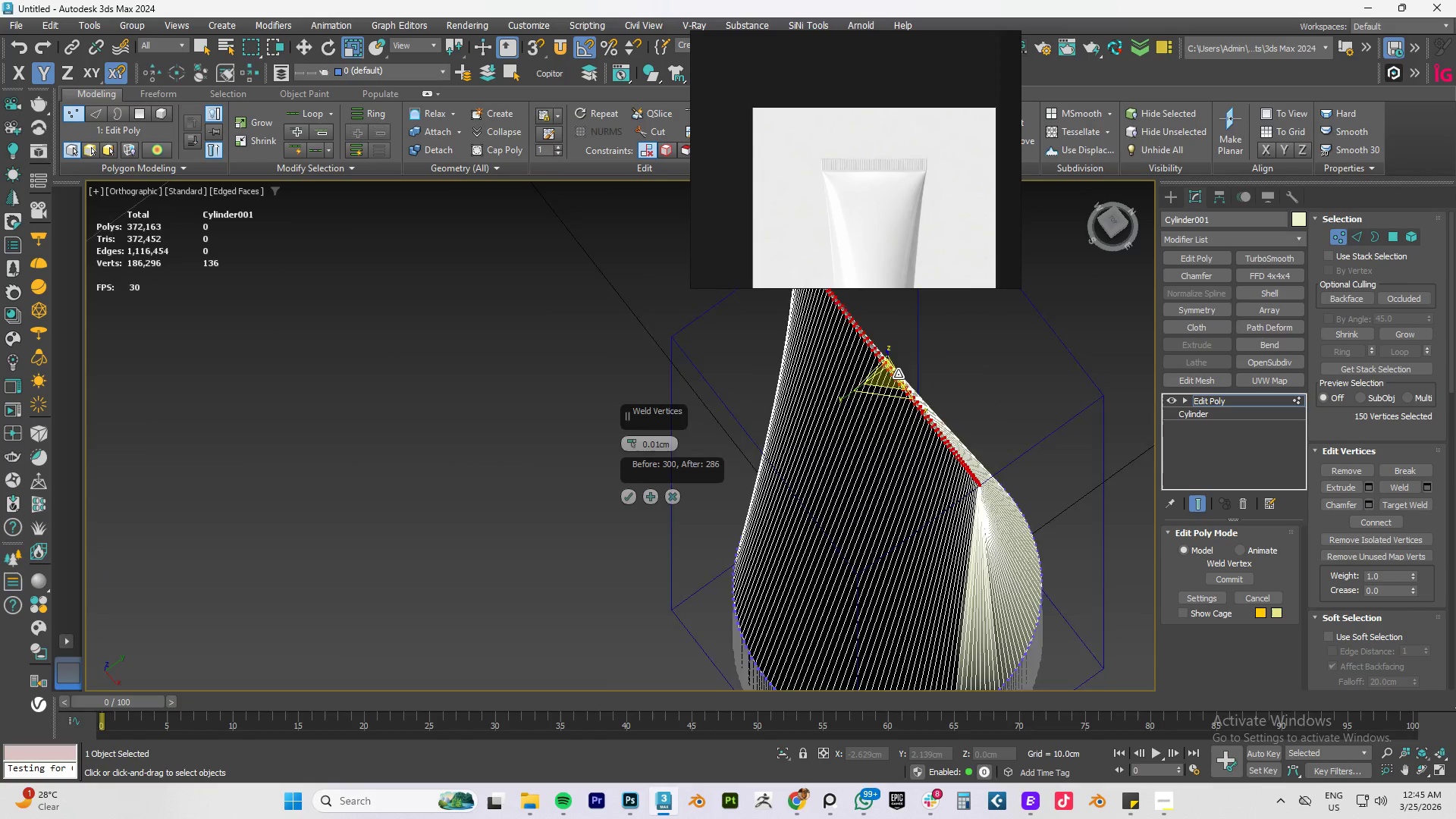 
scroll: coordinate [900, 372], scroll_direction: up, amount: 6.0
 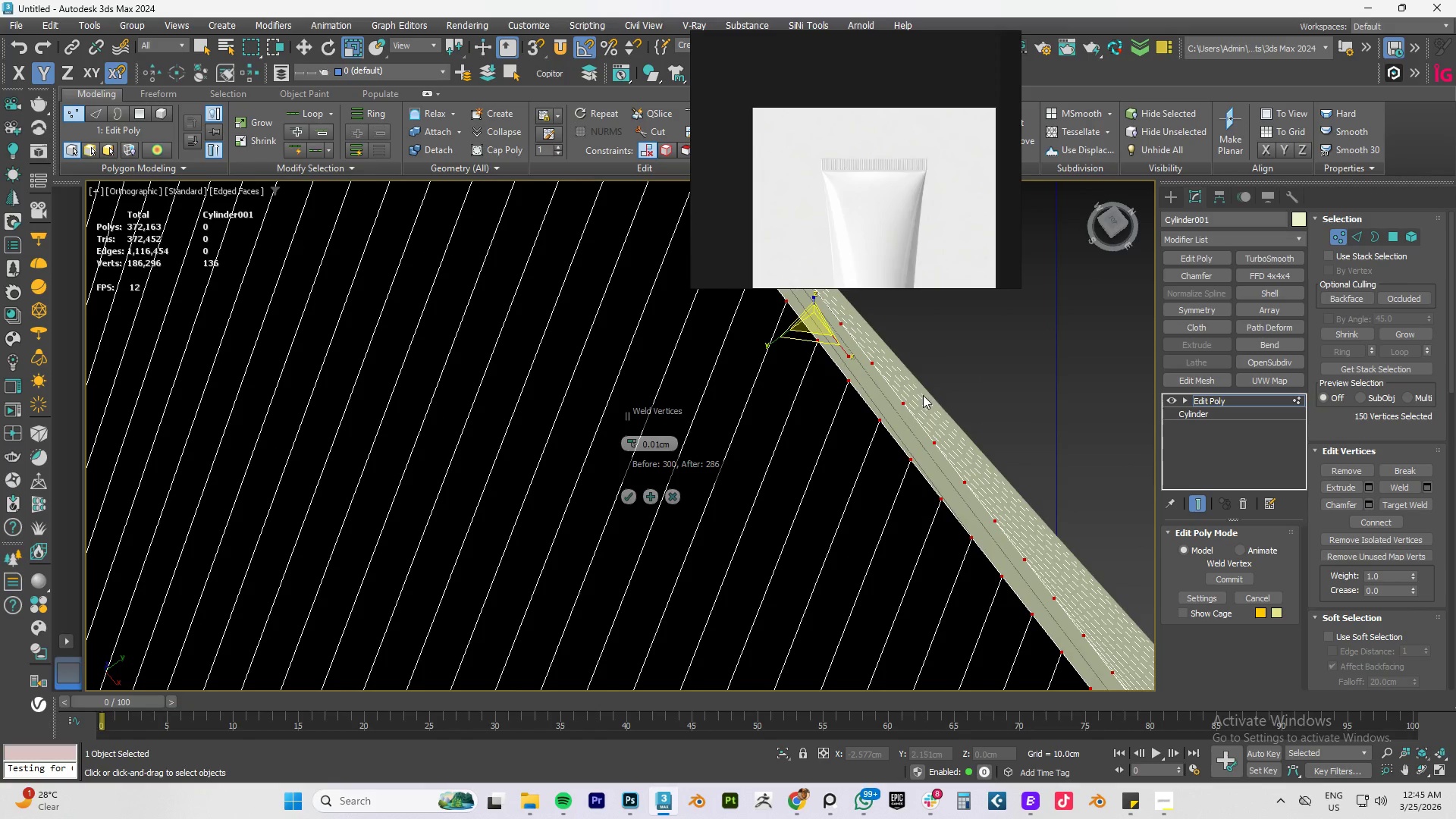 
scroll: coordinate [957, 462], scroll_direction: down, amount: 5.0
 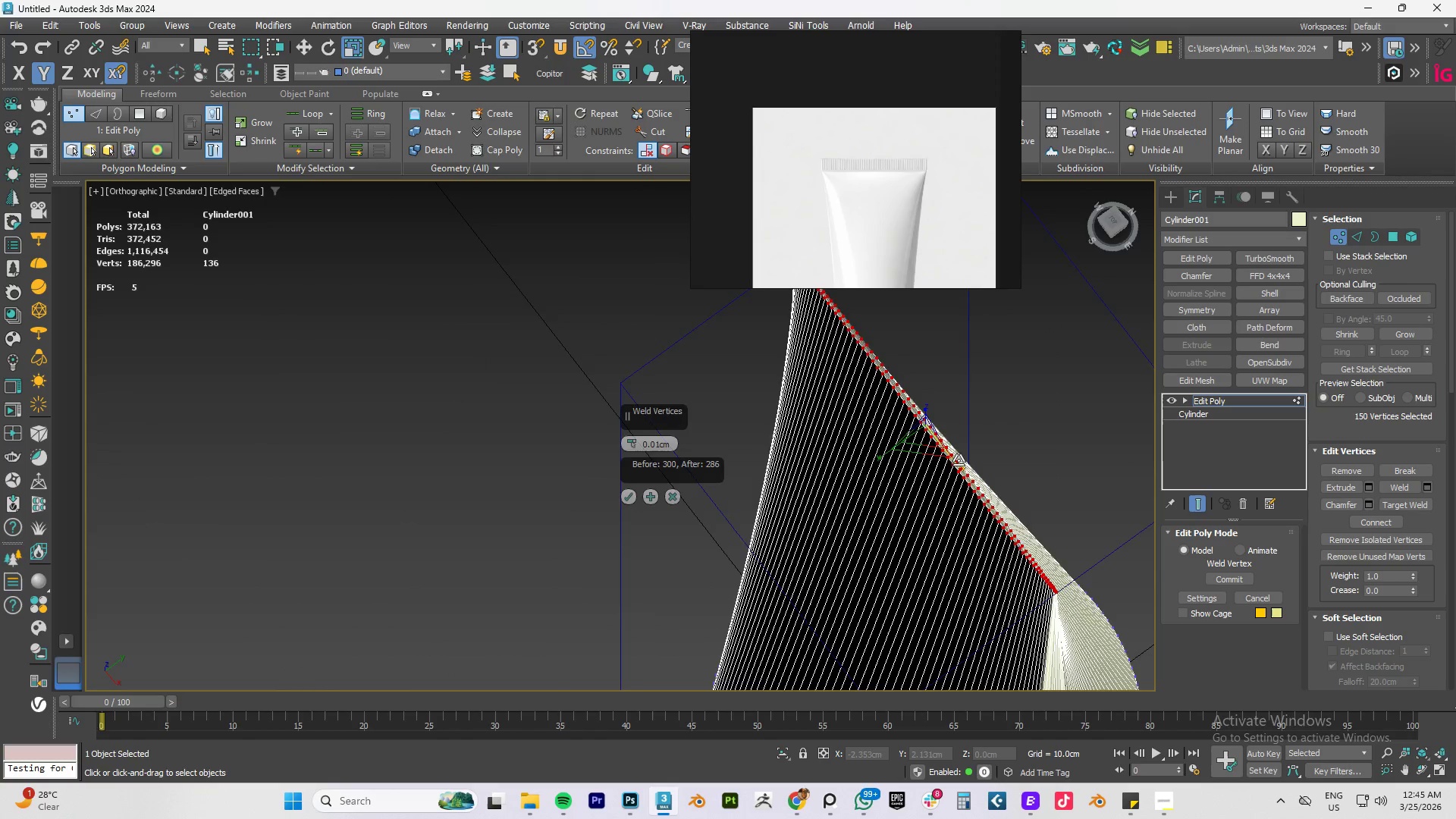 
scroll: coordinate [959, 460], scroll_direction: up, amount: 1.0
 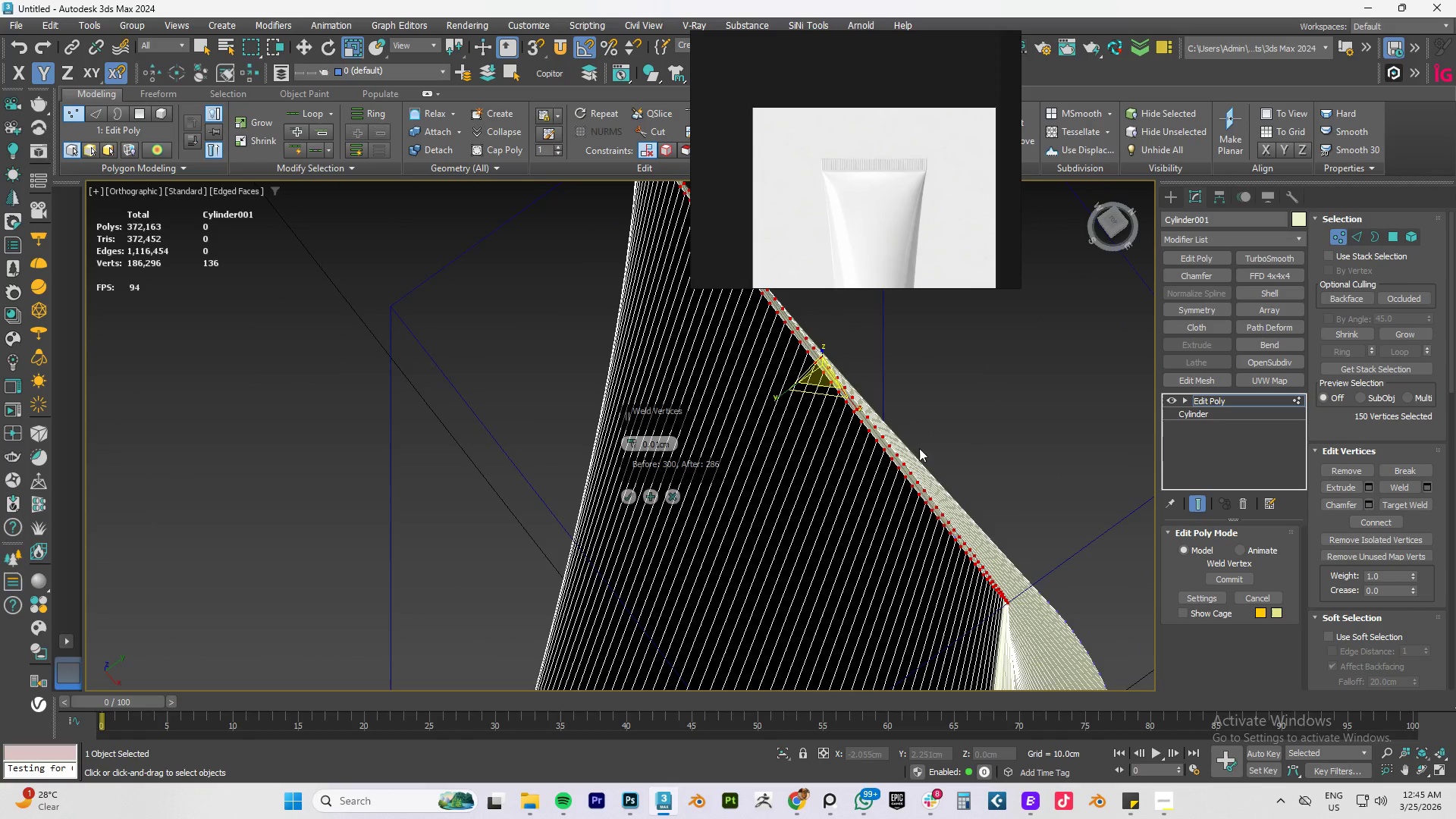 
hold_key(key=AltLeft, duration=0.56)
 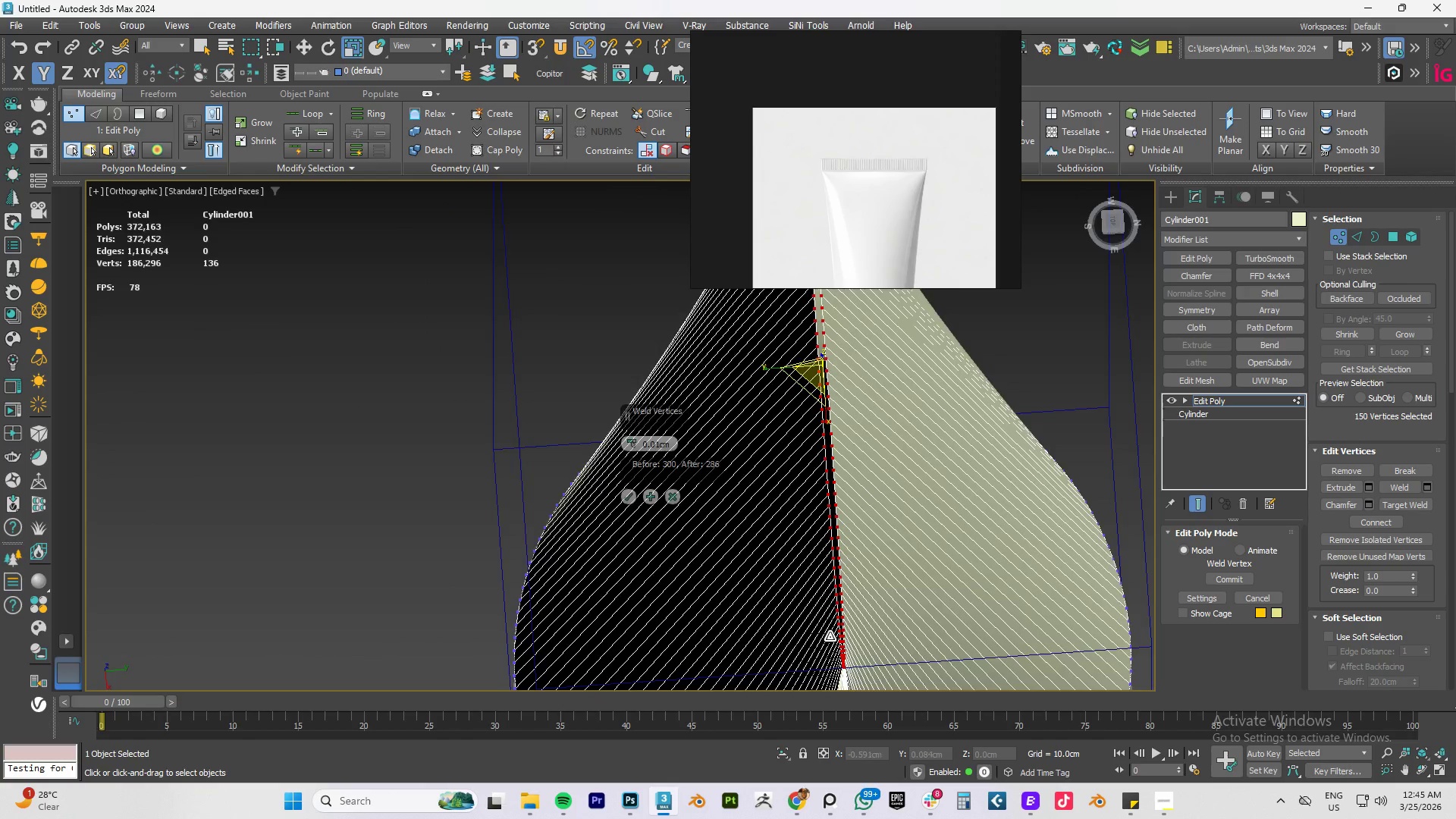 
scroll: coordinate [836, 618], scroll_direction: up, amount: 4.0
 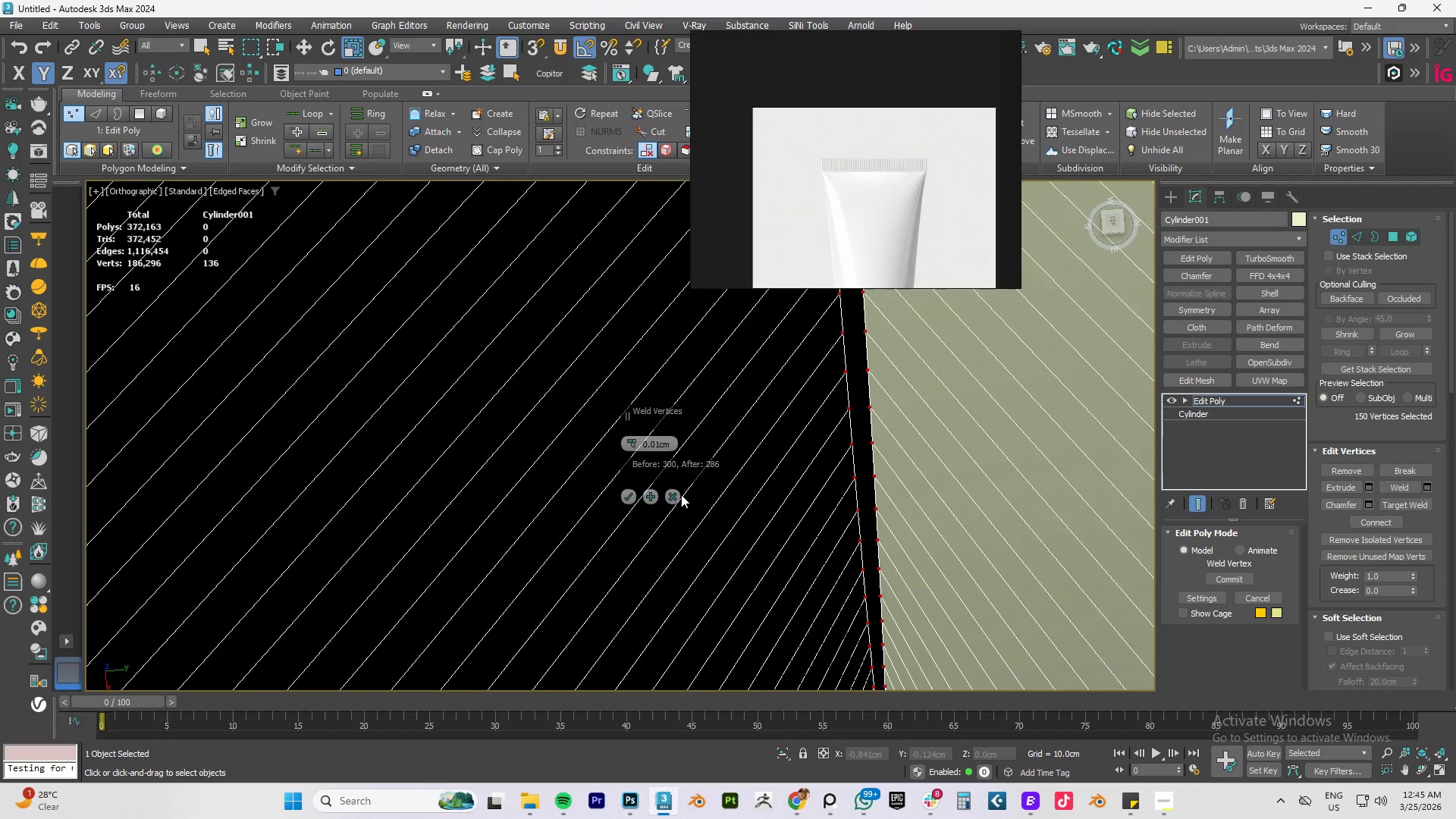 
left_click([673, 497])
 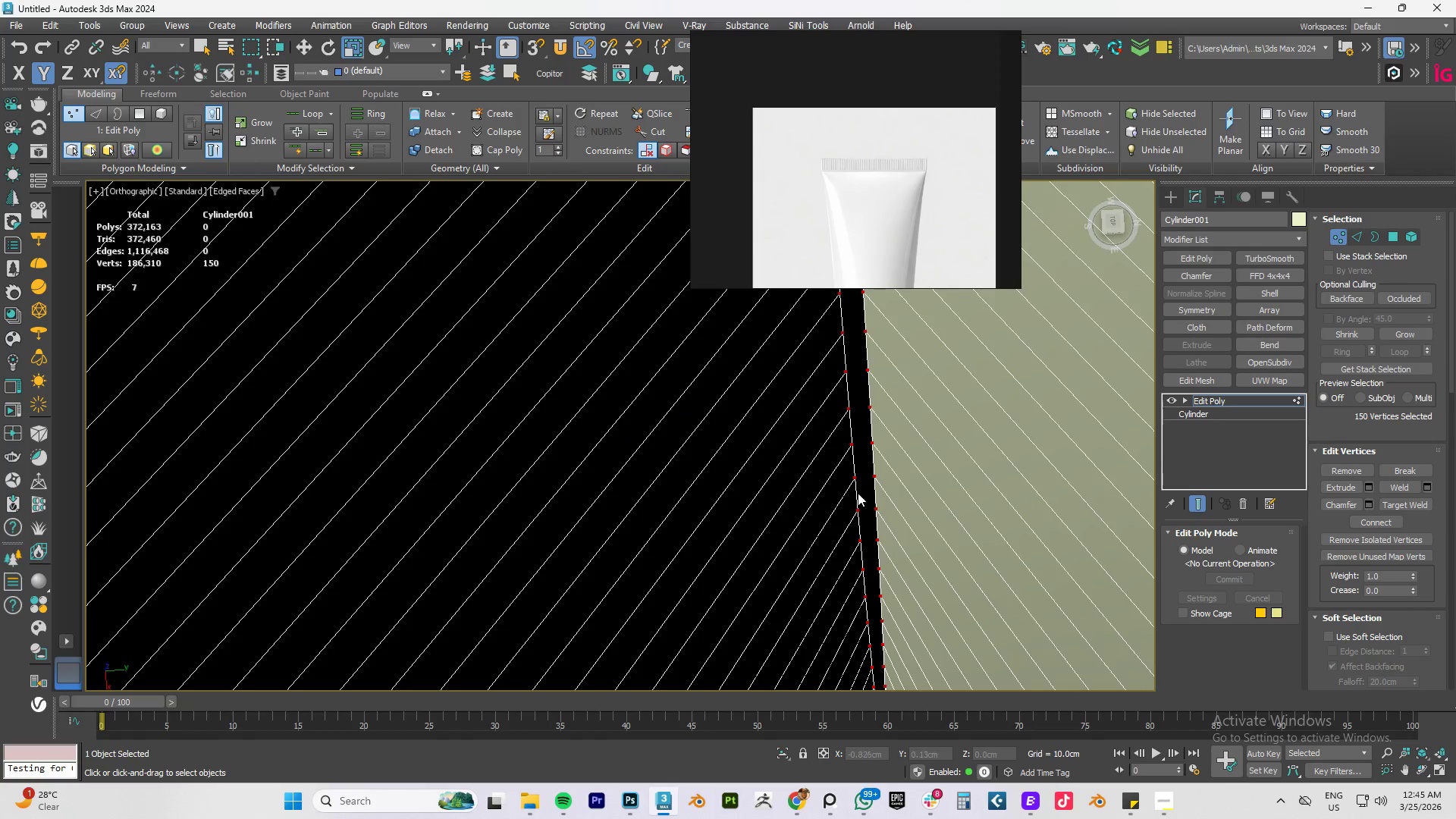 
scroll: coordinate [899, 498], scroll_direction: down, amount: 3.0
 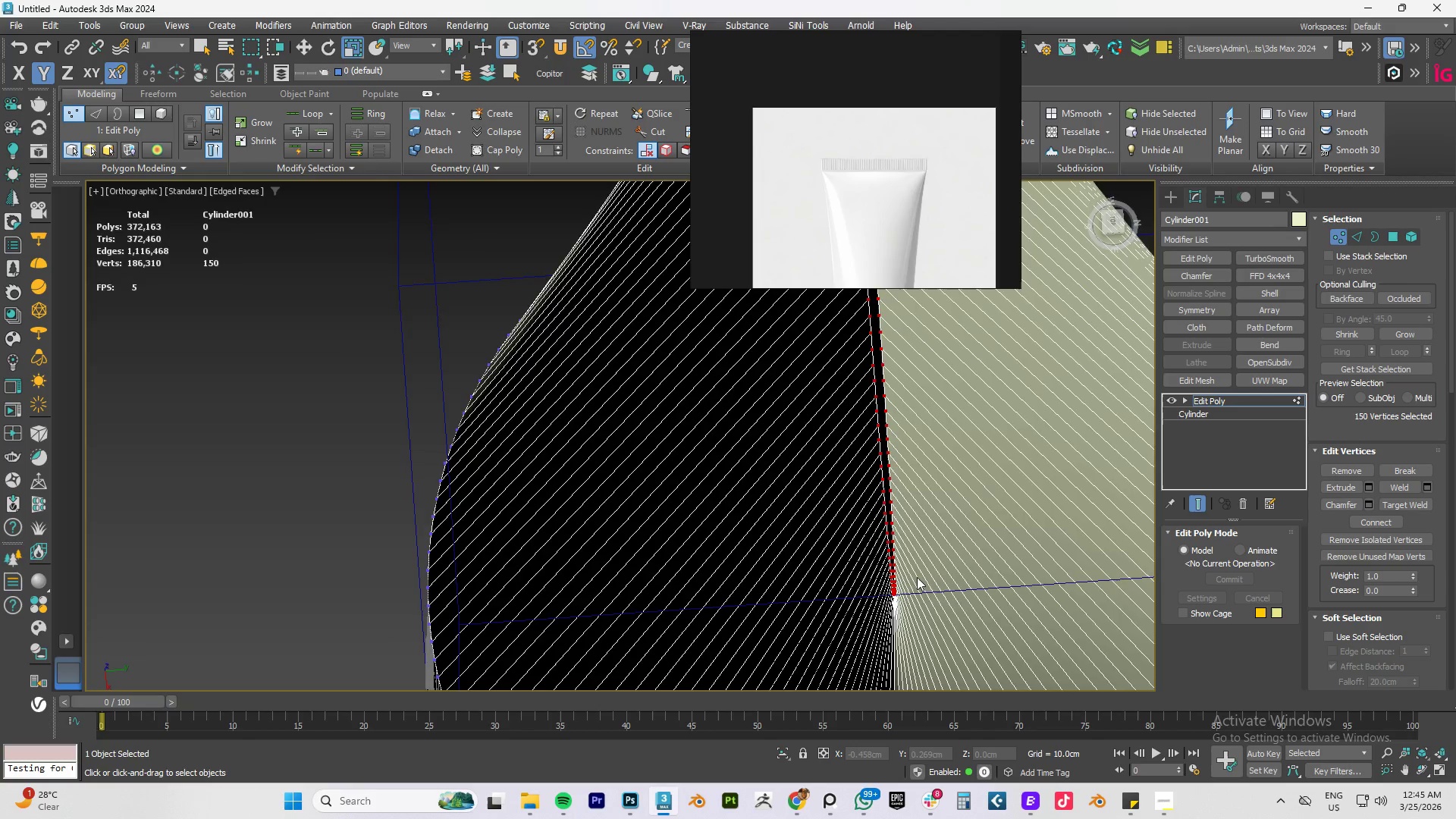 
scroll: coordinate [808, 614], scroll_direction: up, amount: 12.0
 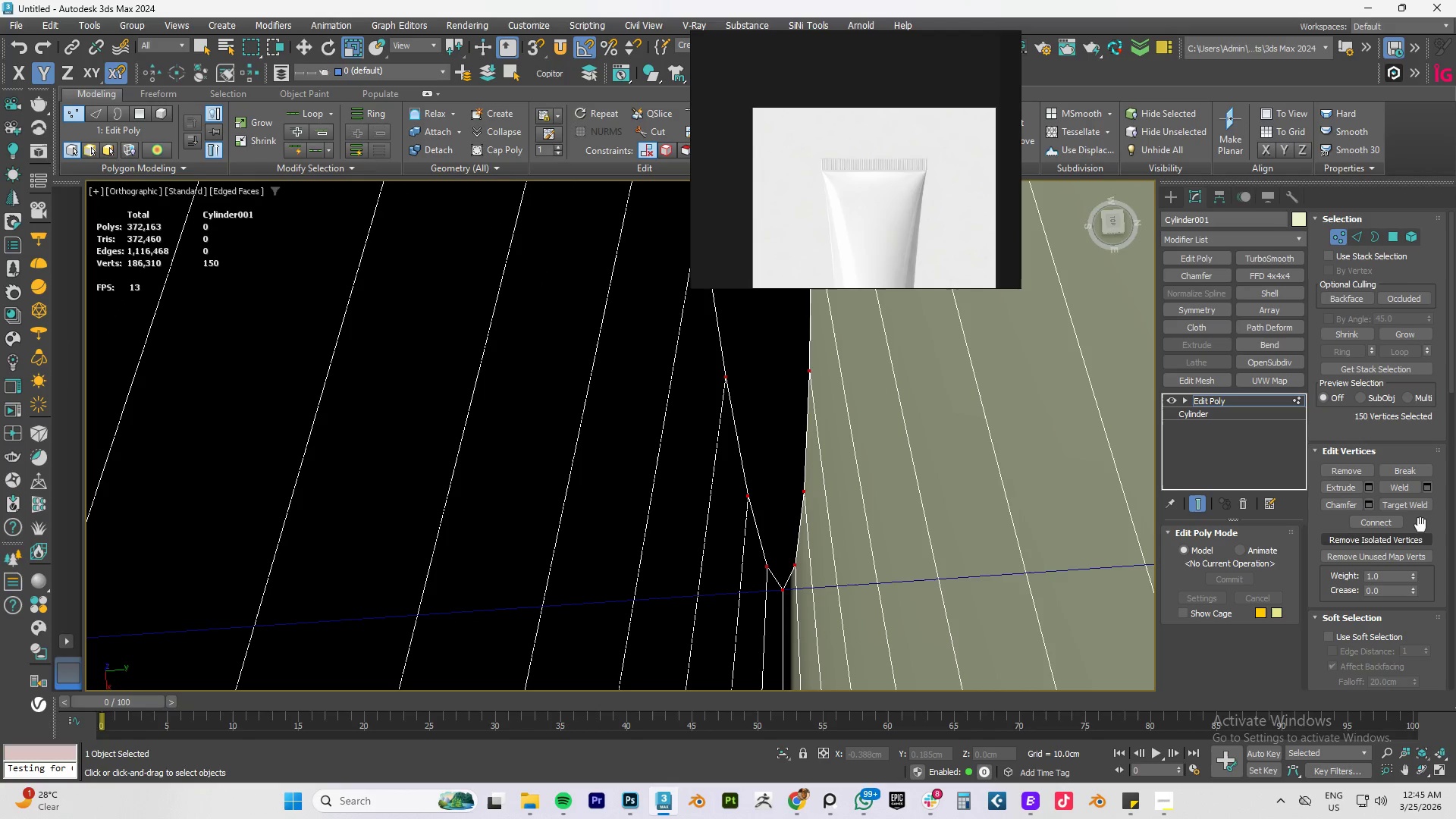 
left_click([1407, 501])
 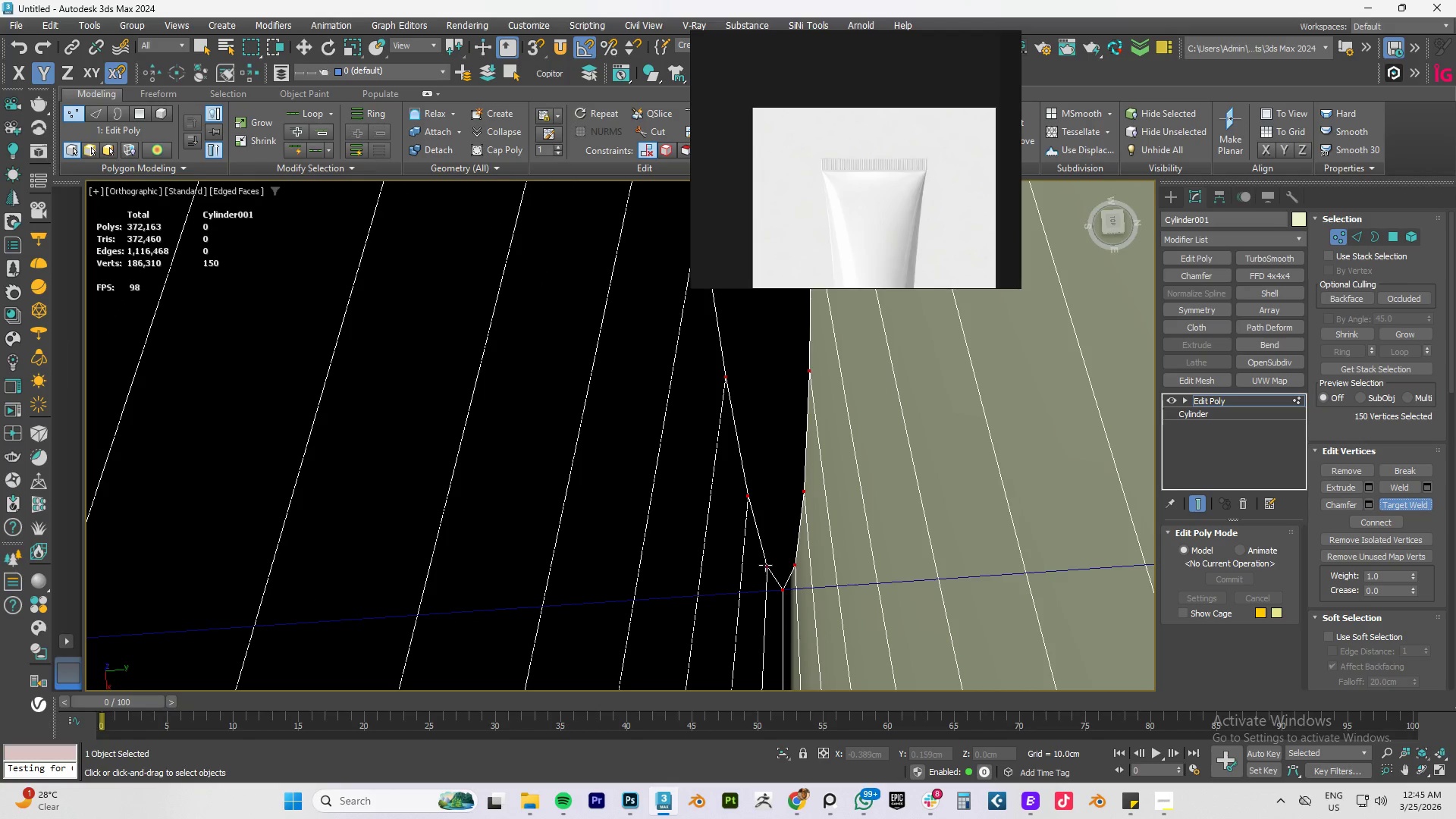 
left_click([767, 566])
 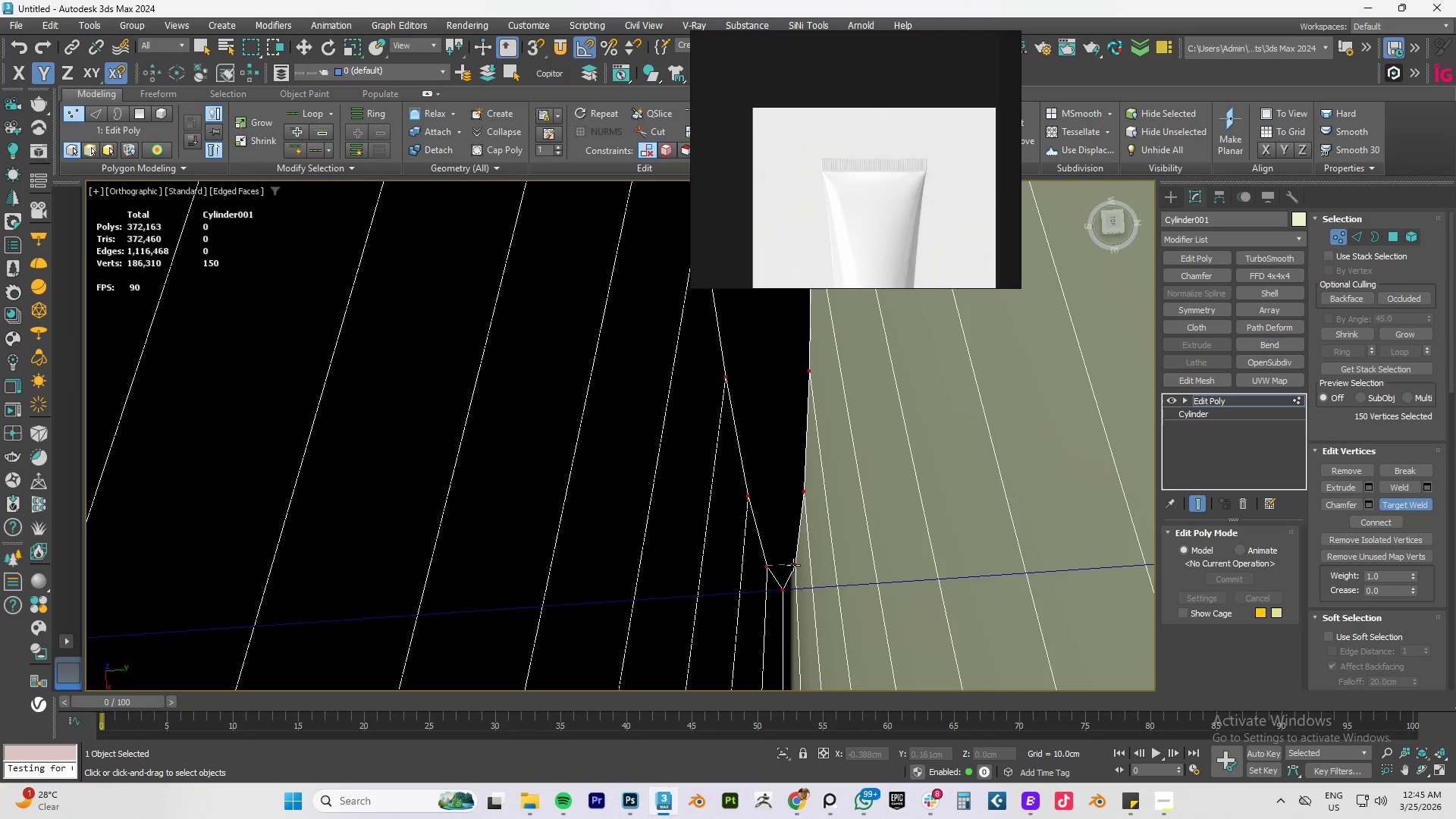 
left_click([793, 565])
 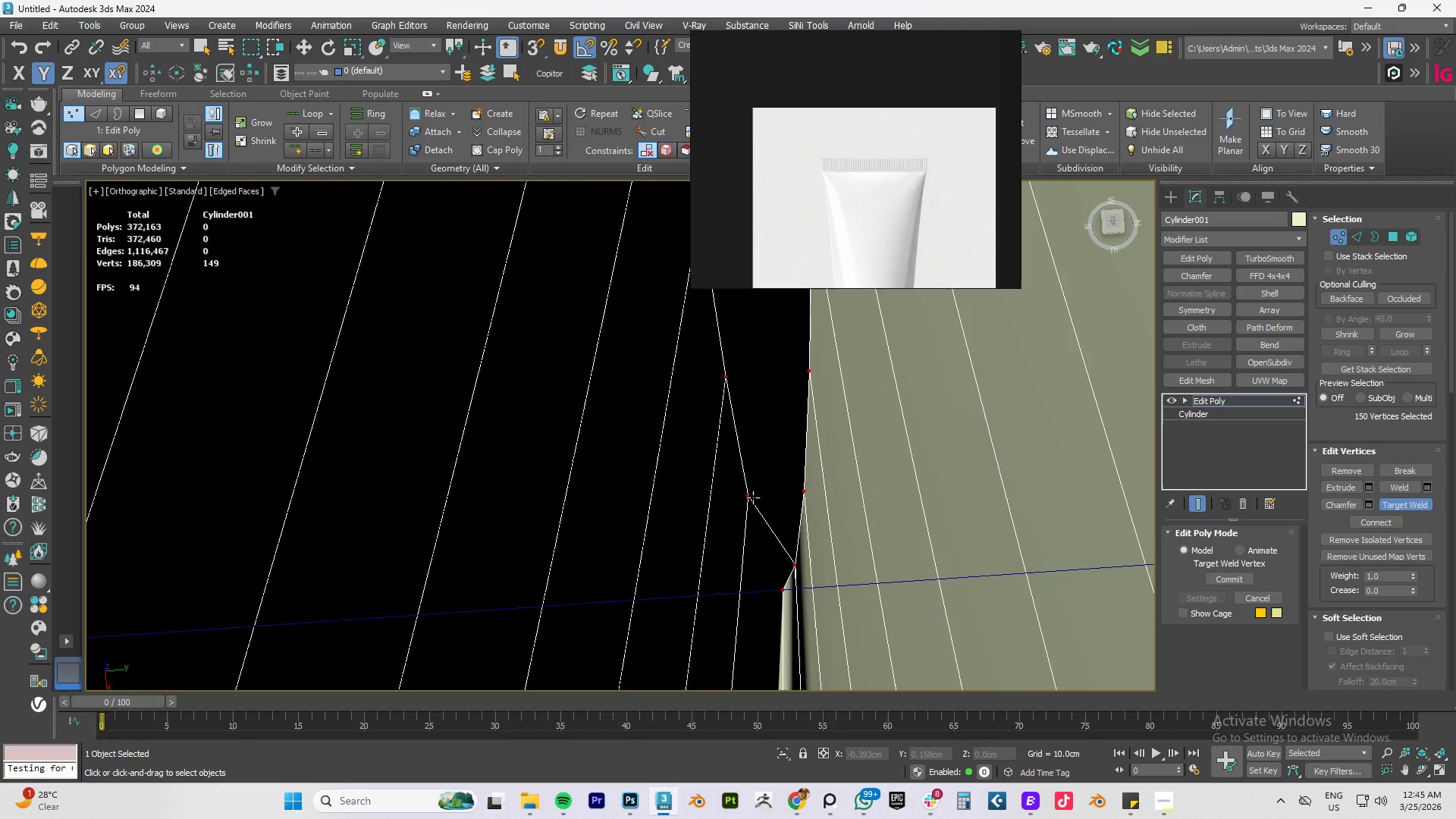 
left_click([748, 497])
 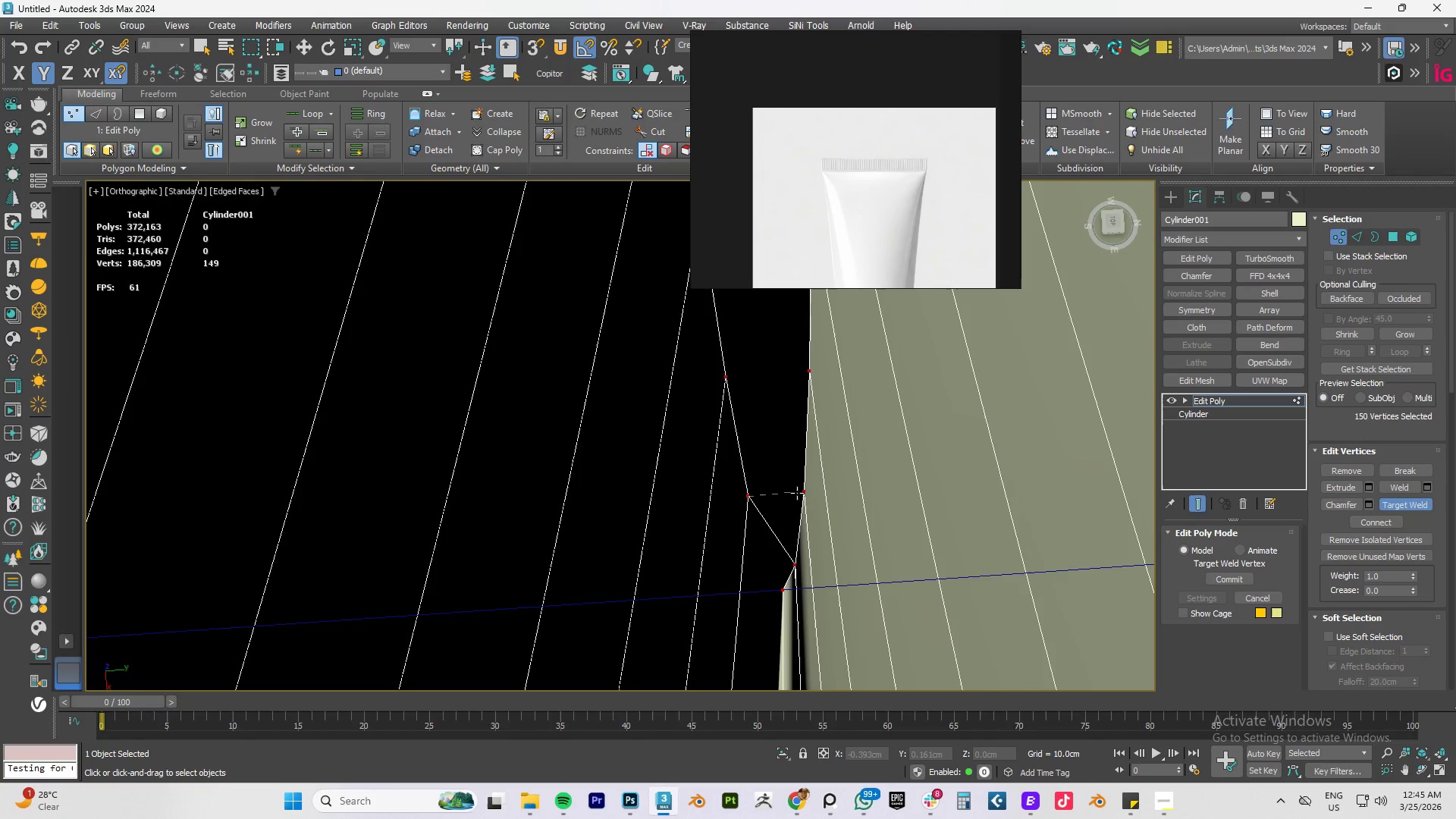 
left_click([799, 492])
 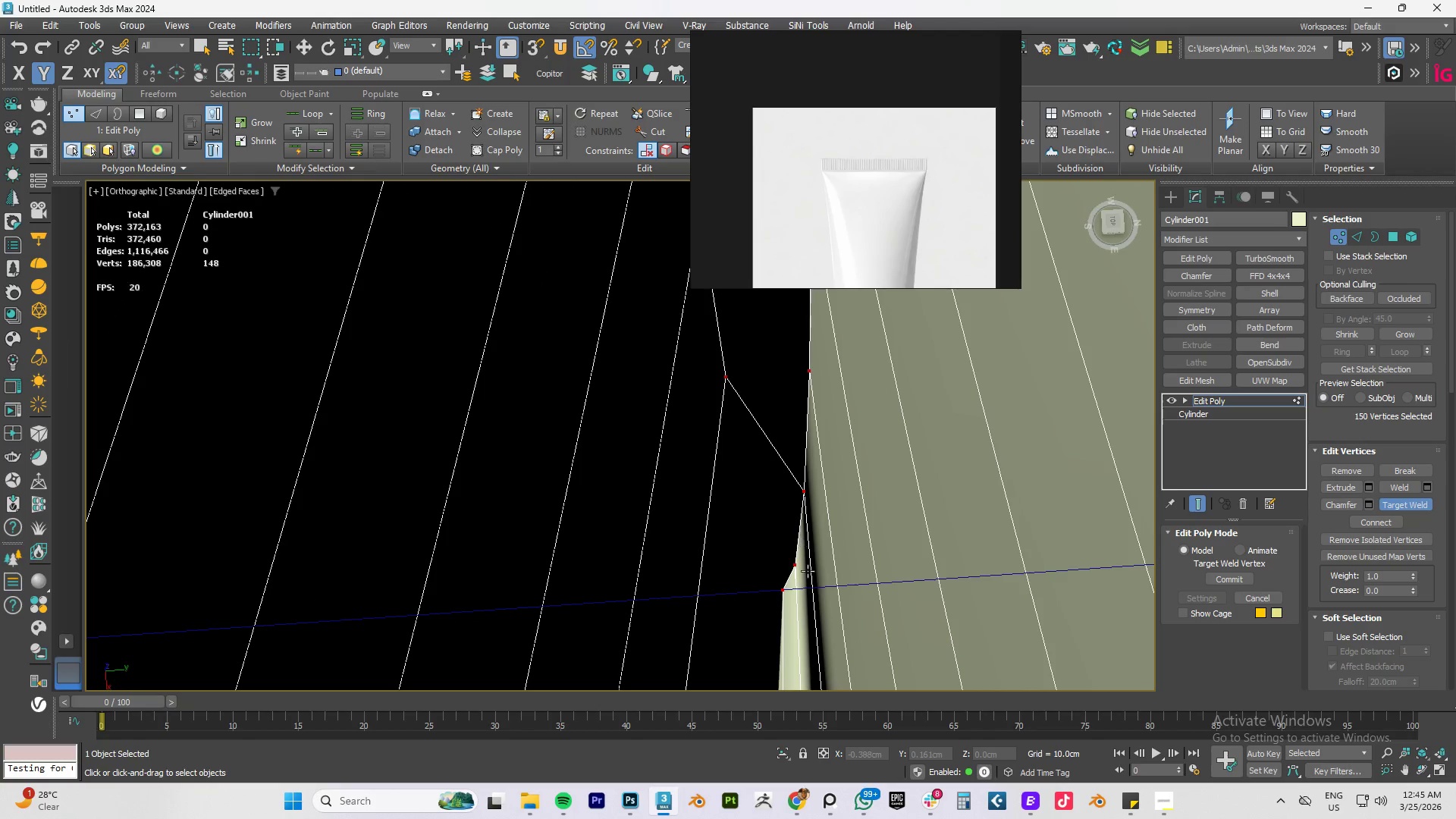 
hold_key(key=AltLeft, duration=0.52)
 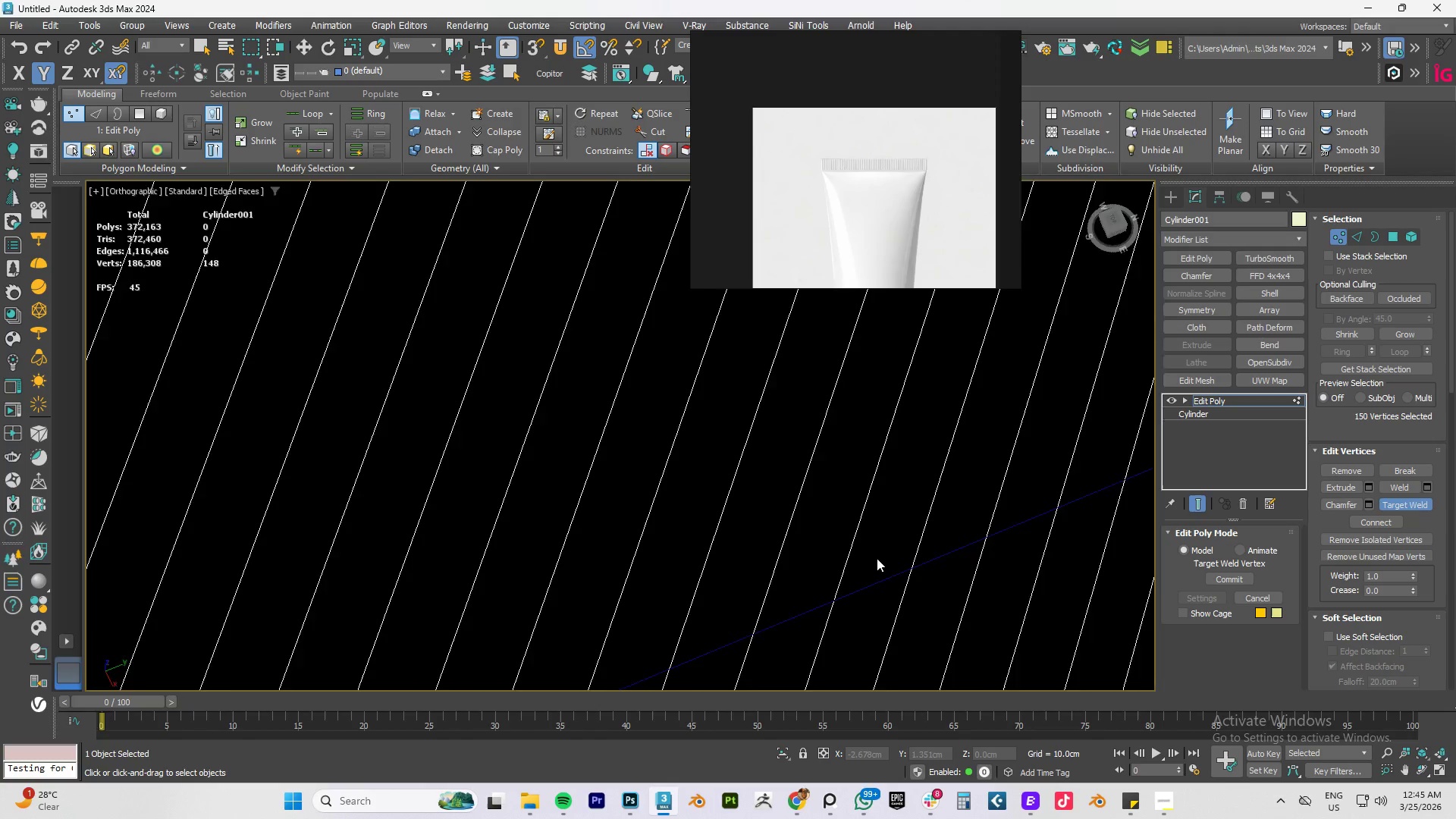 
scroll: coordinate [811, 579], scroll_direction: down, amount: 2.0
 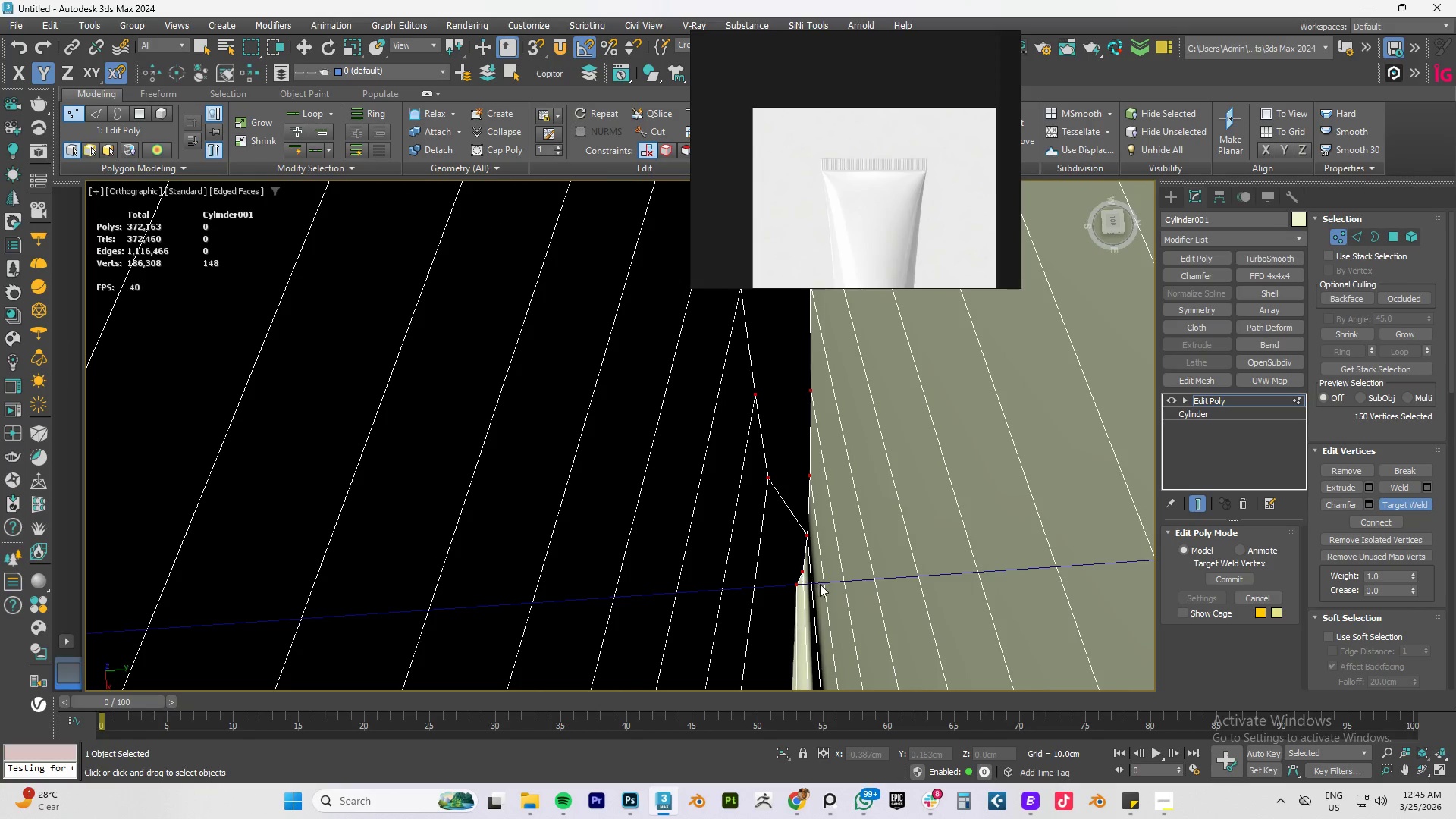 
hold_key(key=AltLeft, duration=16.23)
scroll: coordinate [885, 551], scroll_direction: down, amount: 12.0
 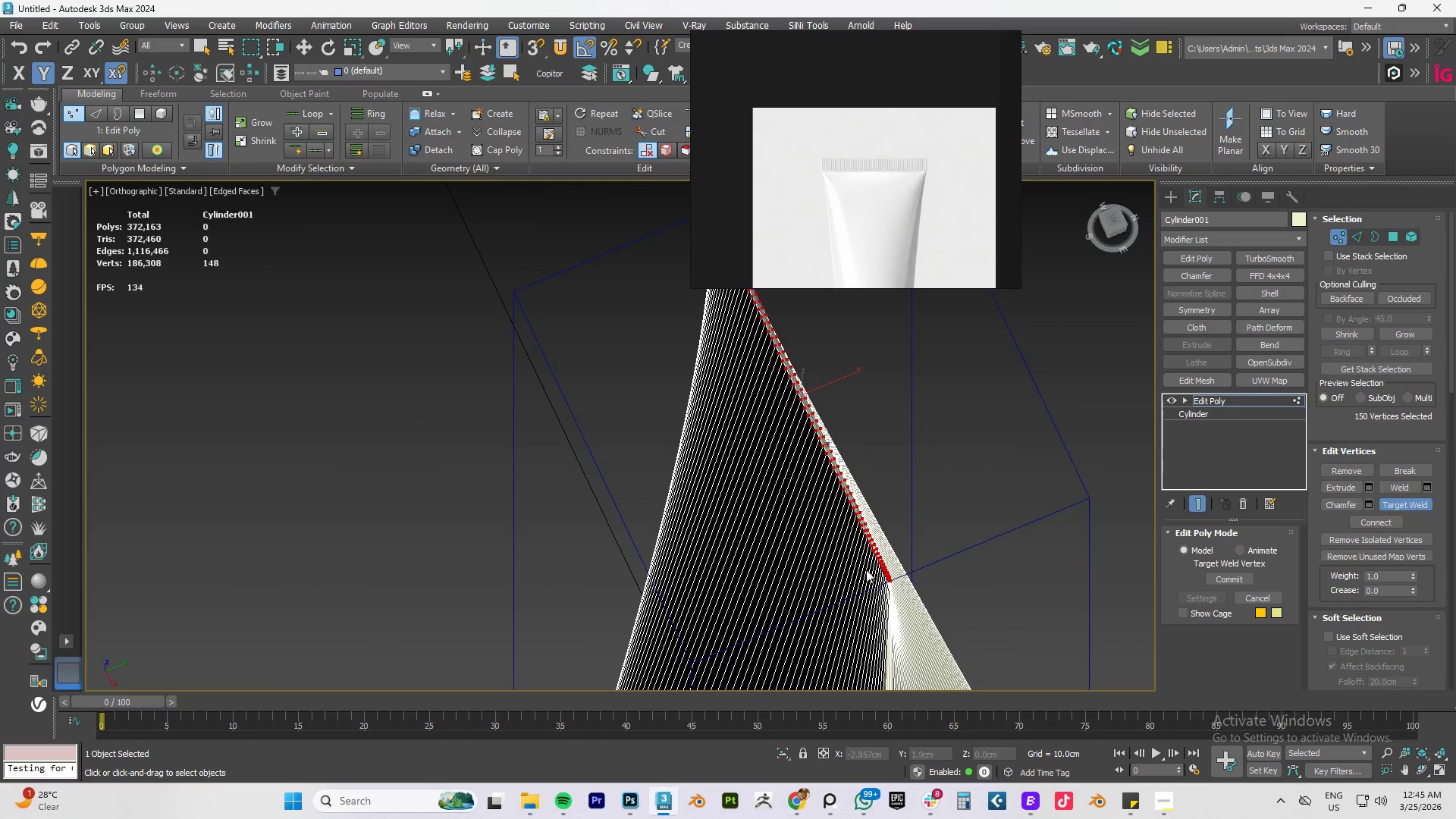 
scroll: coordinate [1000, 544], scroll_direction: up, amount: 11.0
 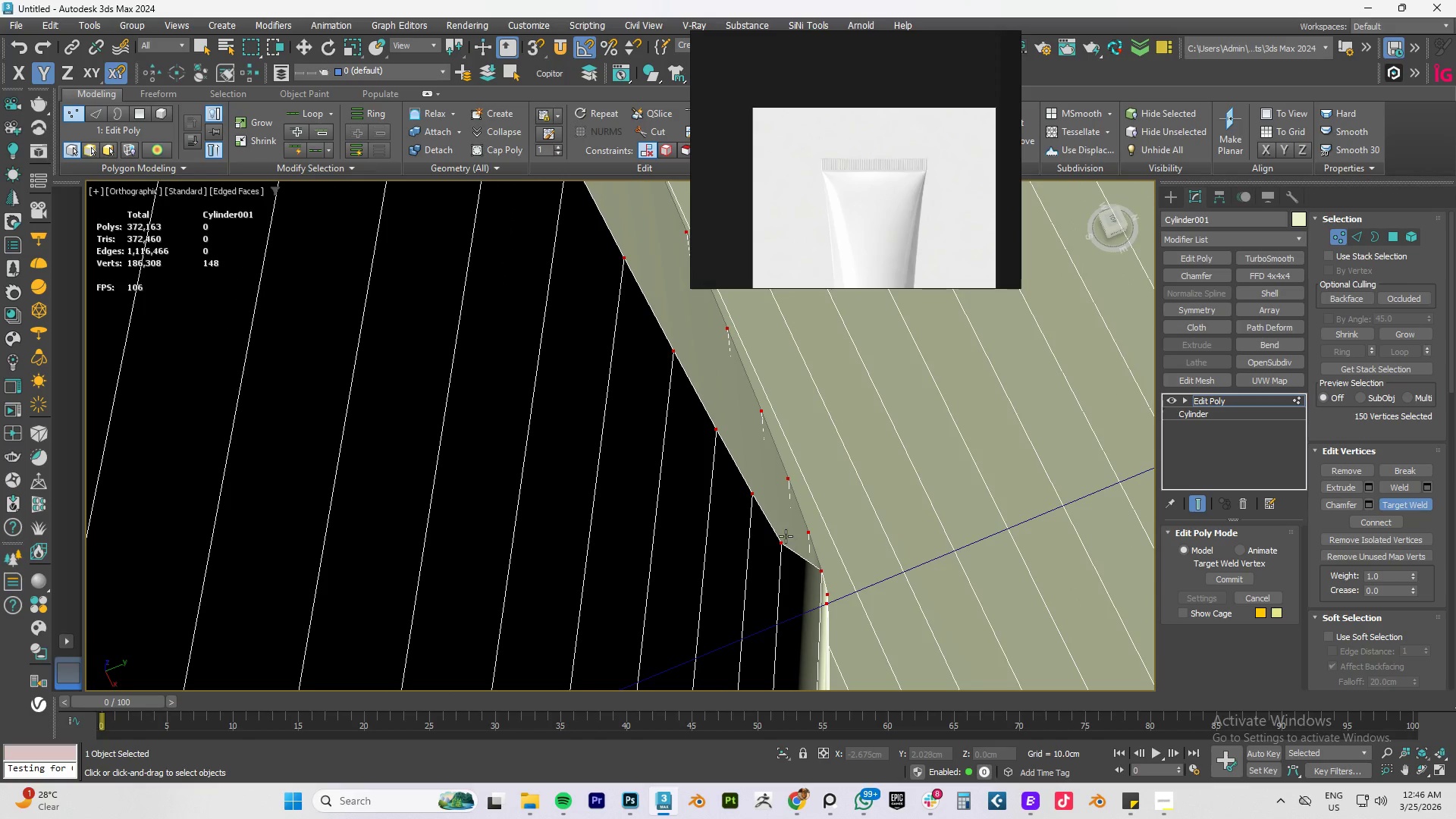 
double_click([817, 527])
 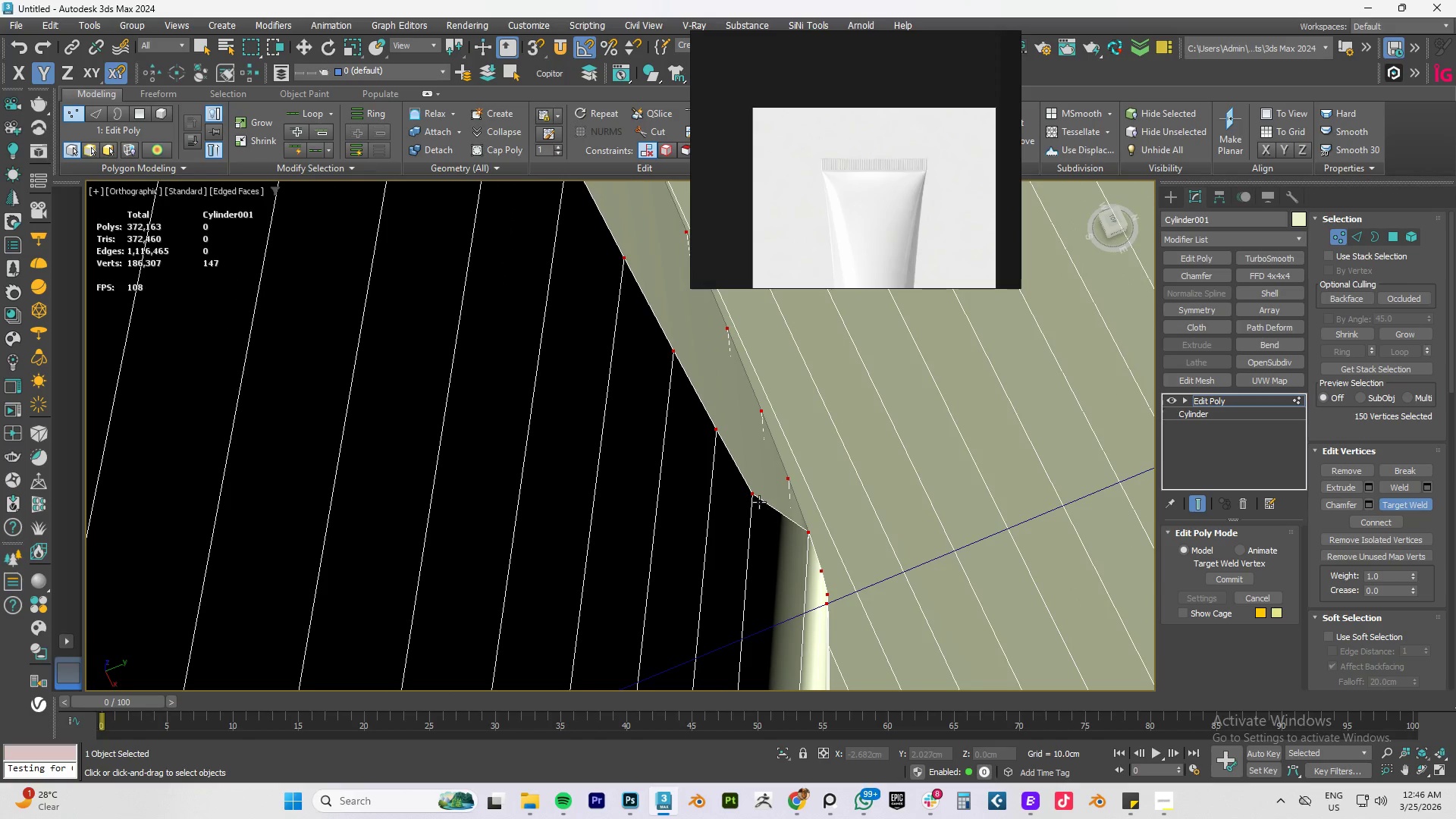 
left_click([750, 493])
 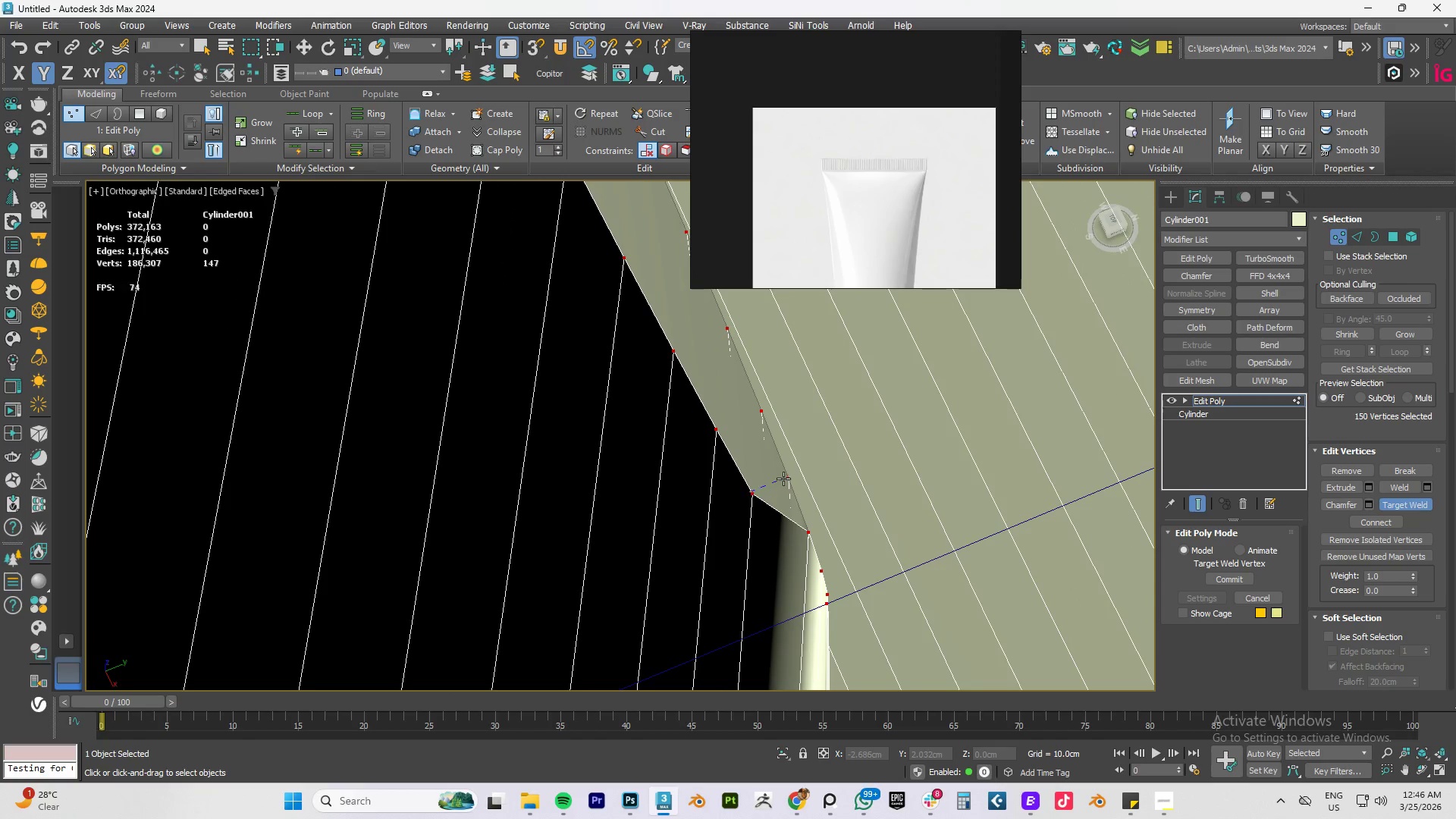 
left_click([784, 477])
 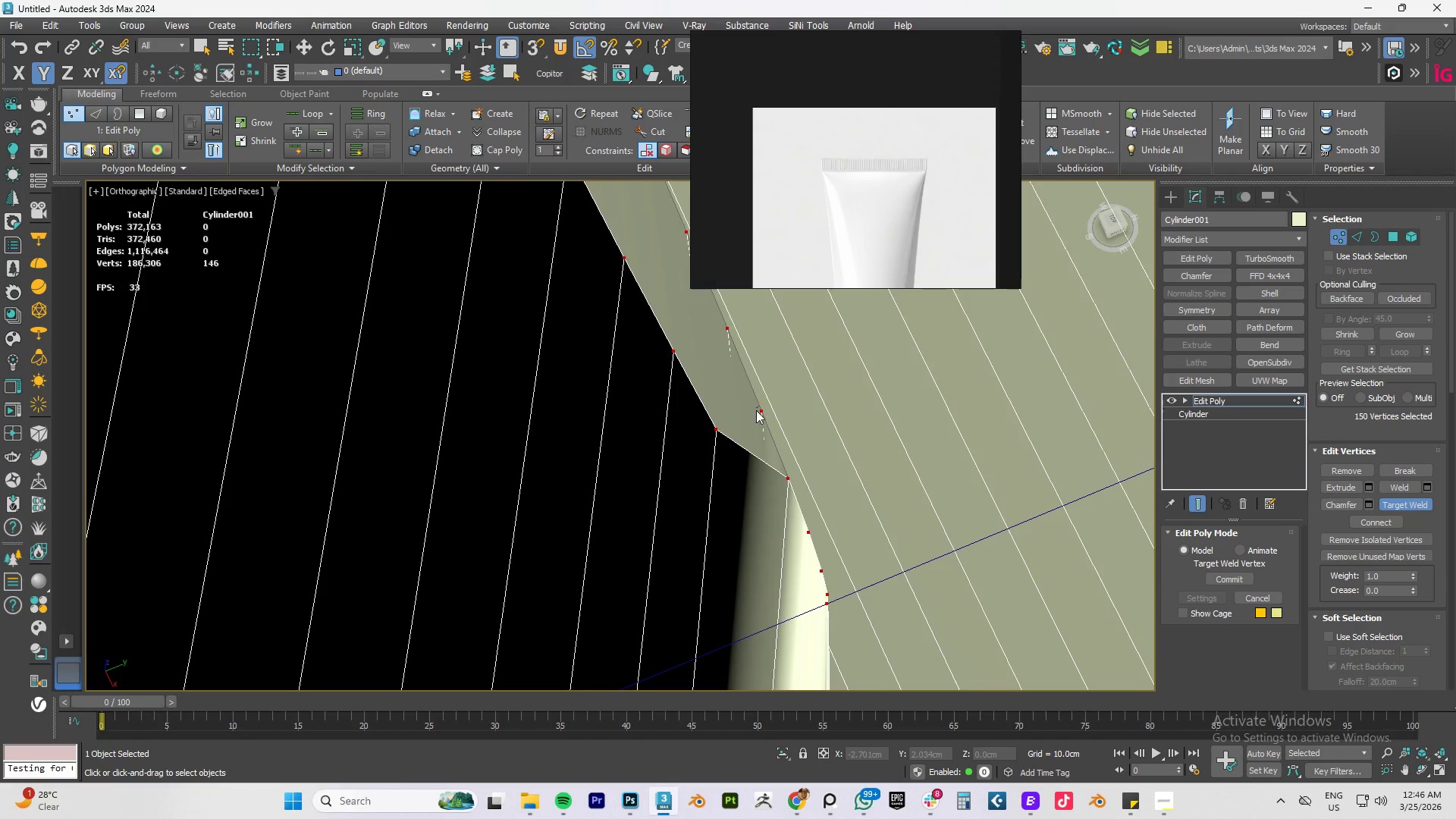 
double_click([708, 426])
 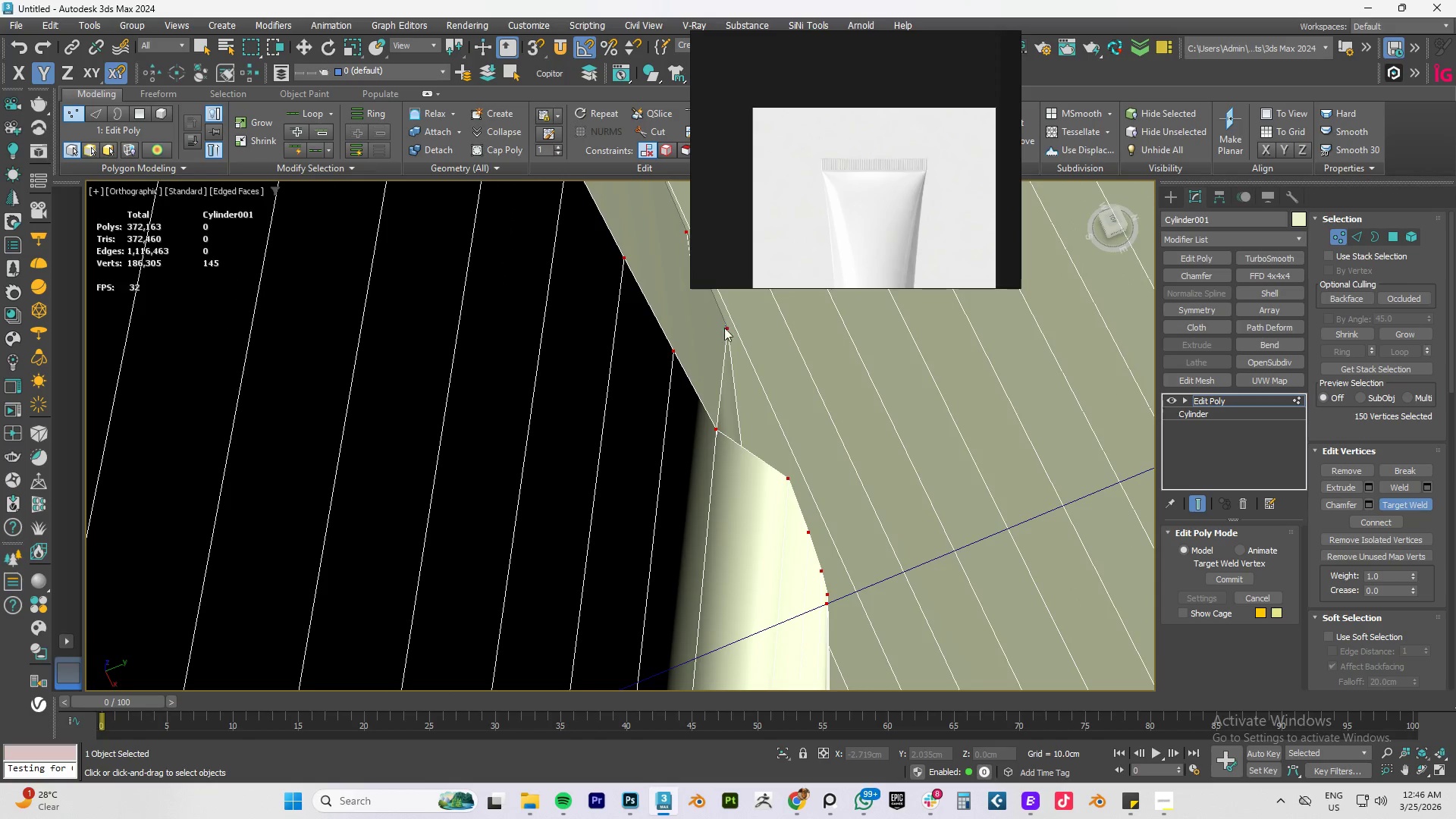 
double_click([669, 353])
 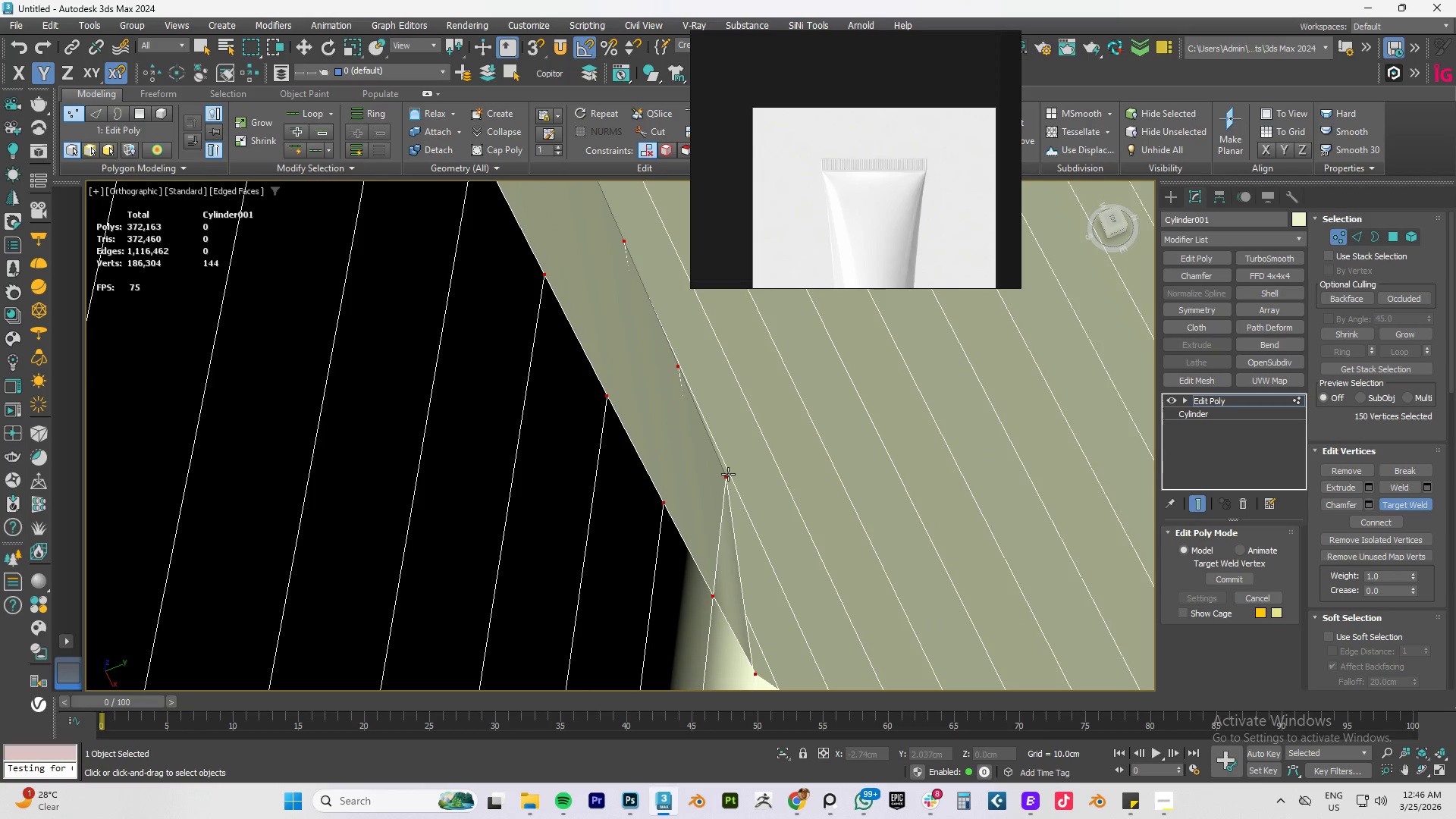 
double_click([659, 505])
 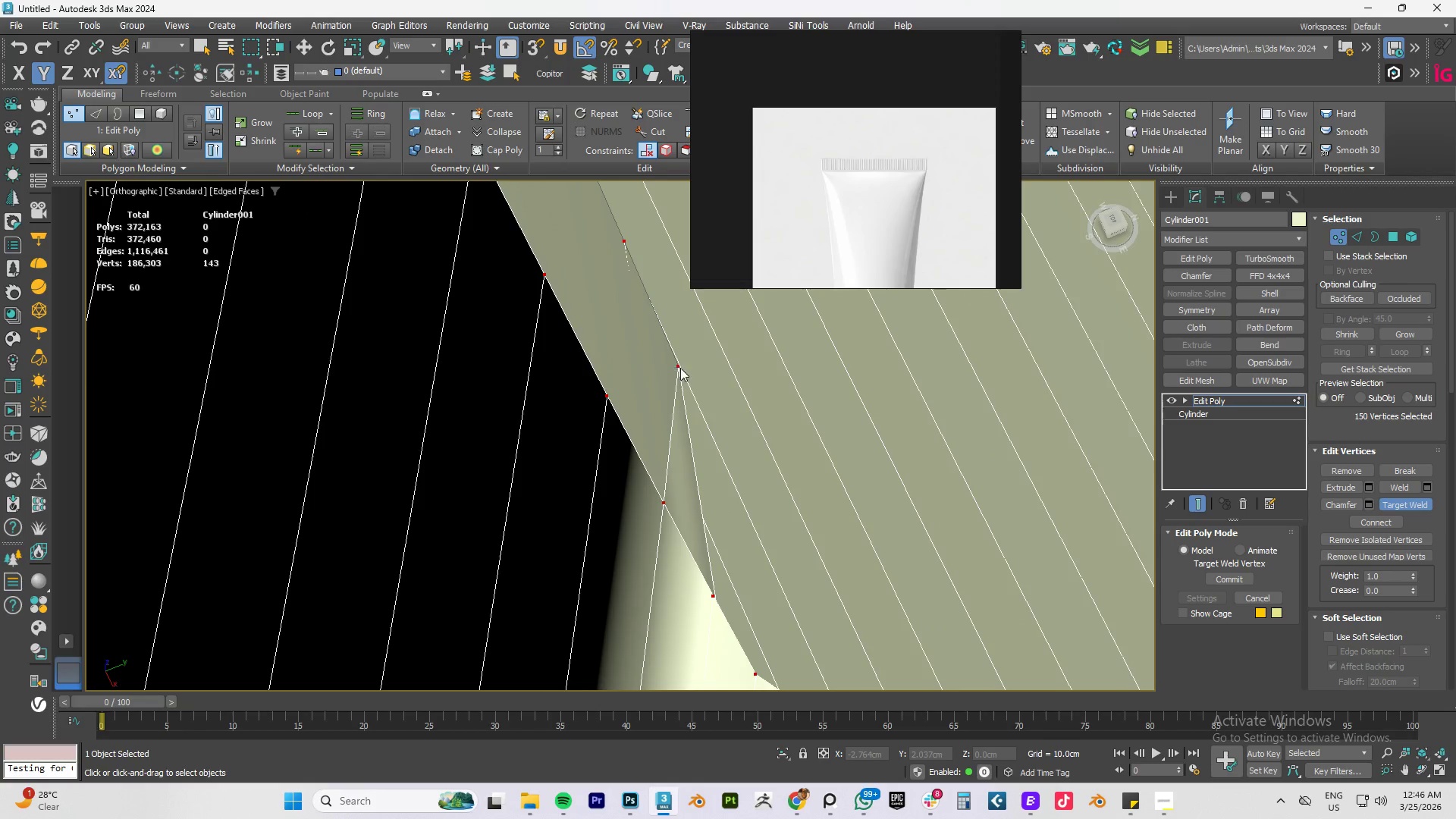 
double_click([607, 395])
 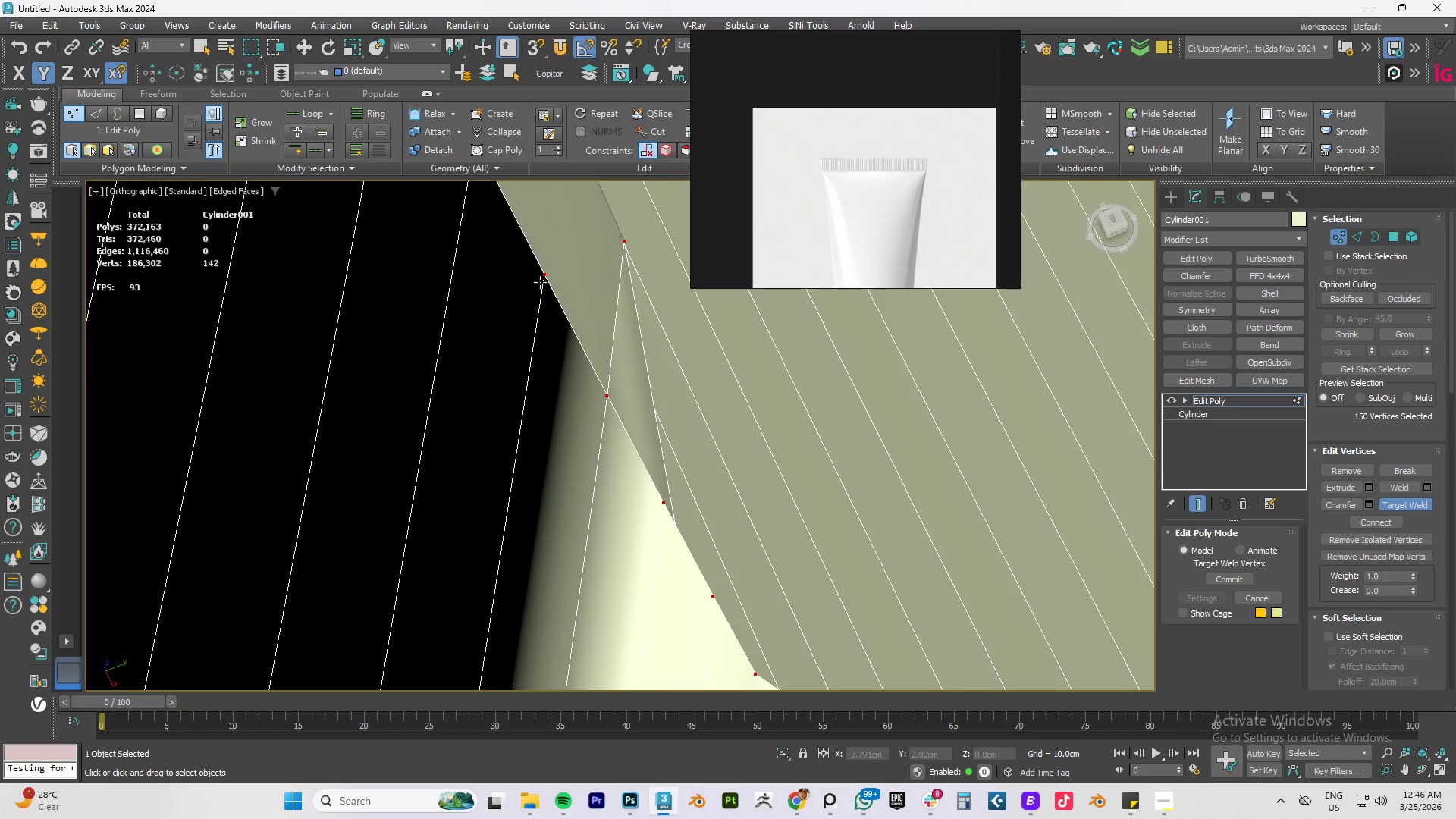 
left_click([541, 281])
 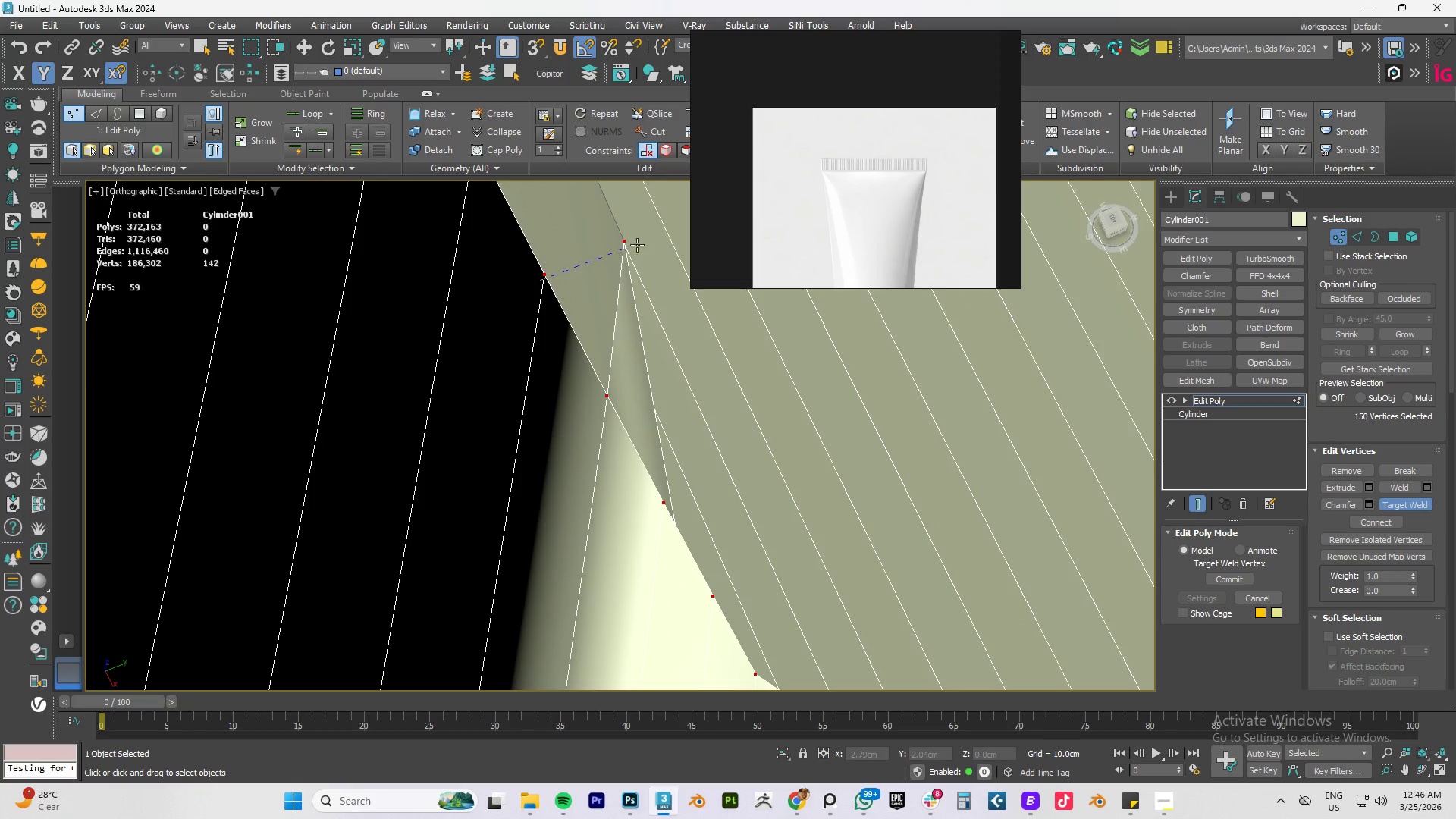 
left_click([628, 242])
 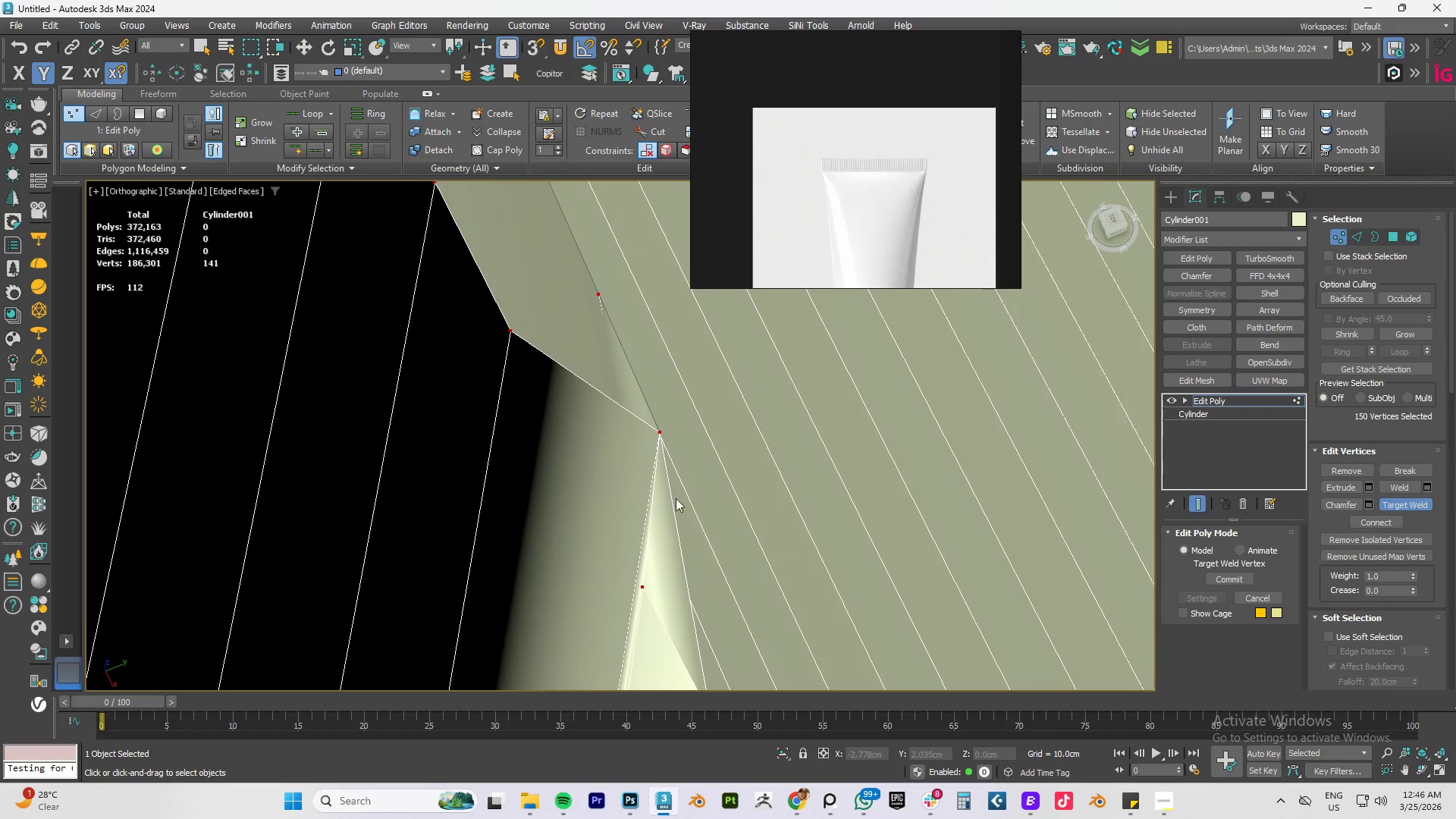 
hold_key(key=AltLeft, duration=0.45)
 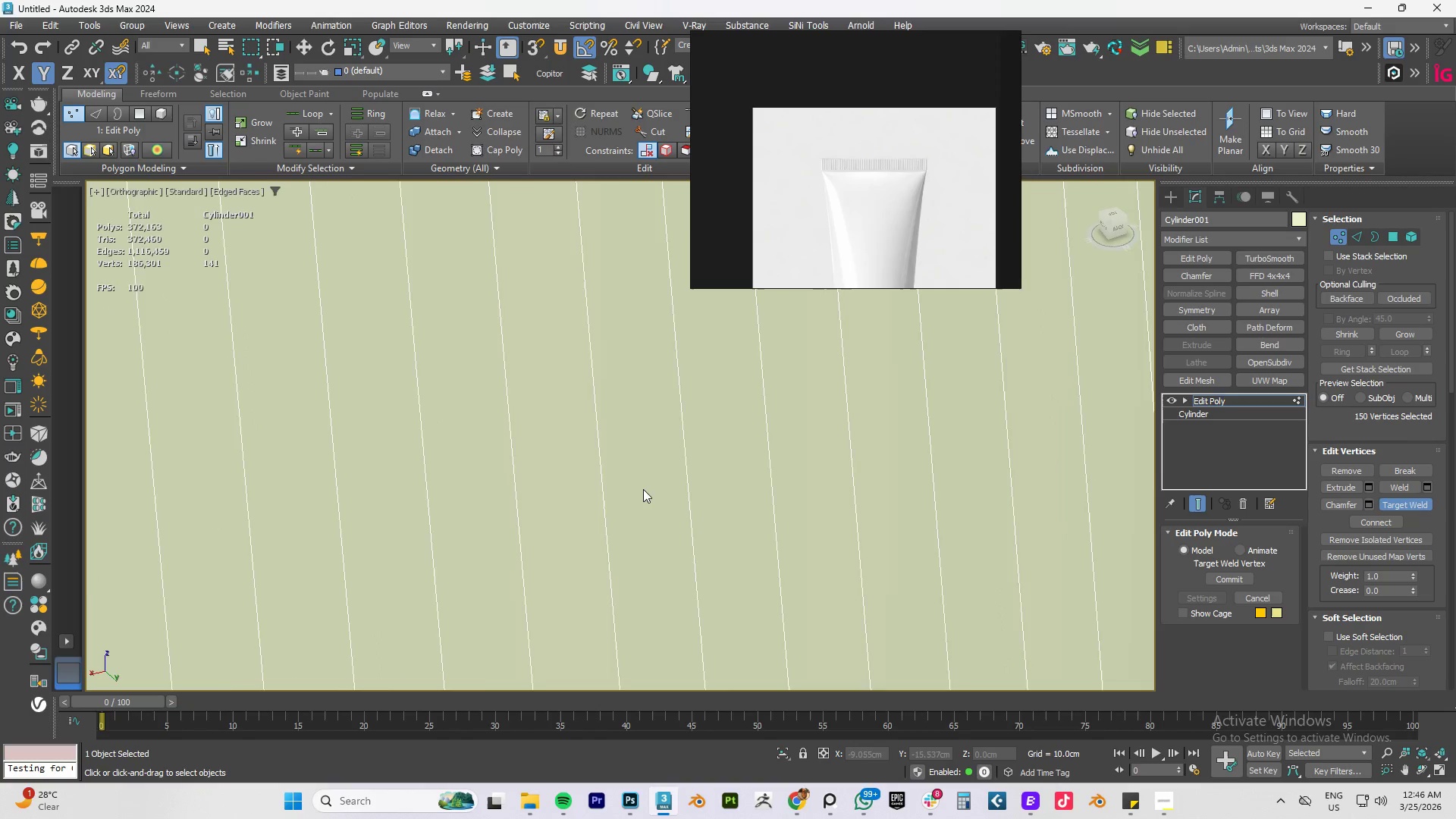 
scroll: coordinate [684, 514], scroll_direction: down, amount: 4.0
 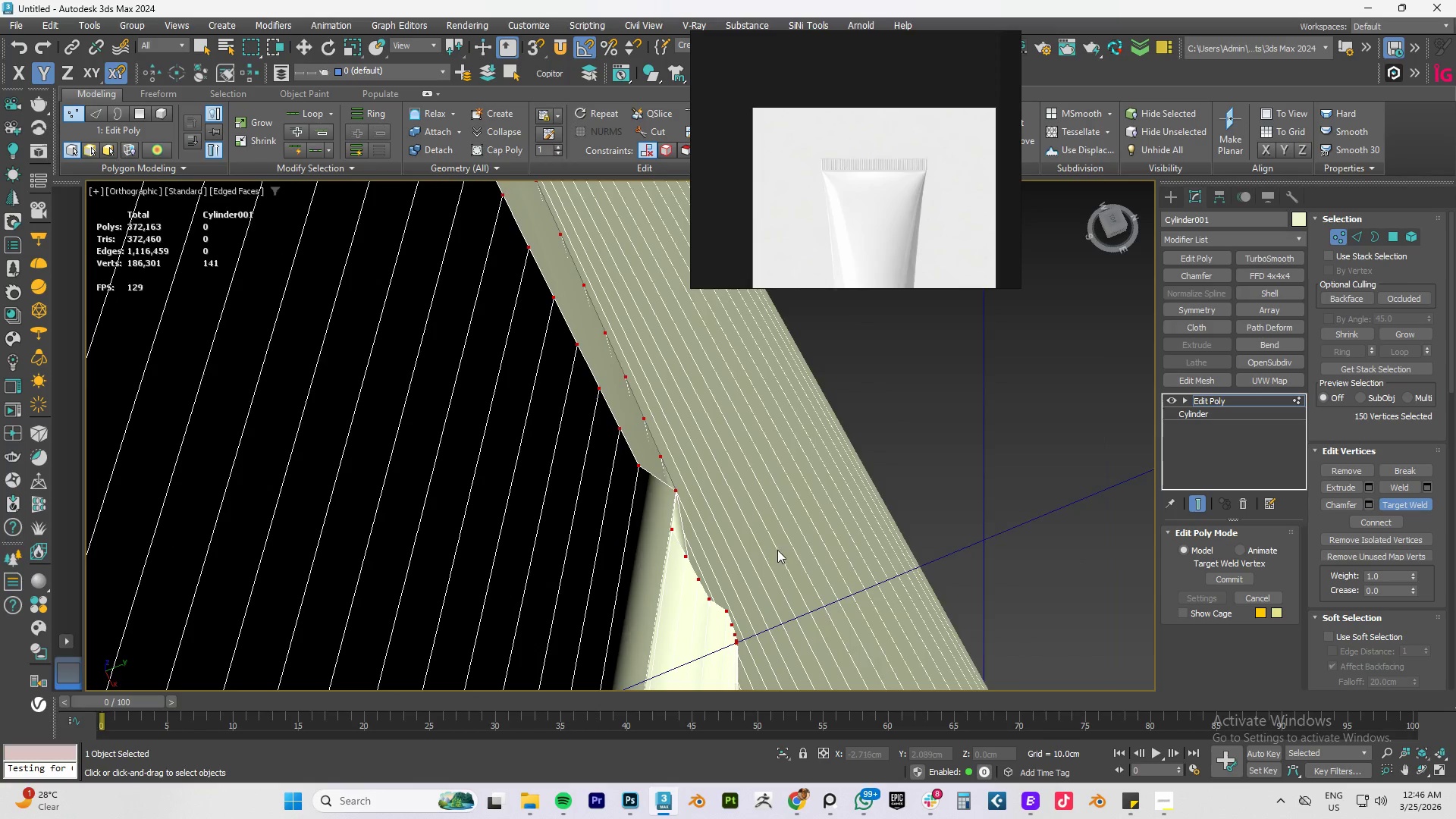 
key(Z)
 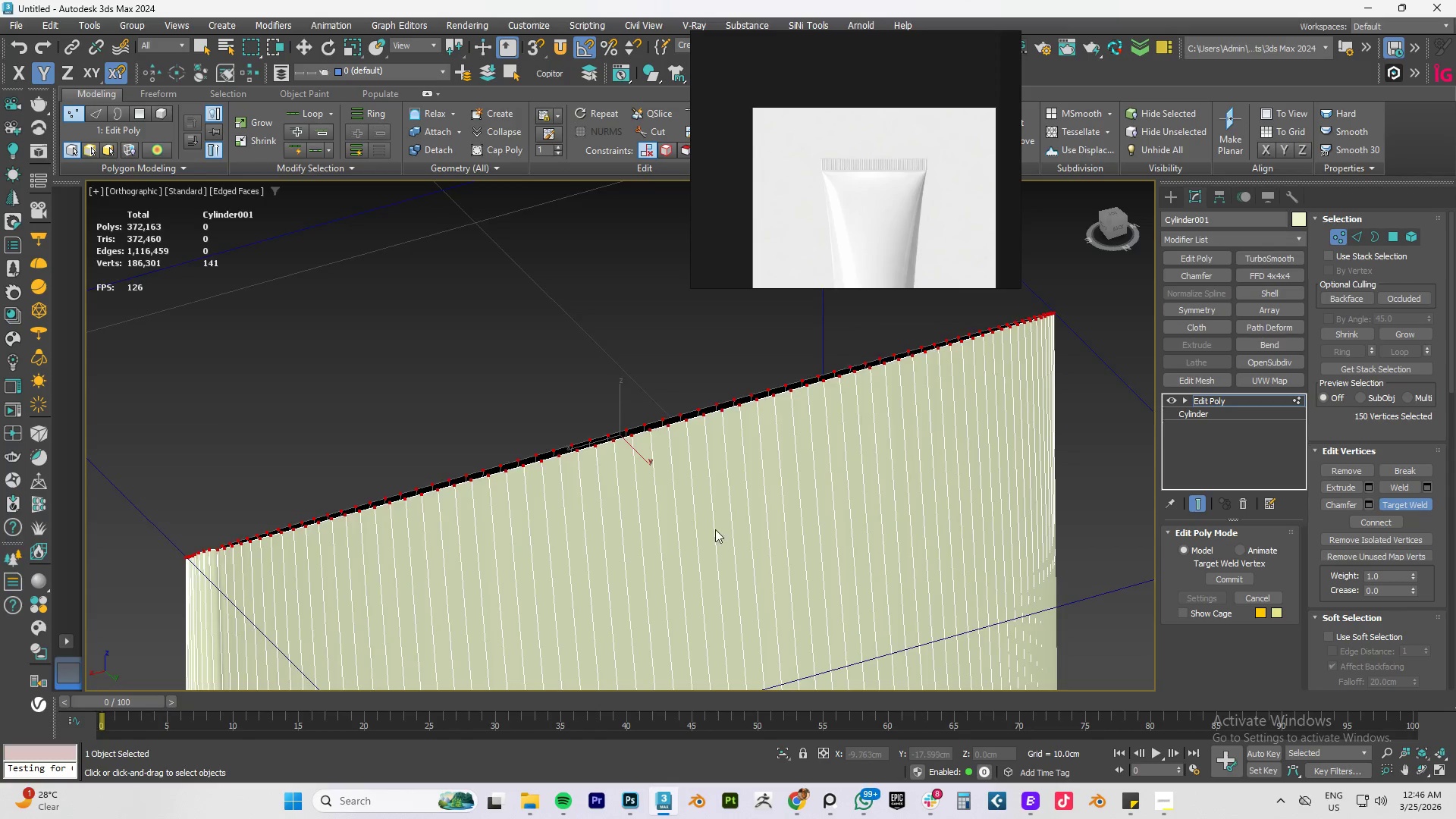 
scroll: coordinate [643, 489], scroll_direction: up, amount: 1.0
 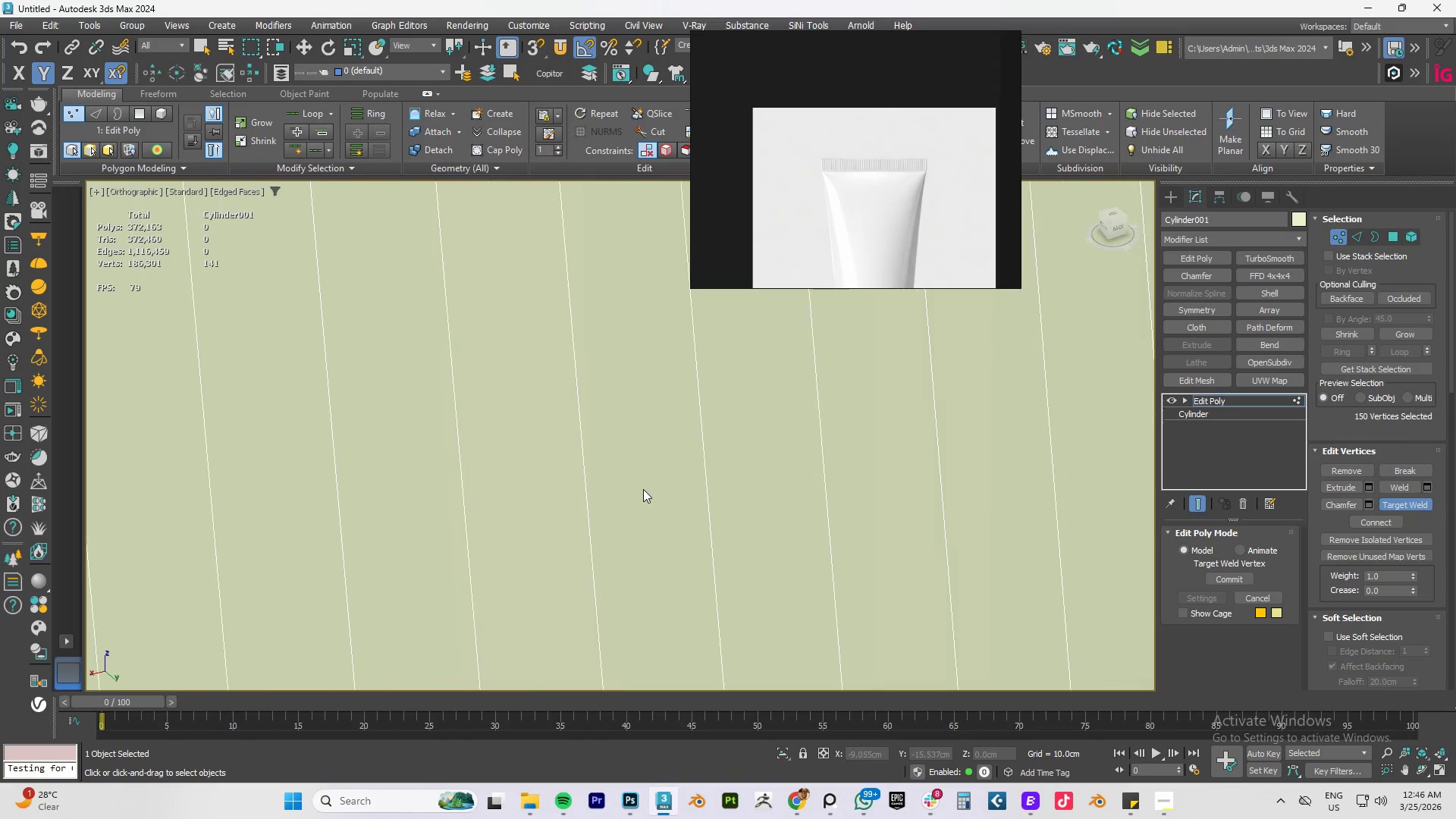 
scroll: coordinate [715, 529], scroll_direction: down, amount: 3.0
 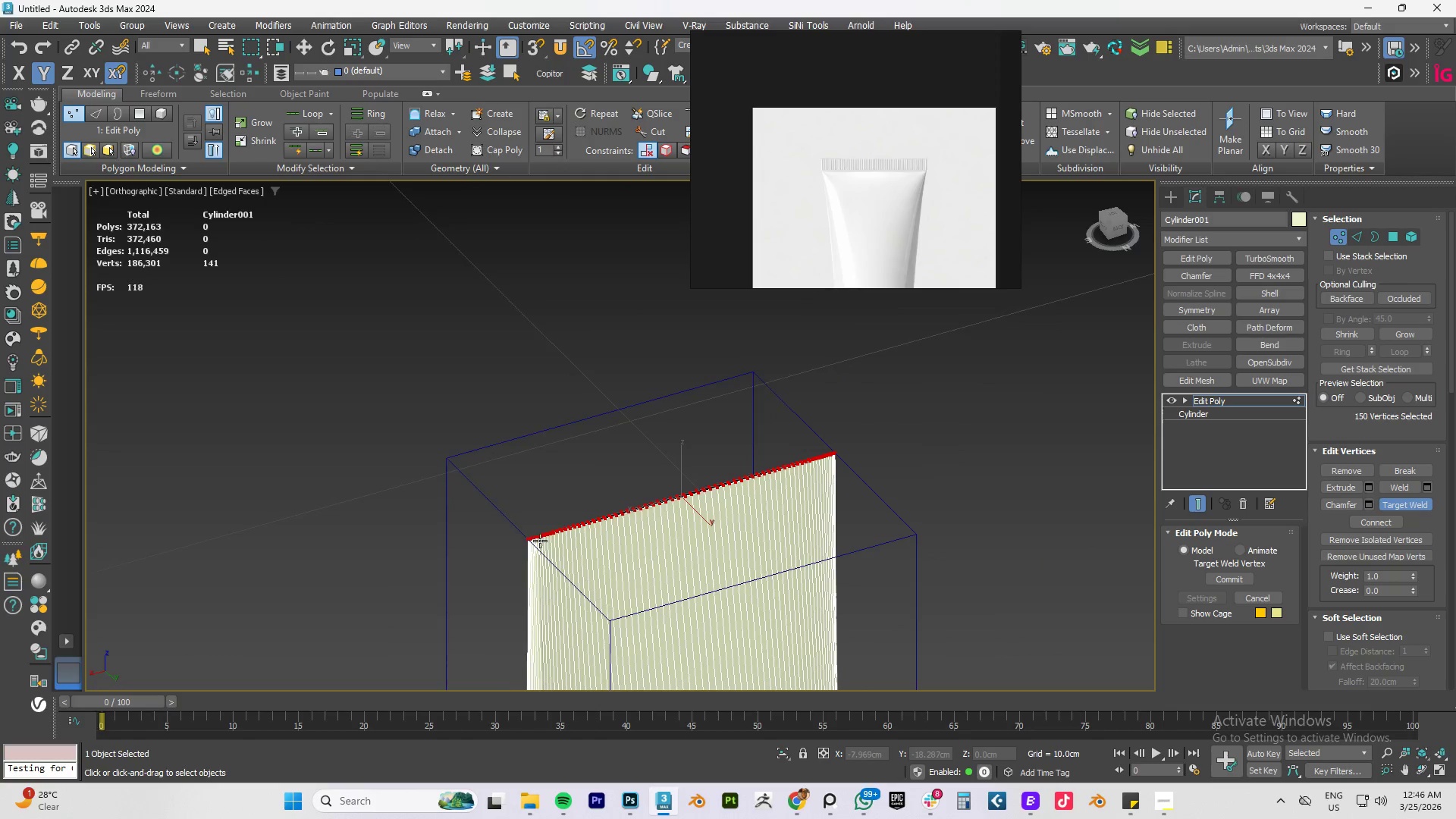 
scroll: coordinate [590, 528], scroll_direction: up, amount: 8.0
 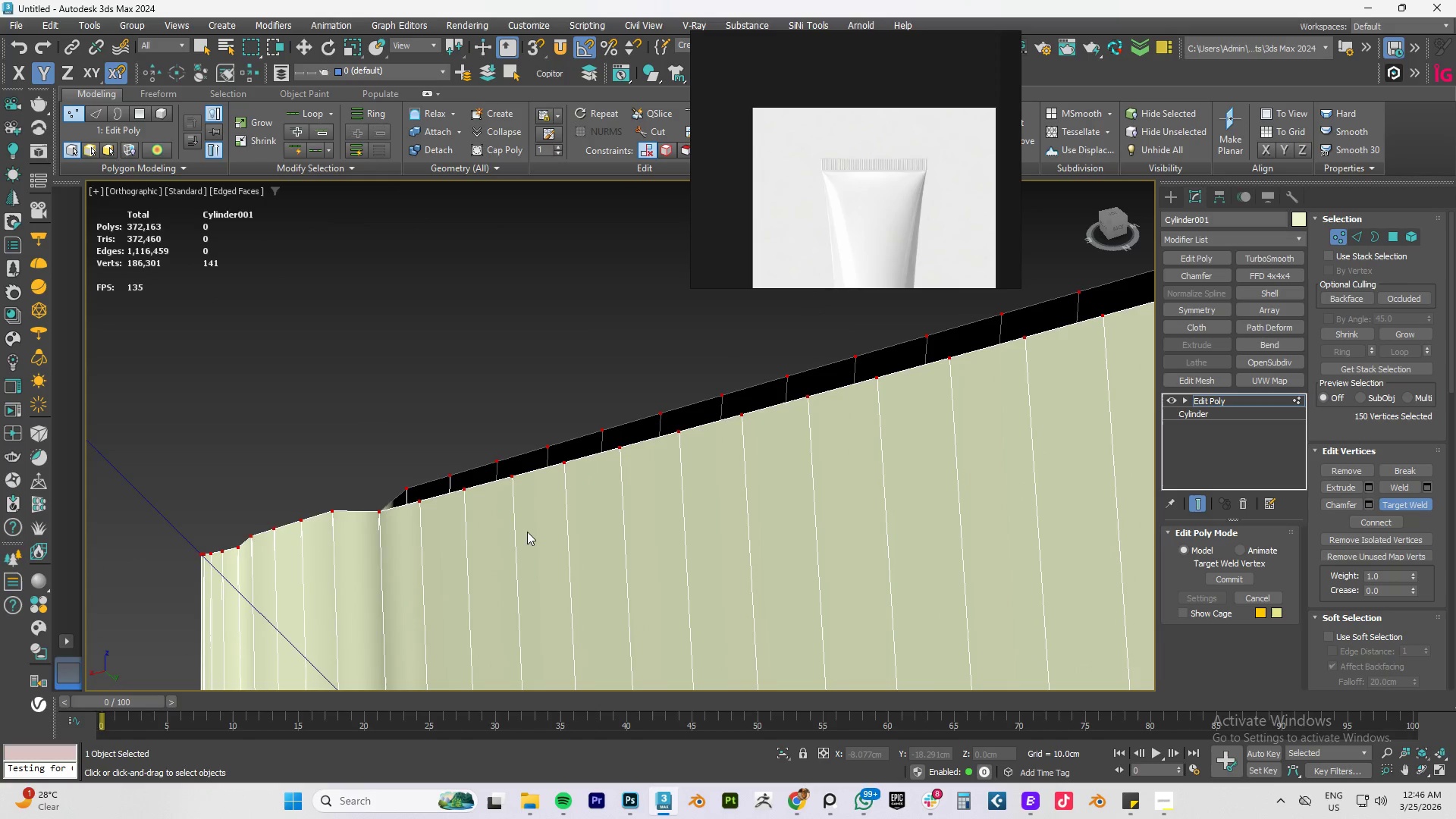 
key(Control+Z)
 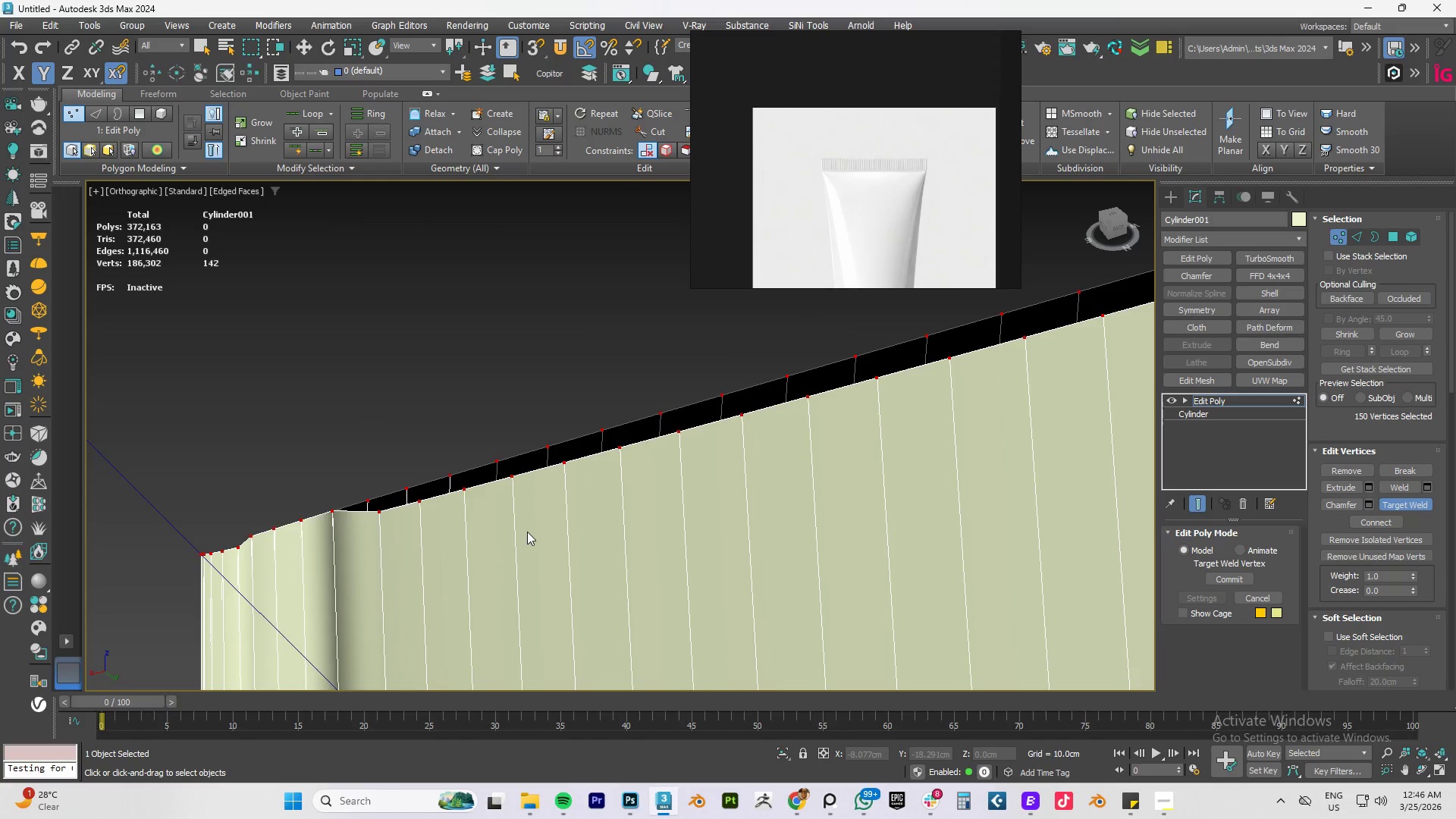 
key(Control+Z)
 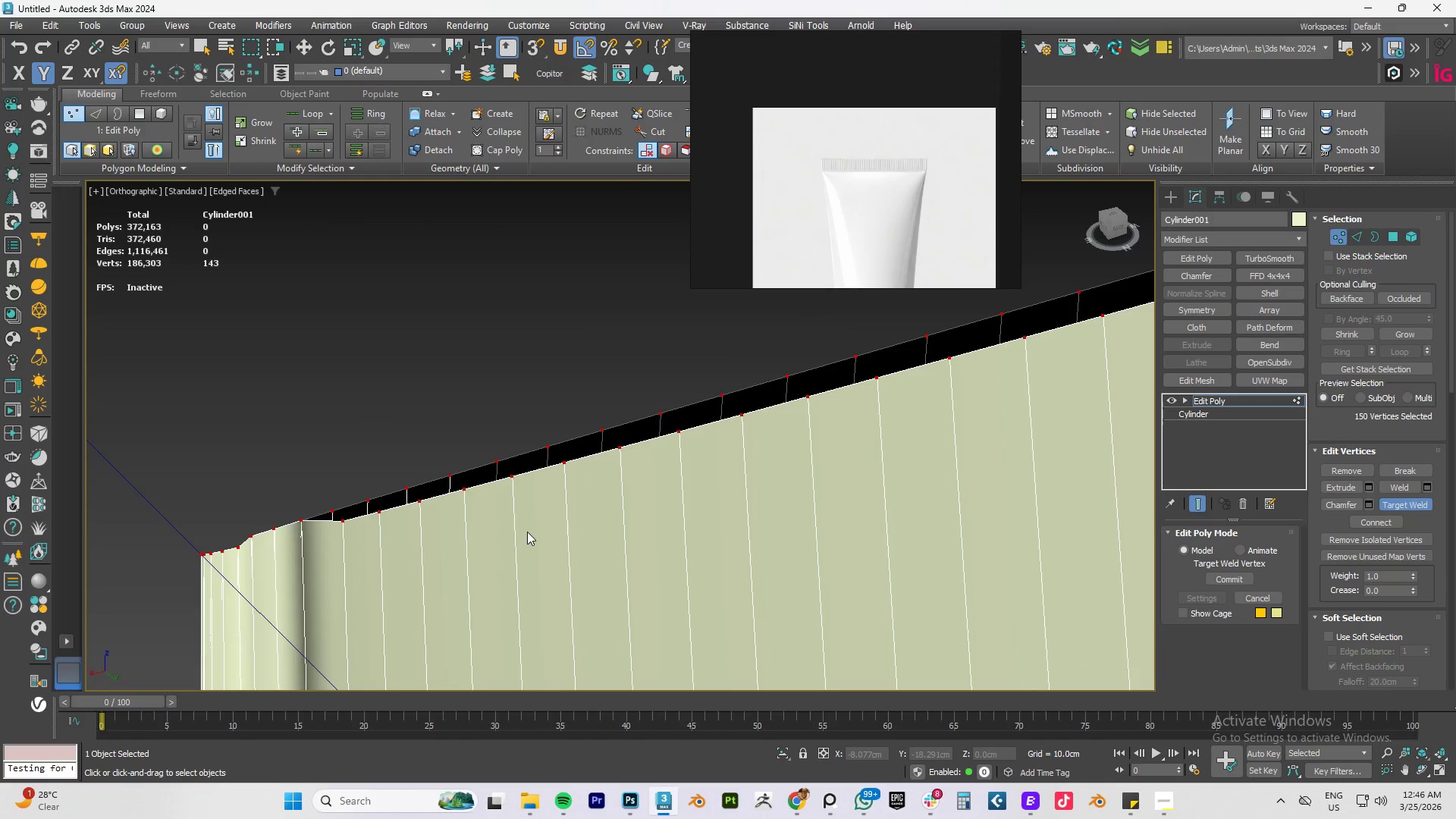 
key(Control+Z)
 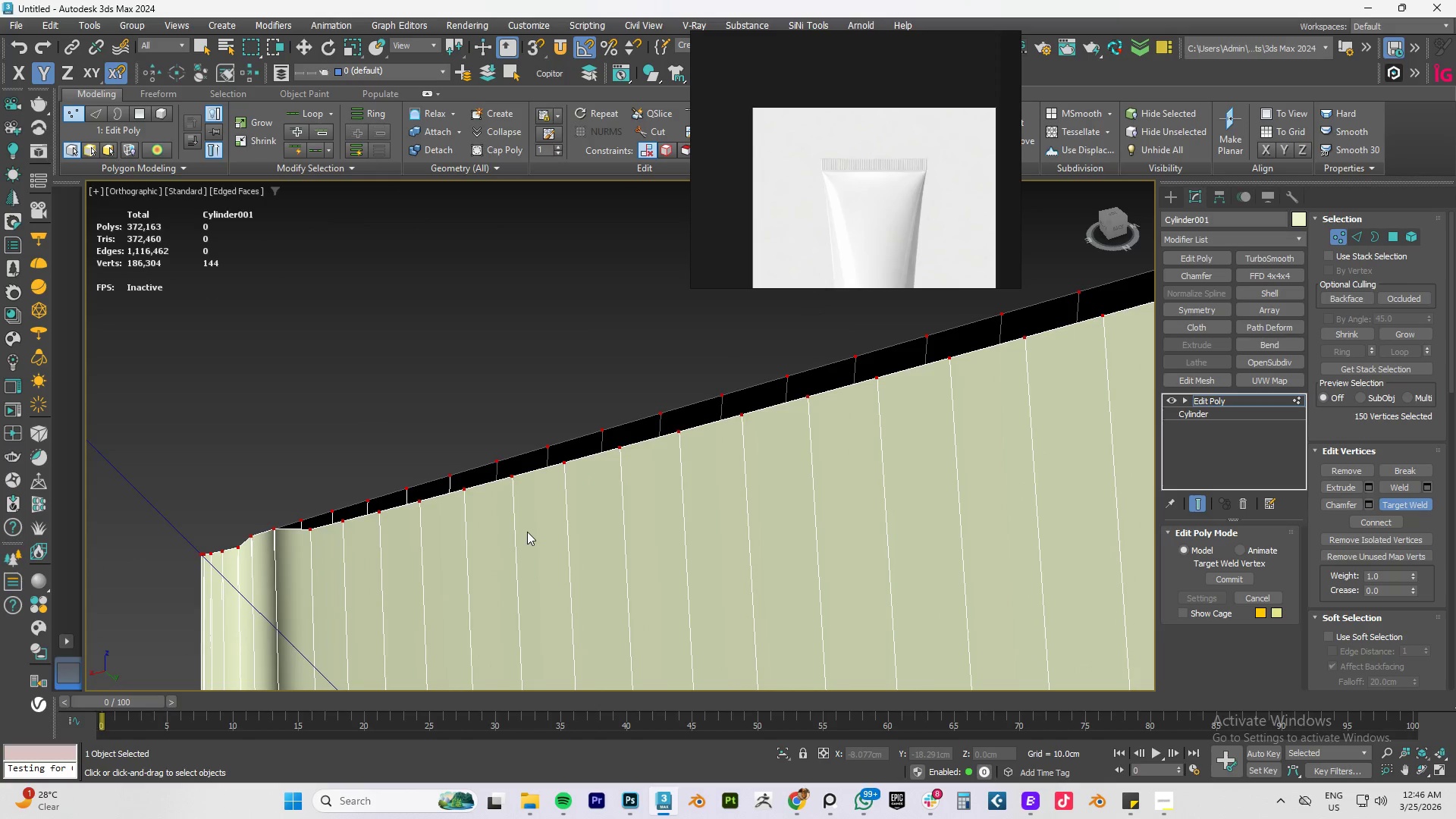 
key(Control+Z)
 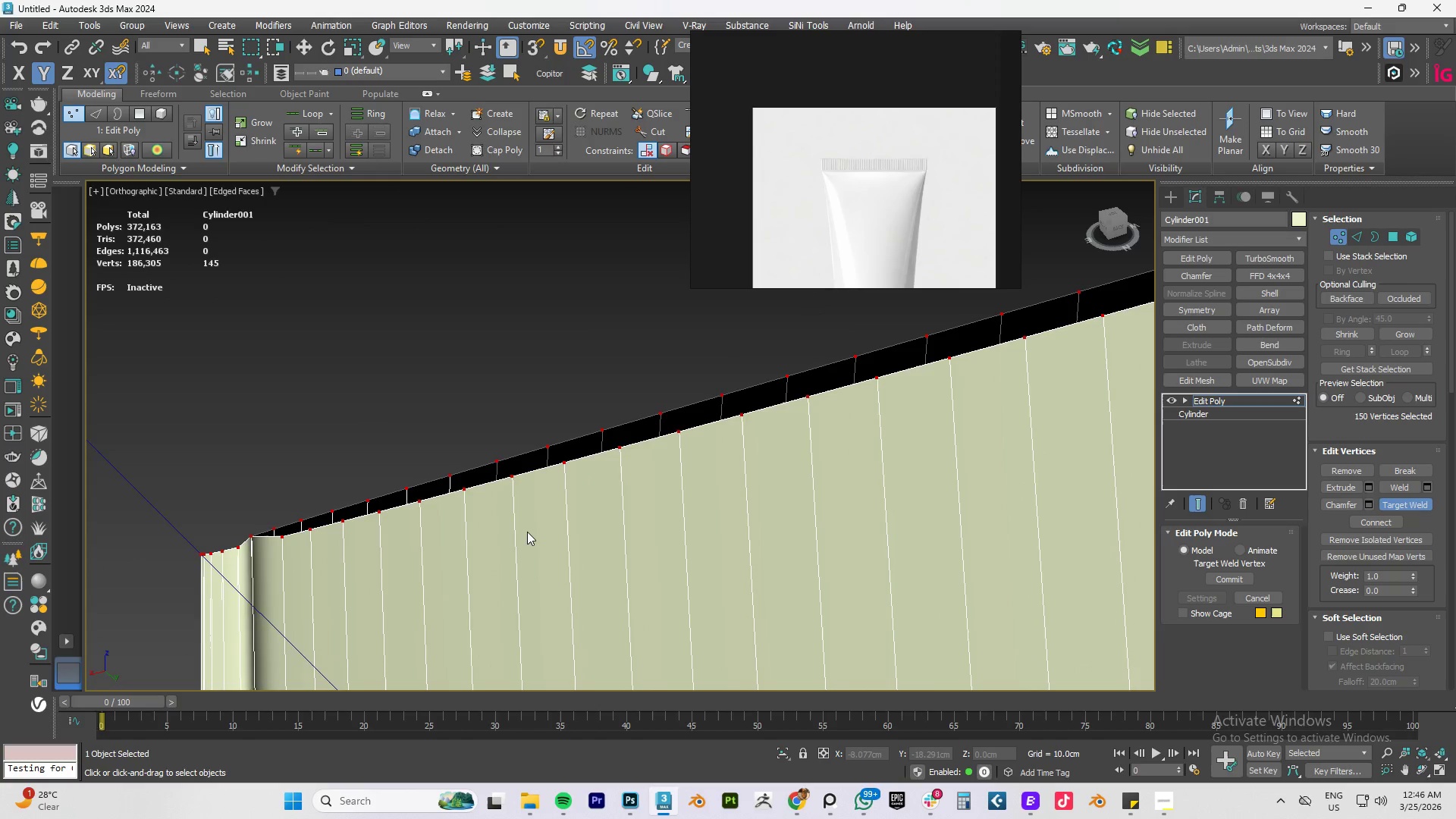 
key(Control+Z)
 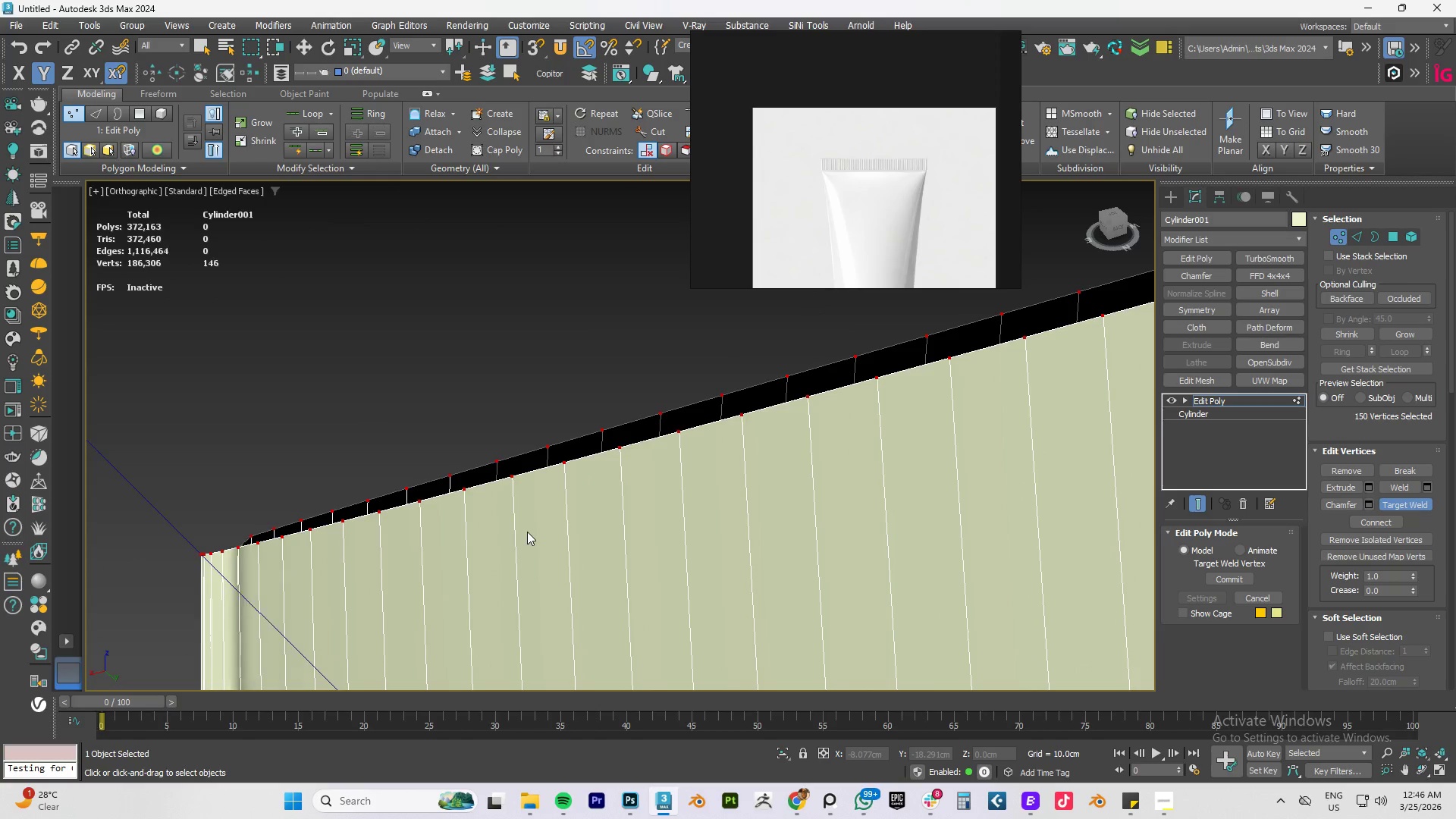 
key(Control+Z)
 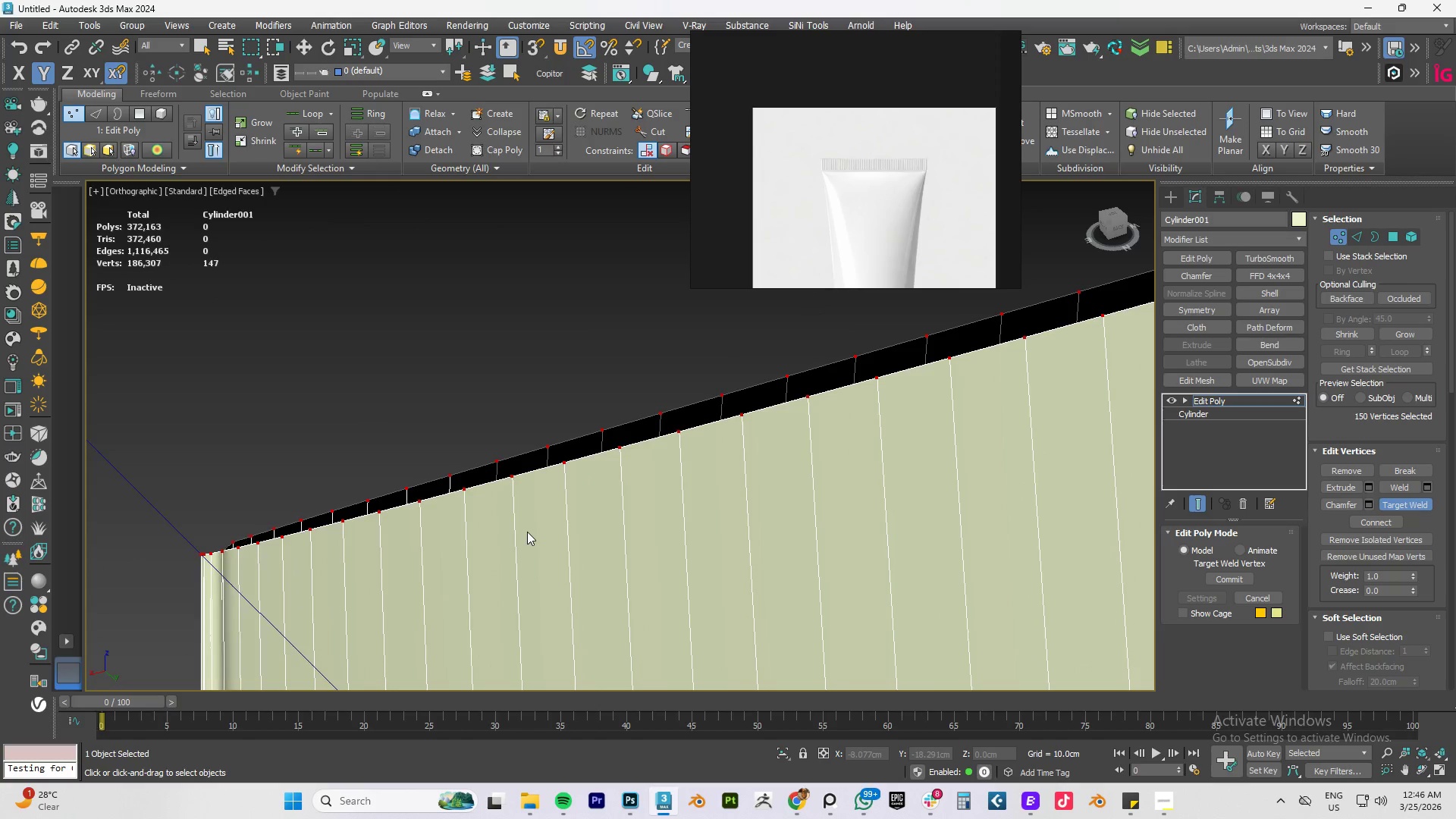 
key(Control+Z)
 